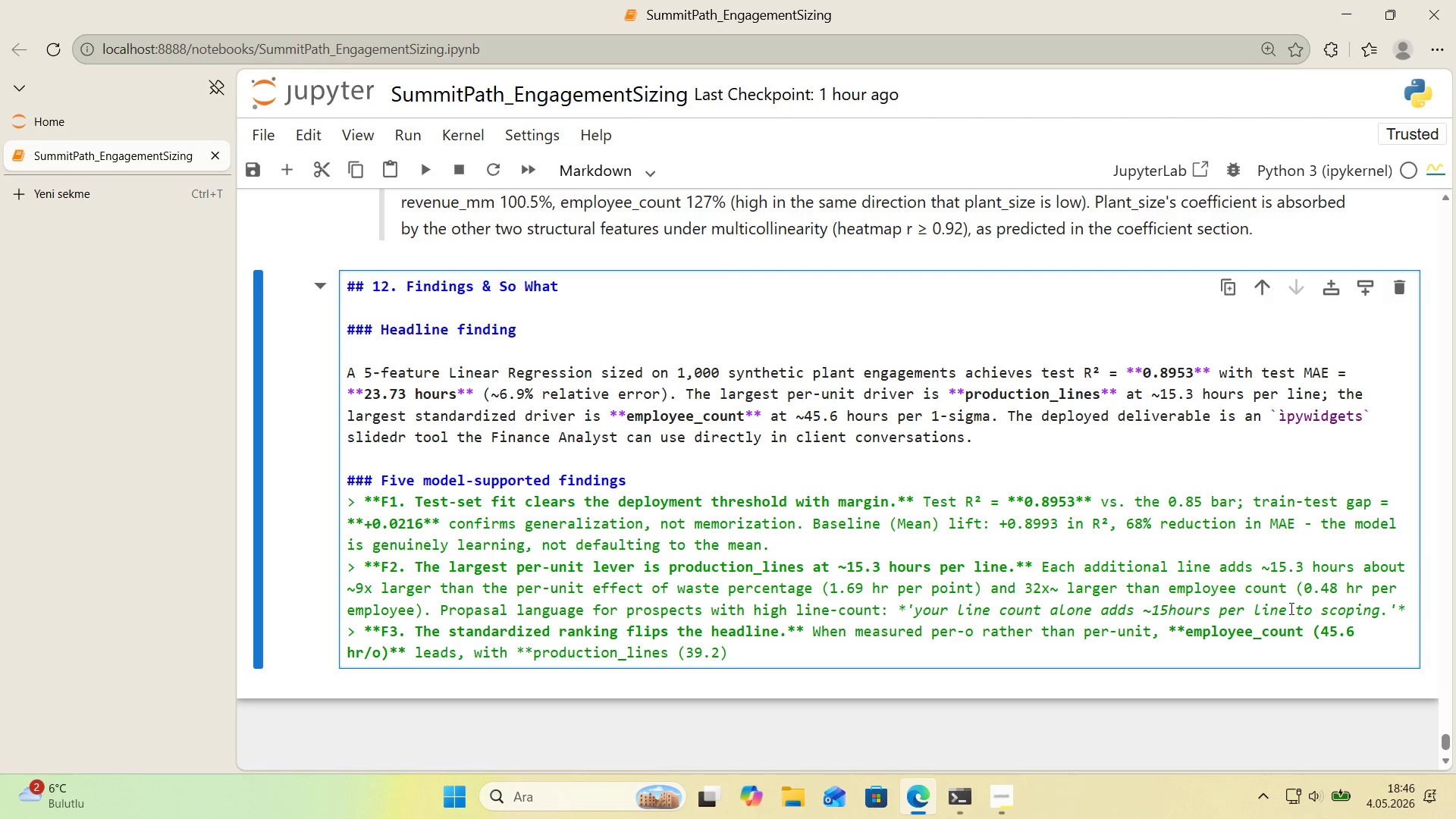 
key(ArrowRight)
 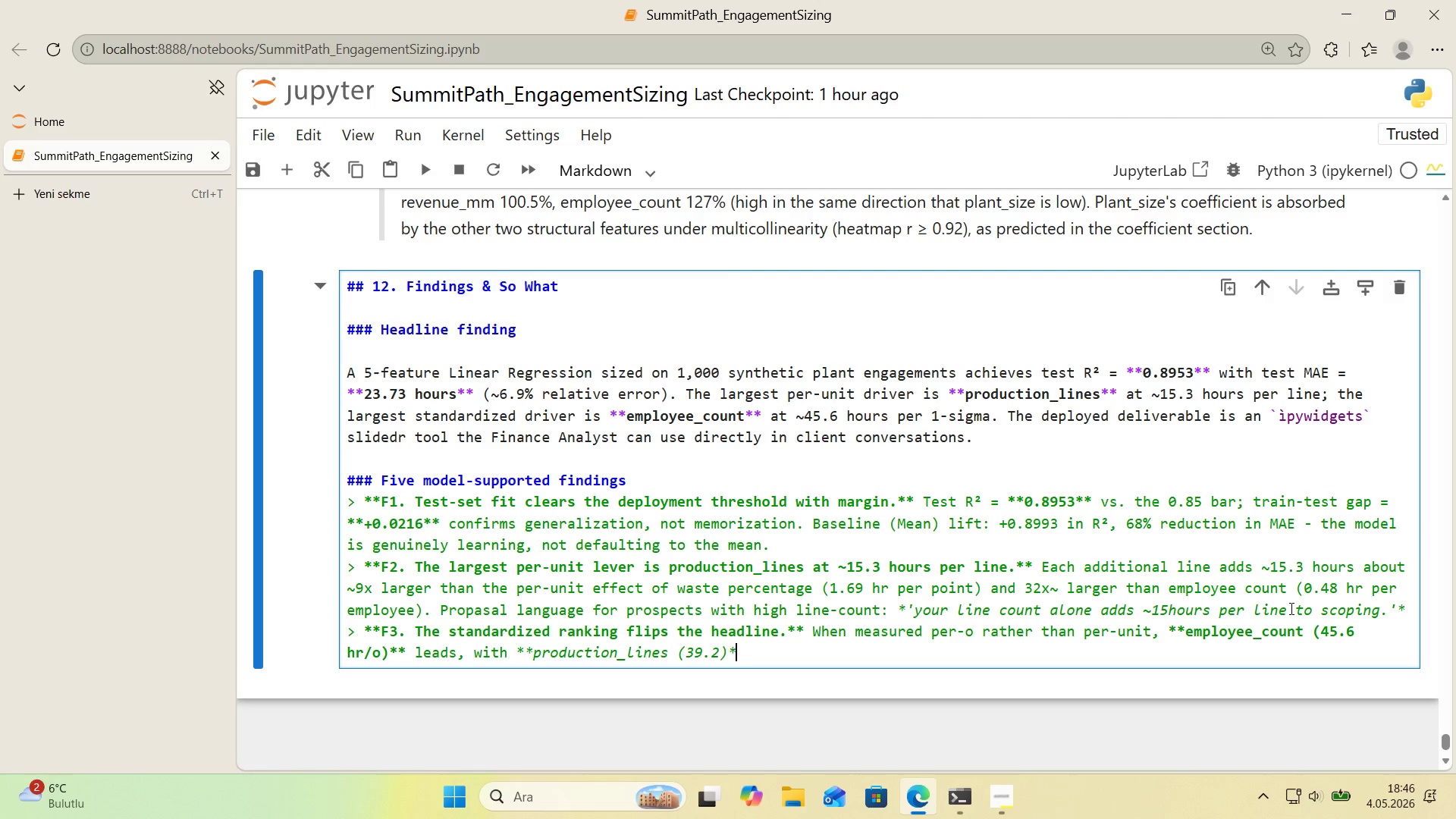 
type(** second and **revenue_mm *()
 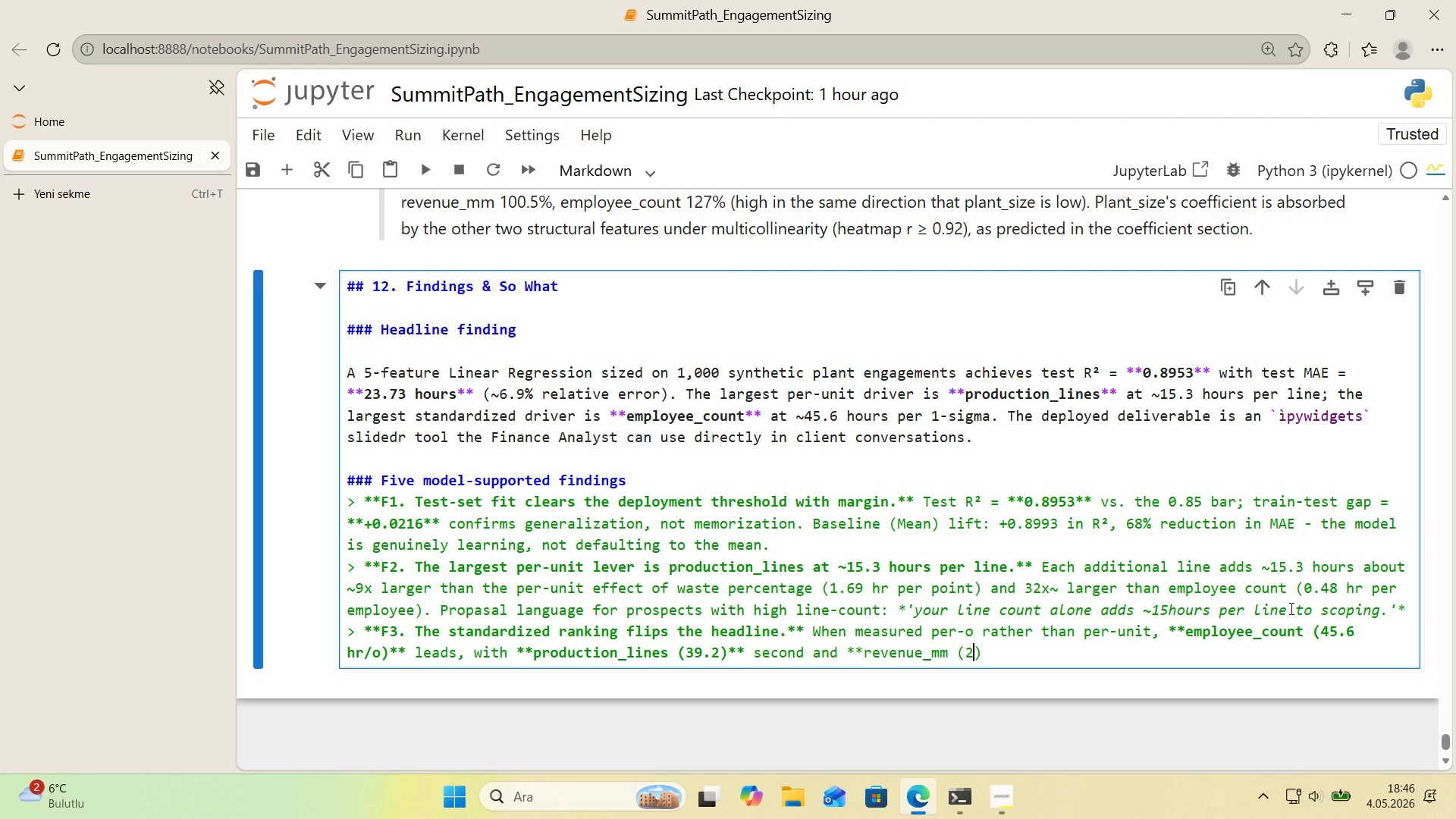 
 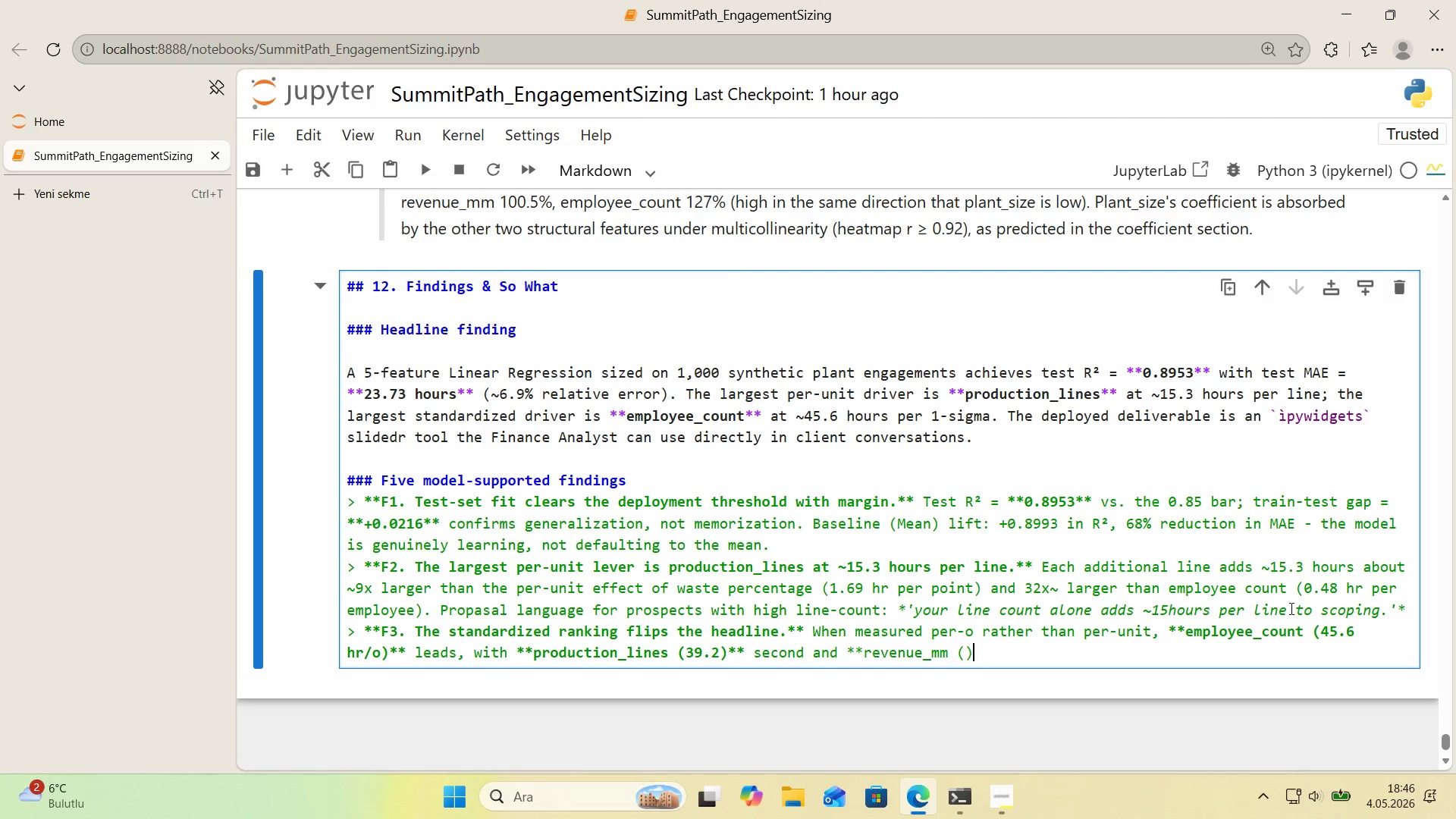 
key(ArrowLeft)
 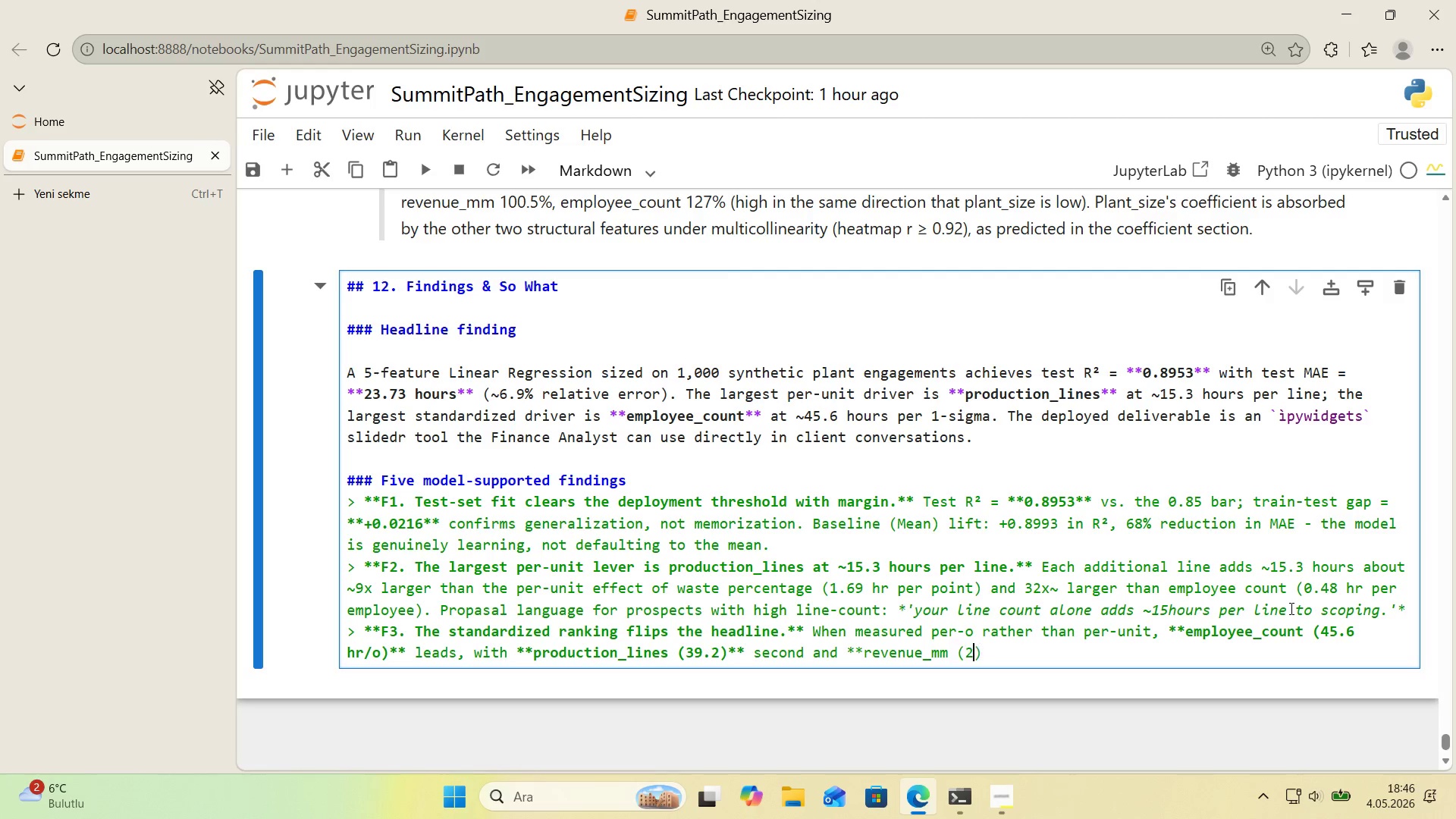 
type(20.7)
 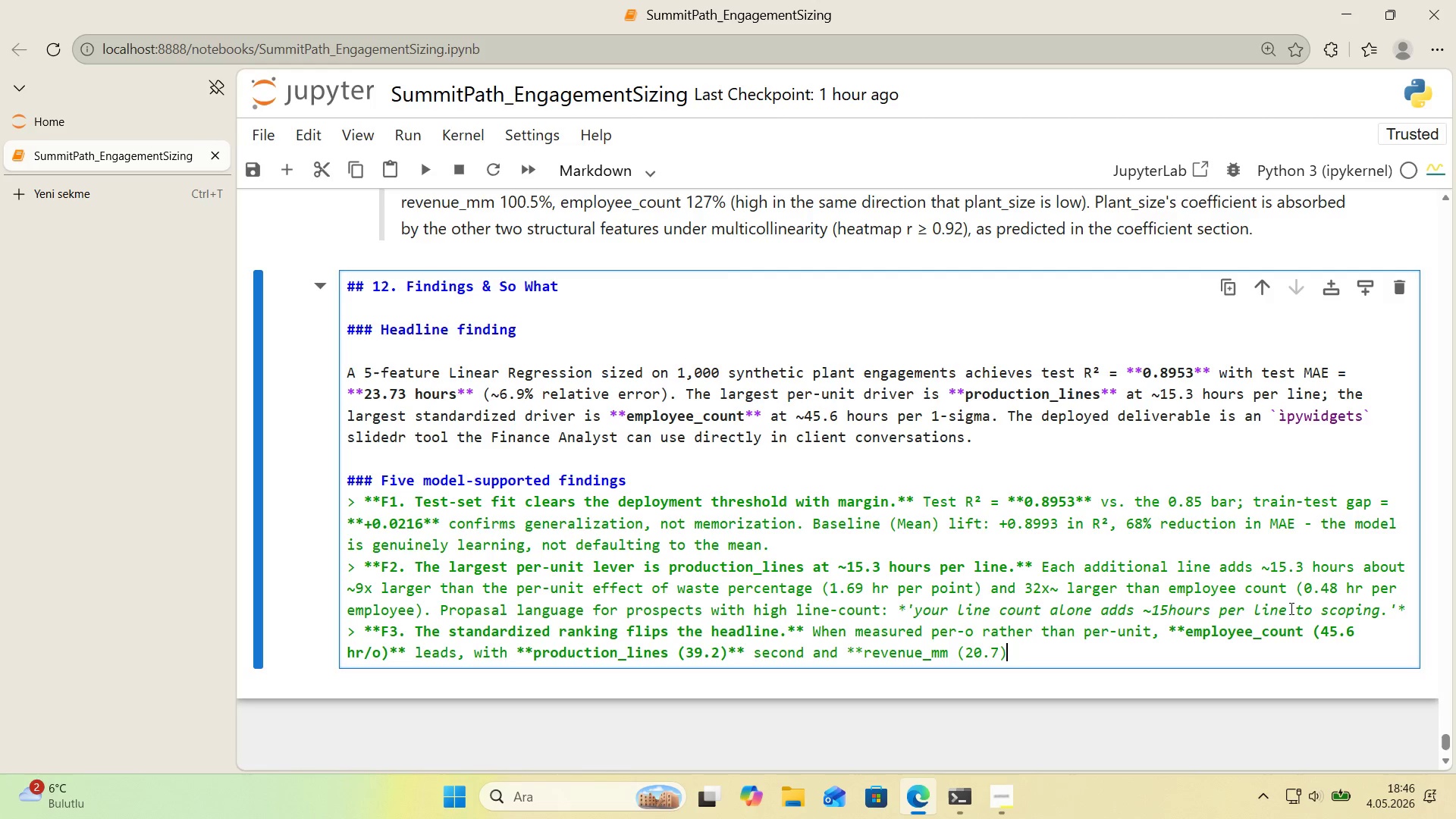 
key(ArrowRight)
 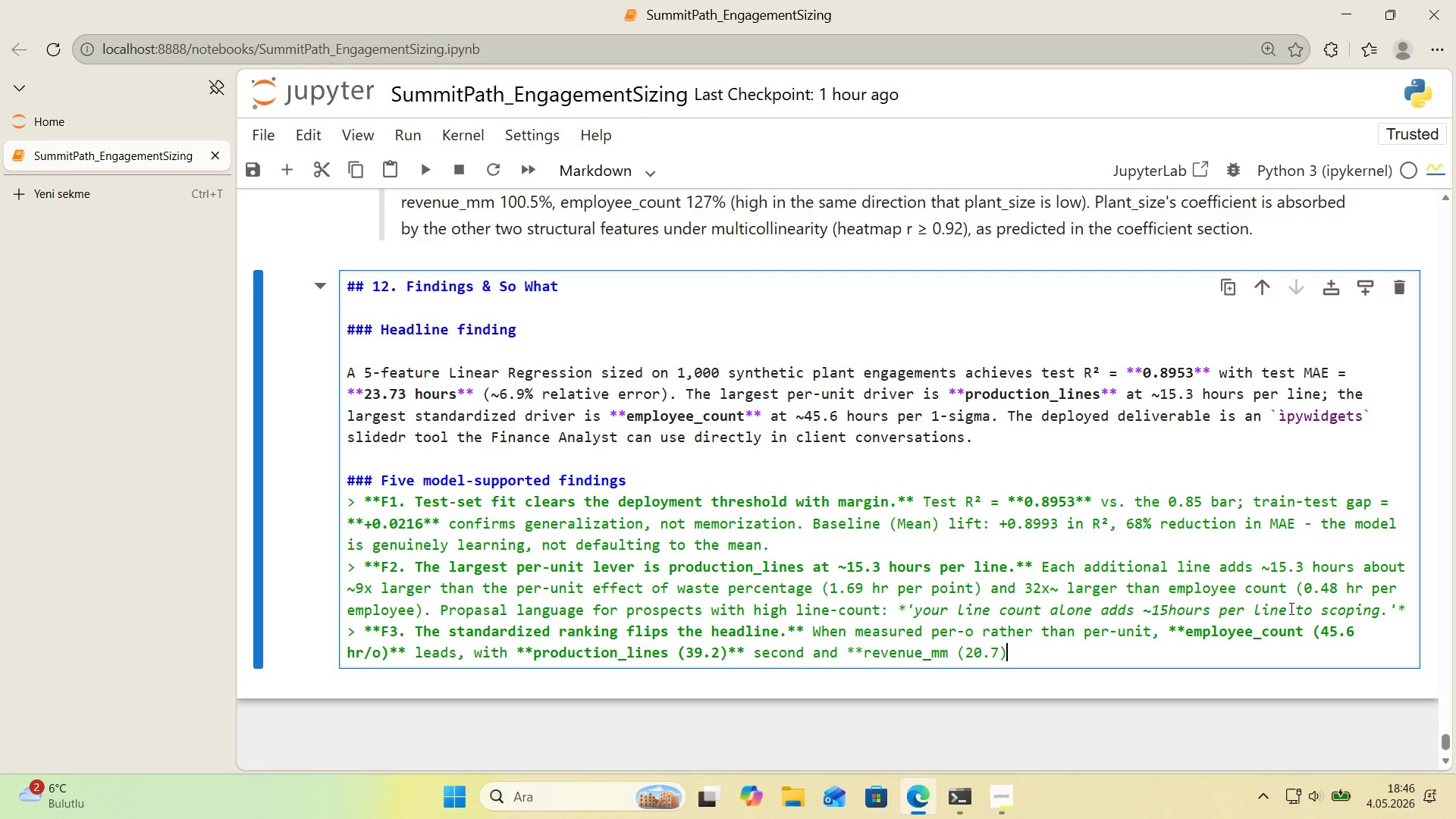 
type(** th'rd. The per-un't and per-o rank'ngs d'ffer because feature scales d'ffer> l'nes vary across 2-15 *()
 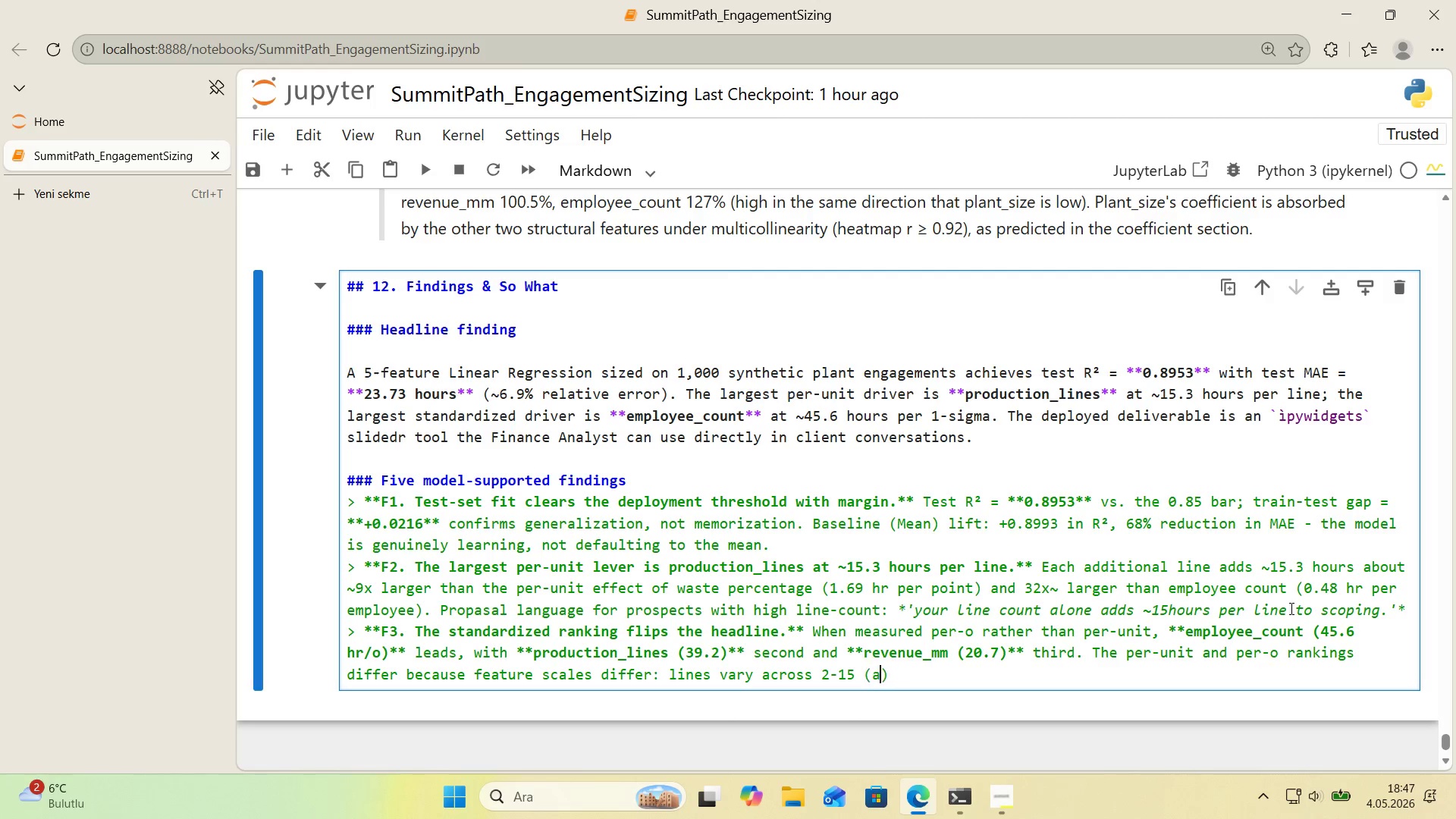 
 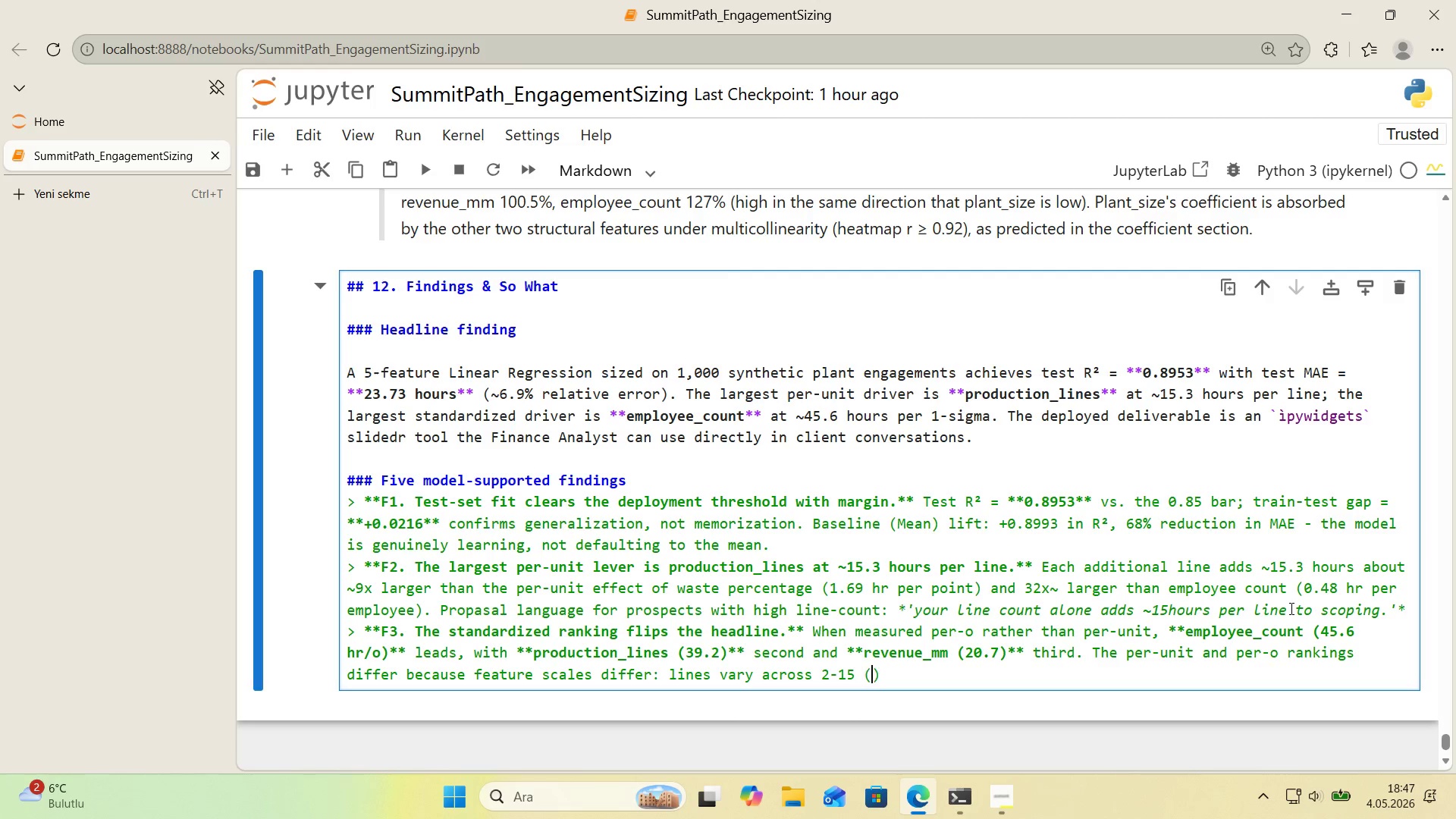 
key(ArrowLeft)
 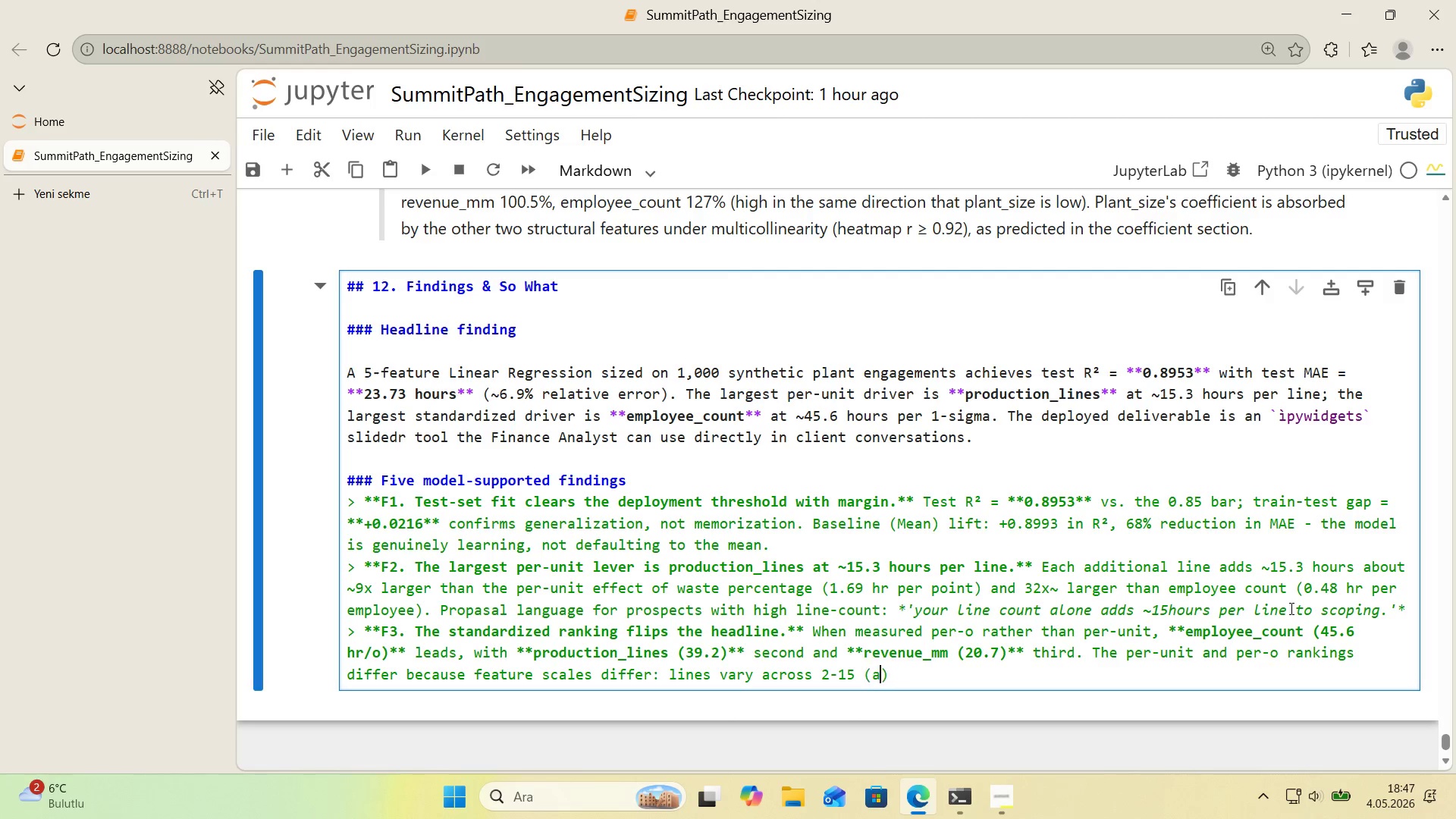 
type(a t'ght range)
 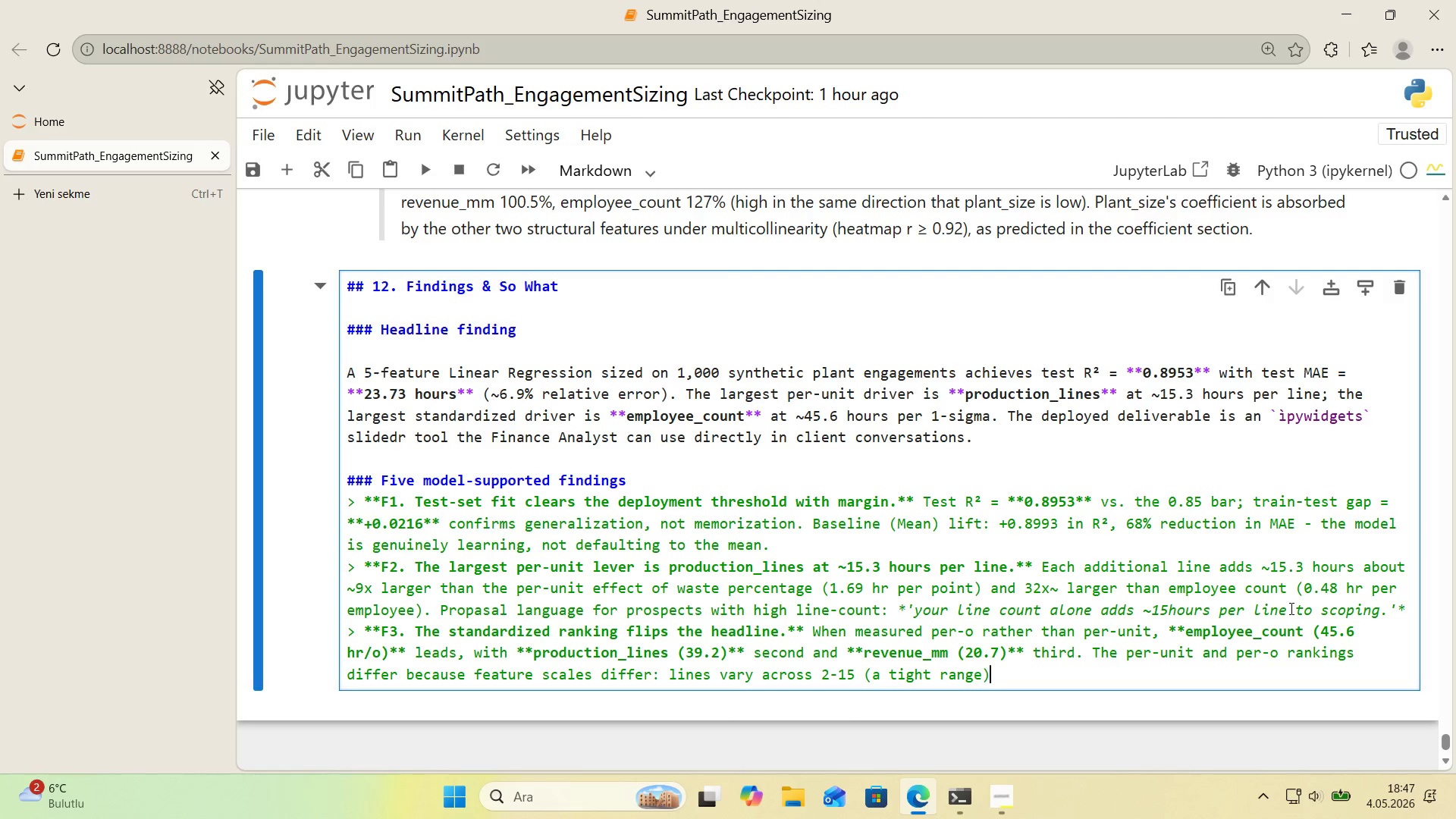 
key(ArrowRight)
 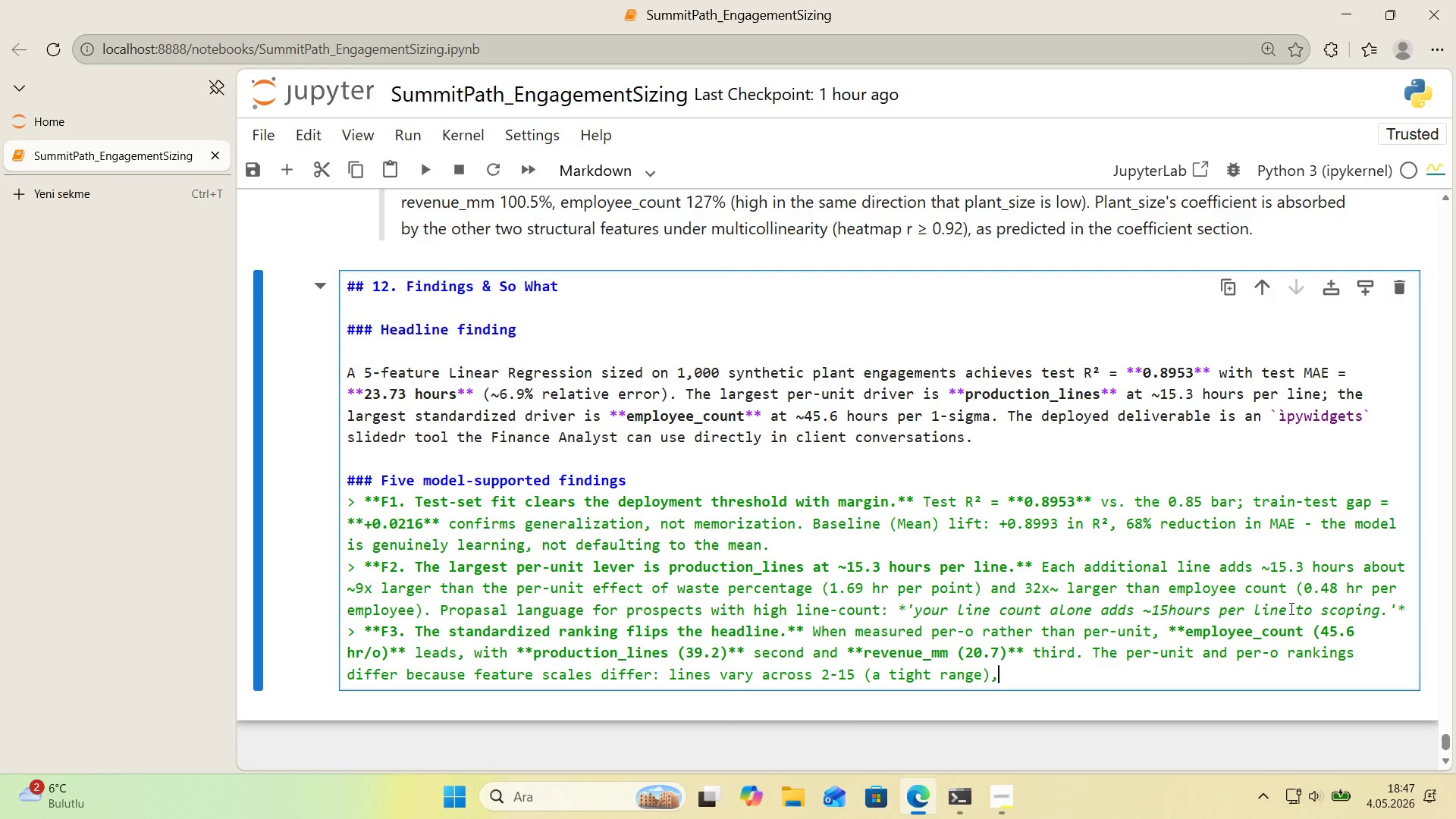 
type(, wh'le employess vary across 30-500 *()
 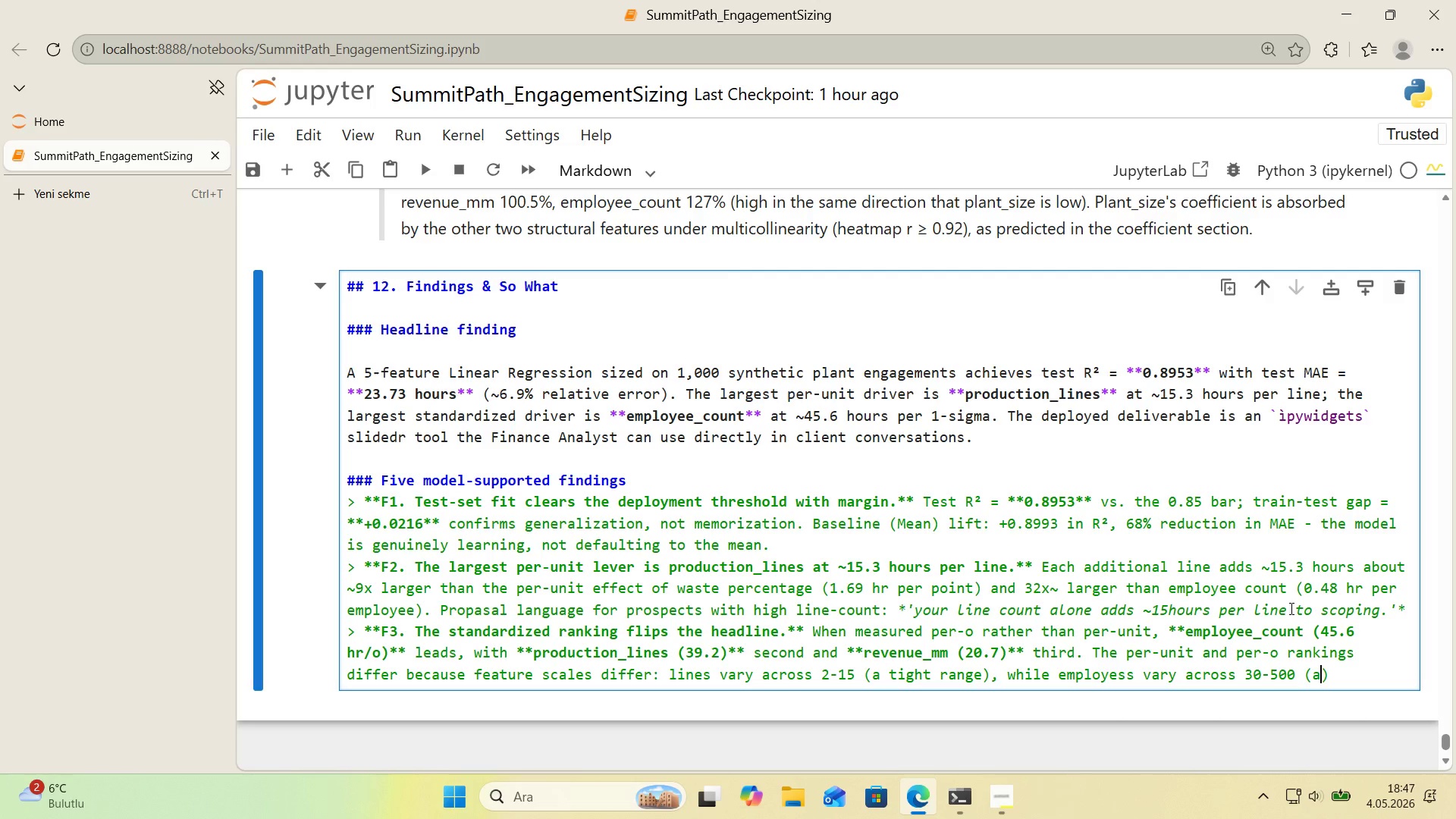 
 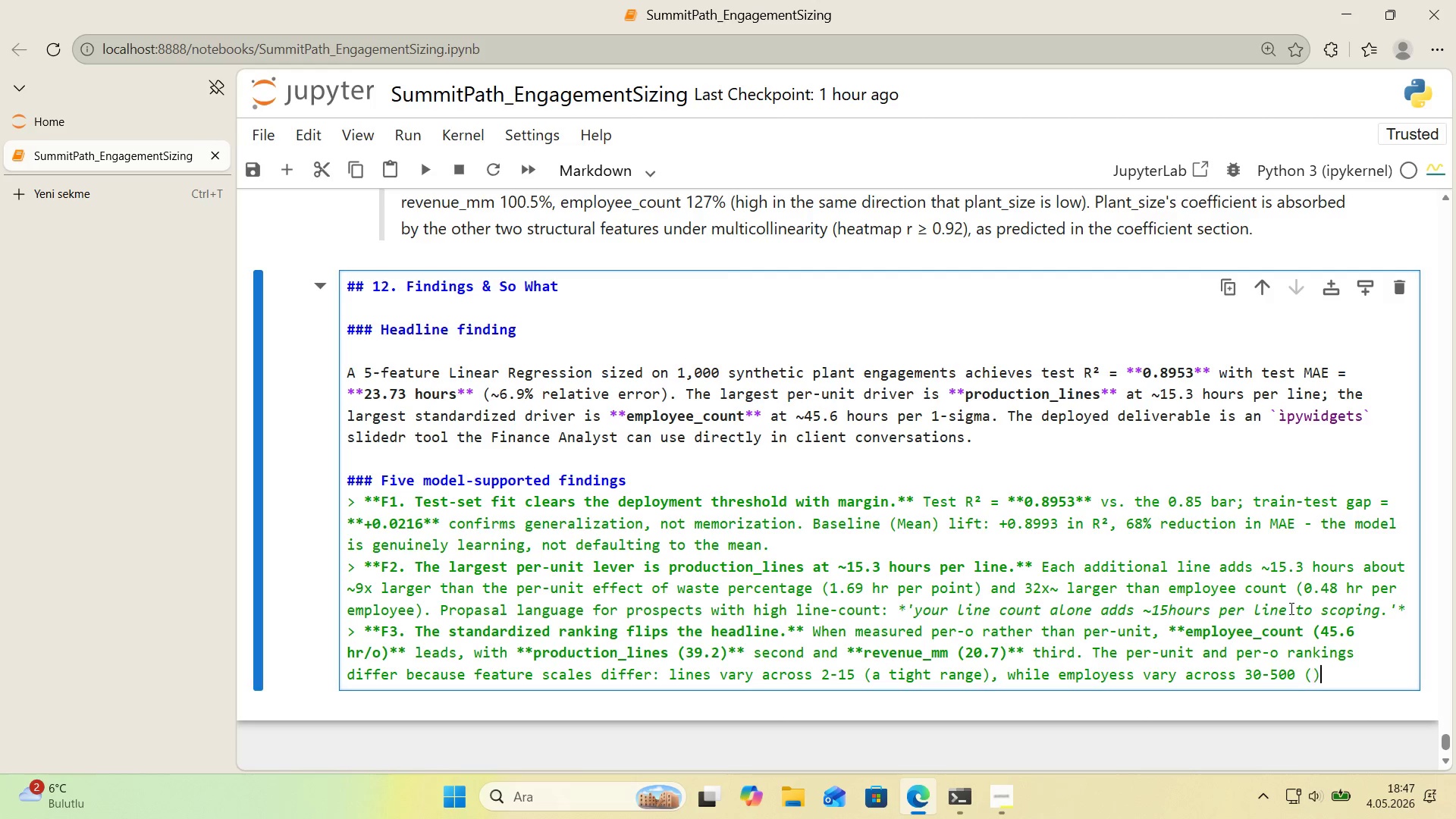 
key(ArrowLeft)
 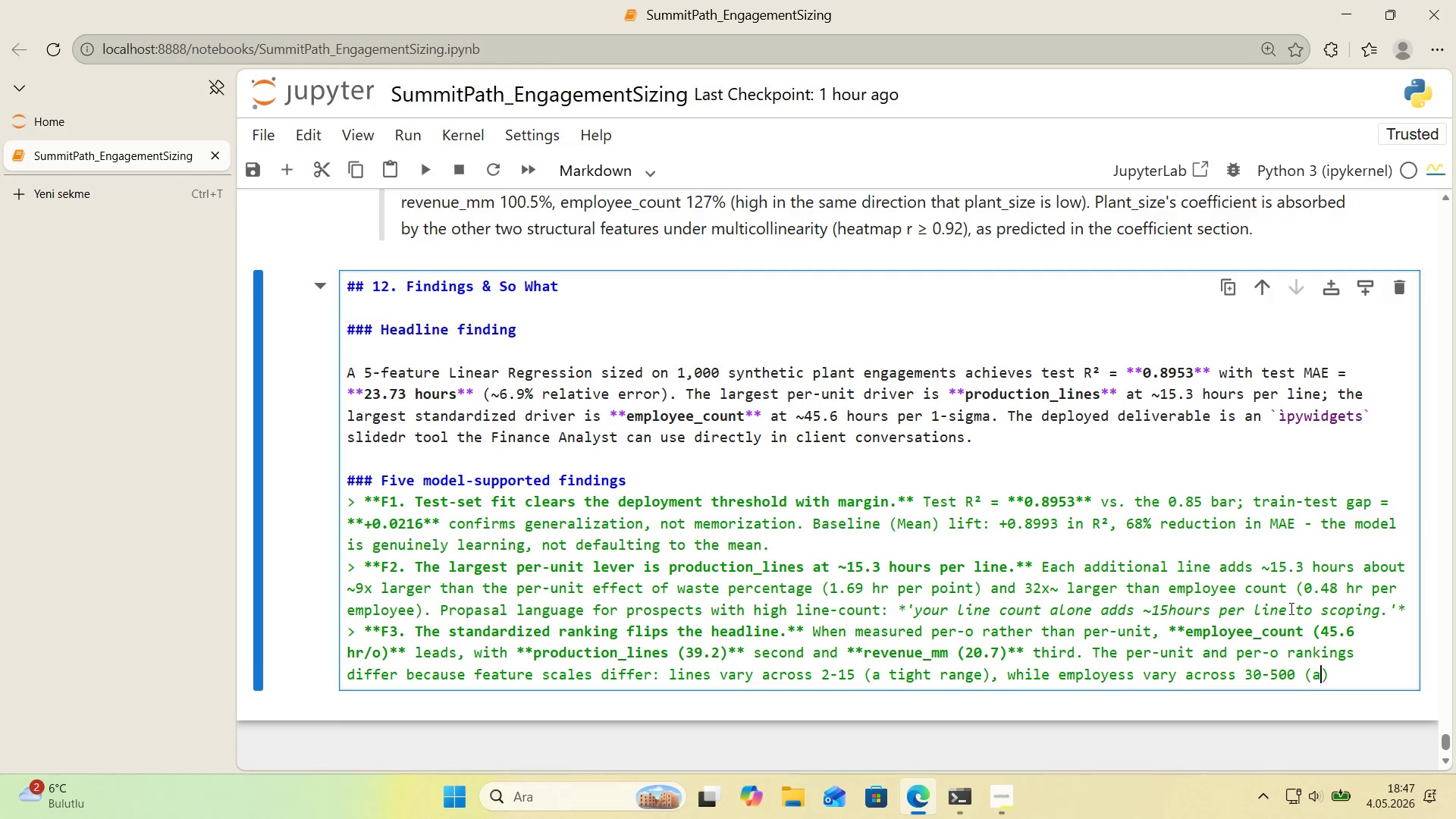 
type(a much w'der range)
 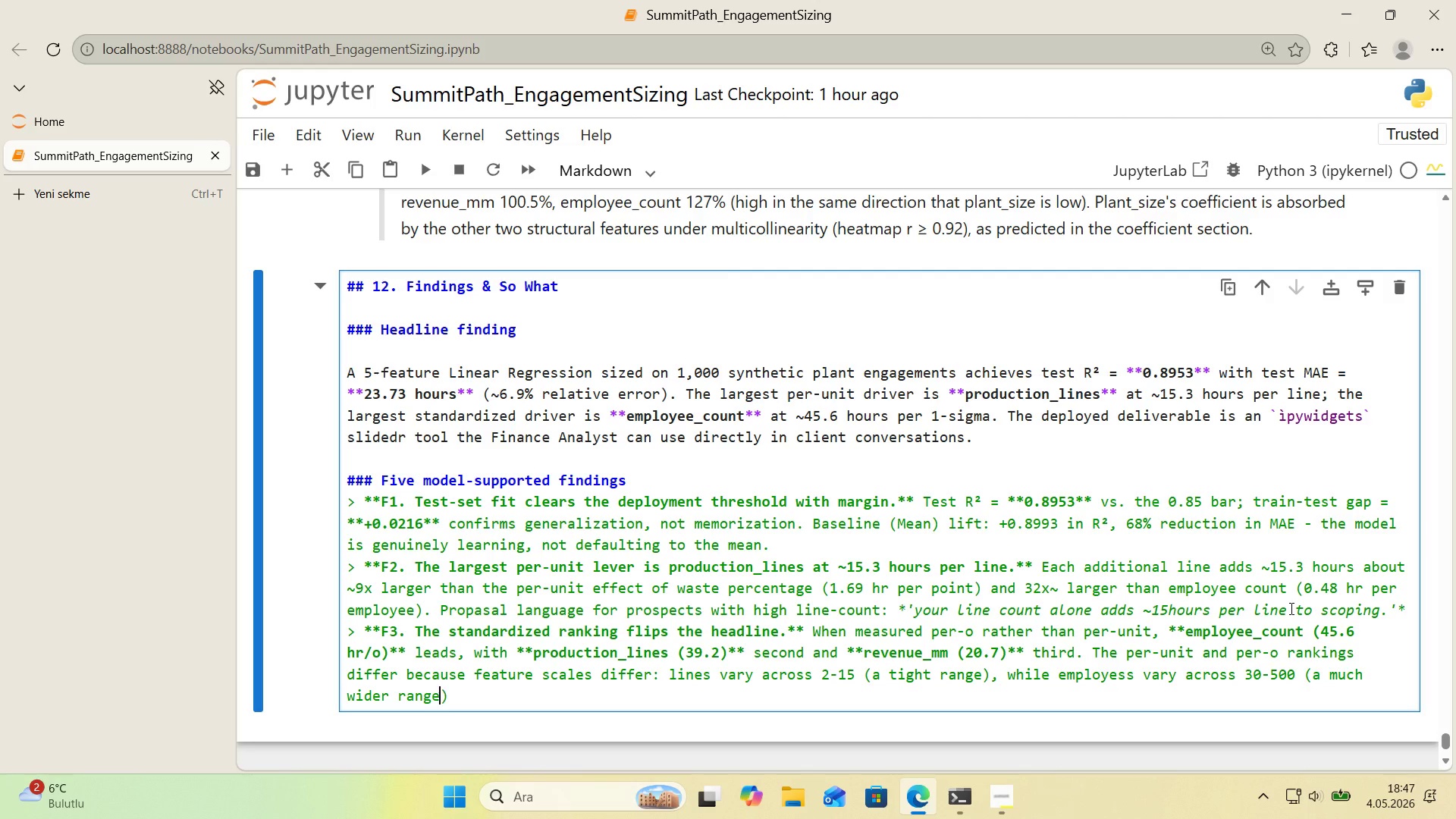 
key(ArrowRight)
 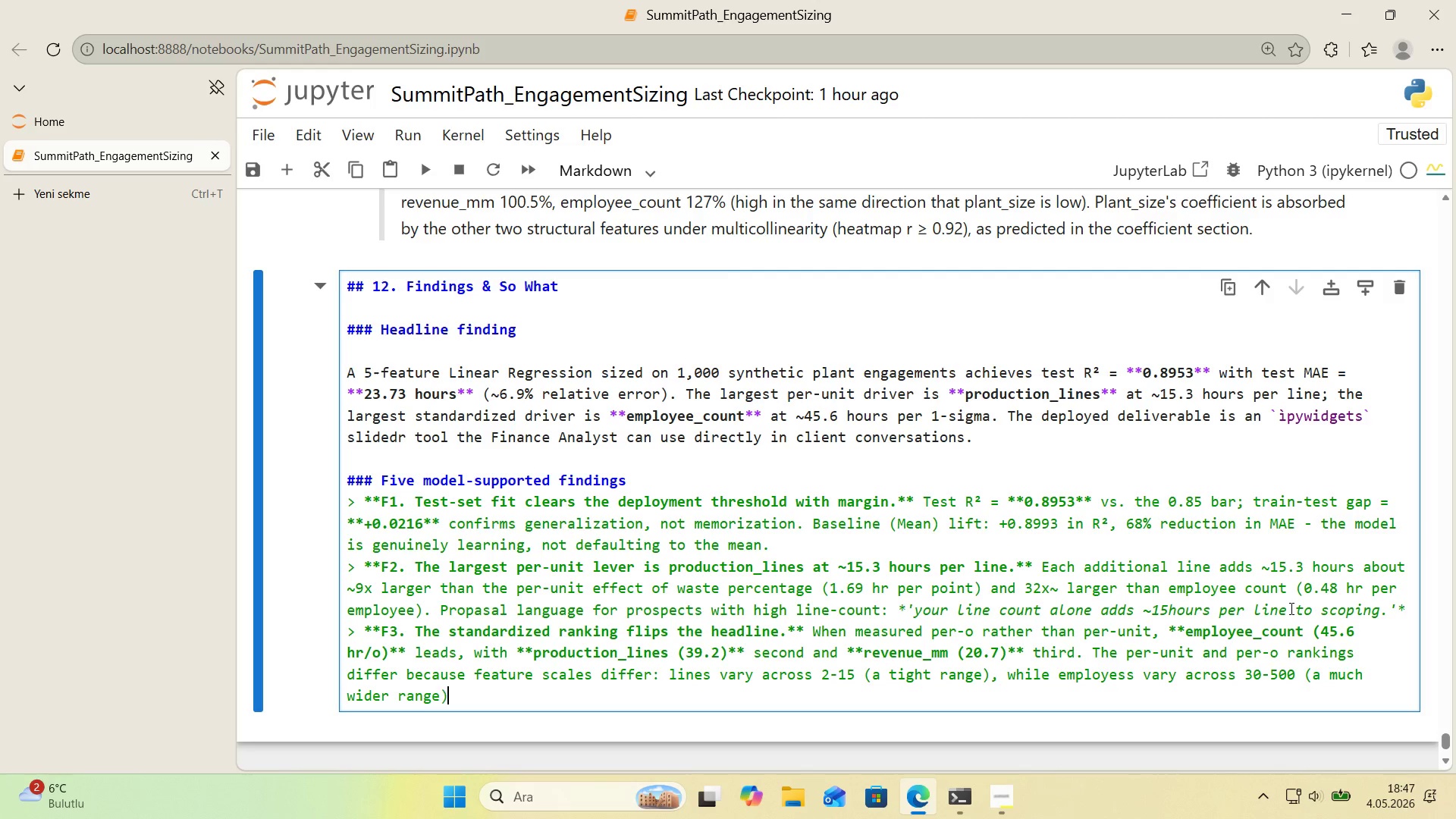 
key(Period)
 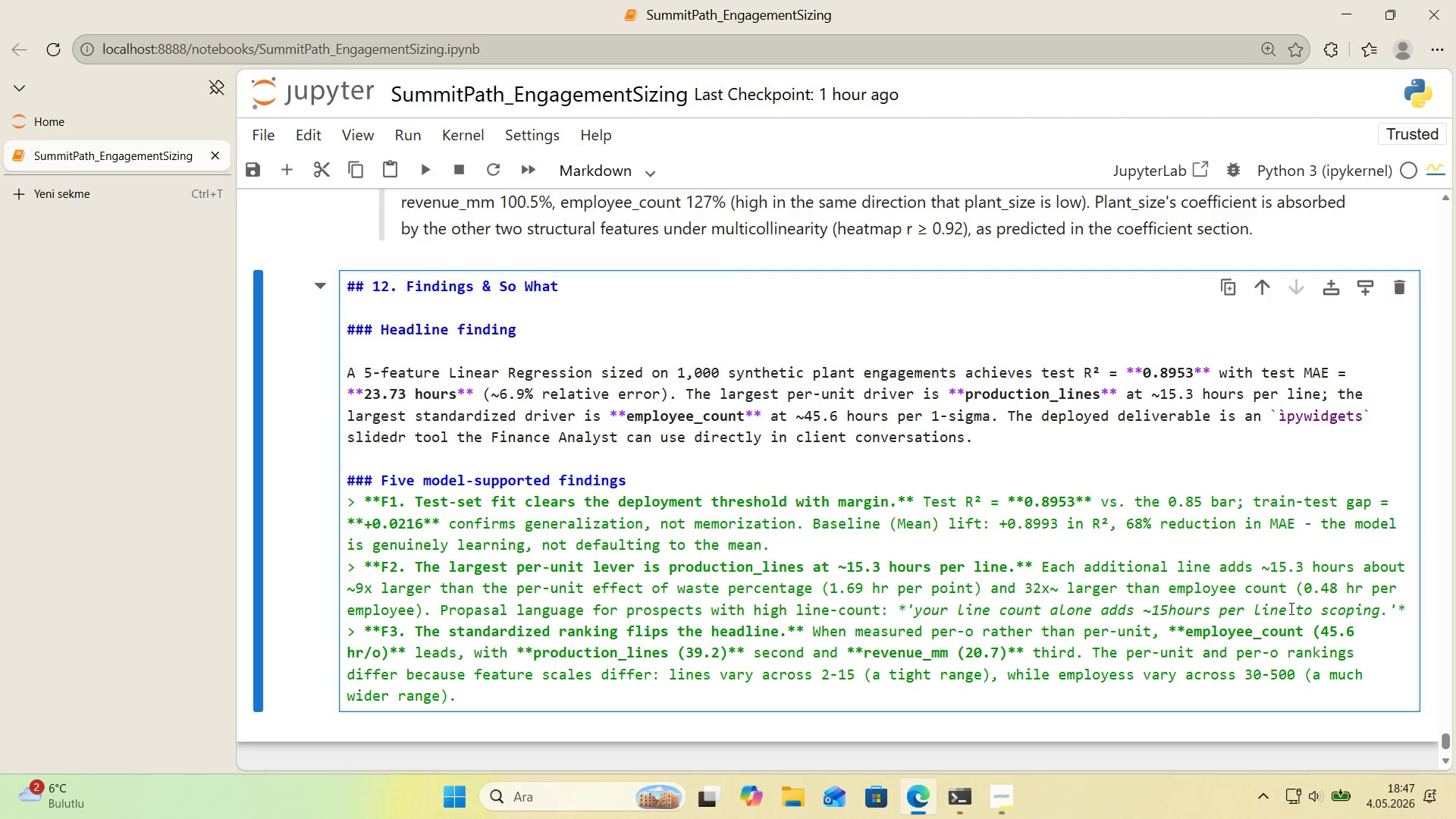 
scroll: coordinate [1285, 595], scroll_direction: down, amount: 1.0
 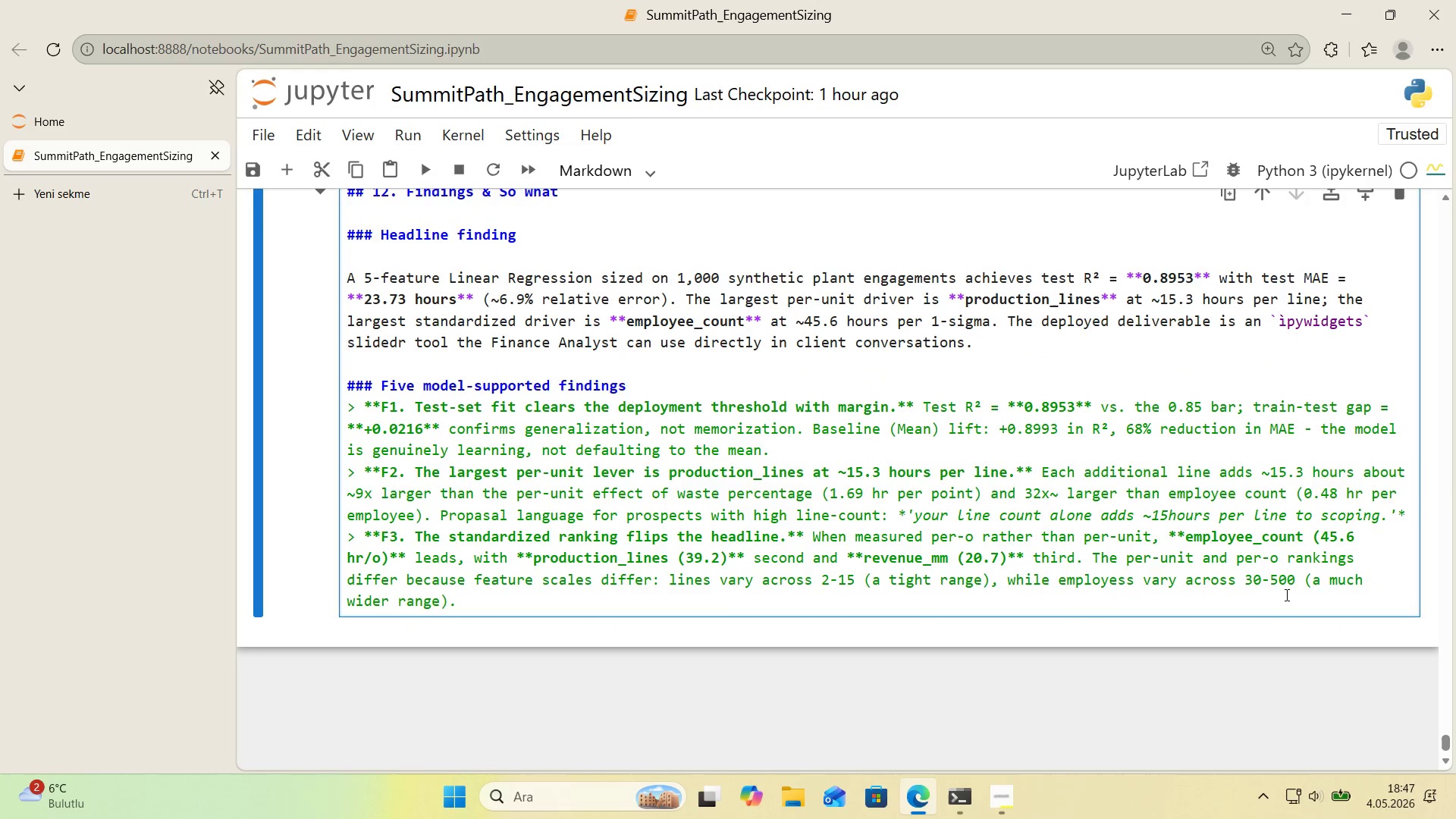 
type( The standard'zed table 's for partner-level strategy ma)
key(Backspace)
key(Backspace)
key(Backspace)
type( rank'ng< the raw table 's for cl'ent-call language.)
 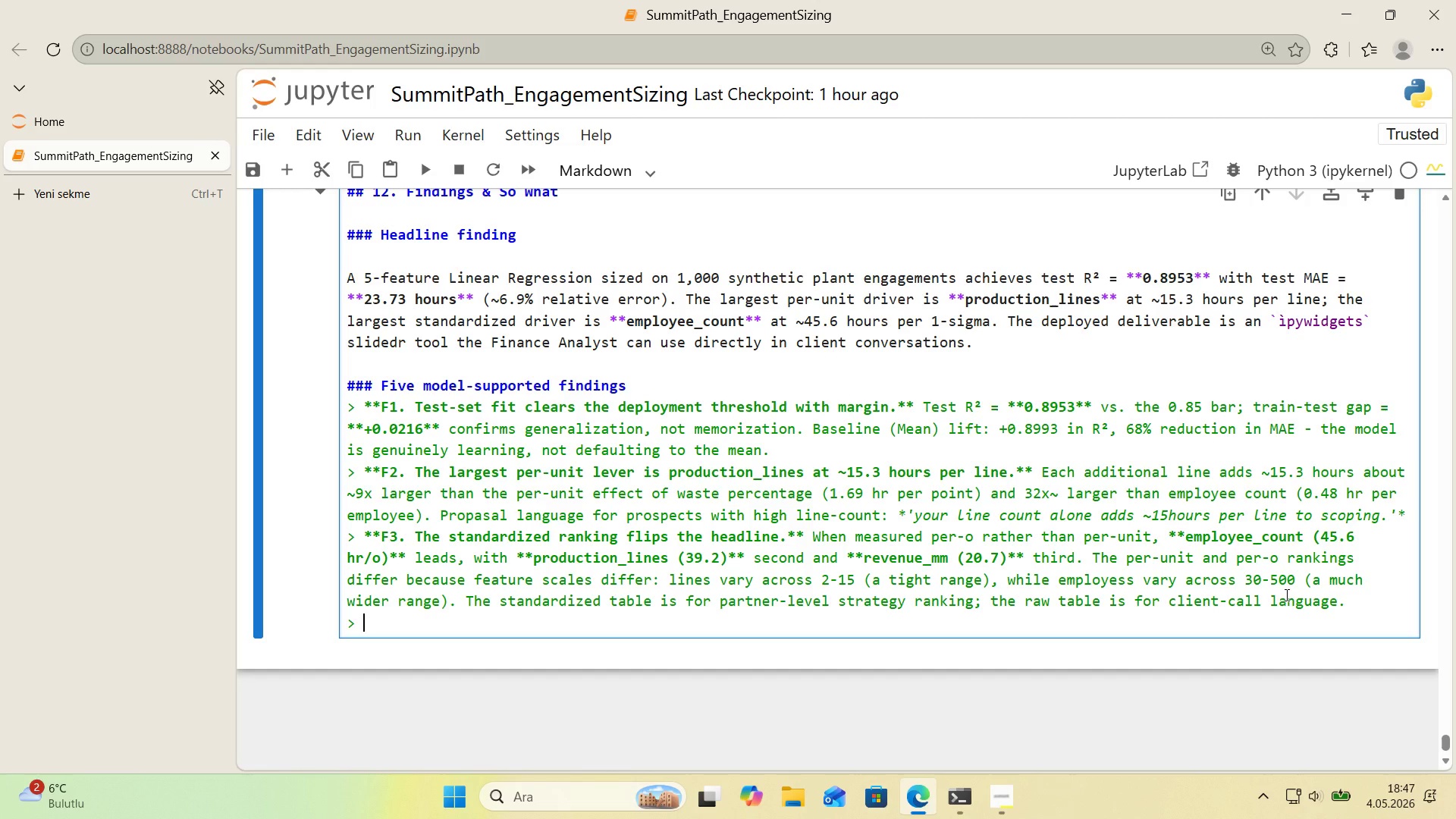 
 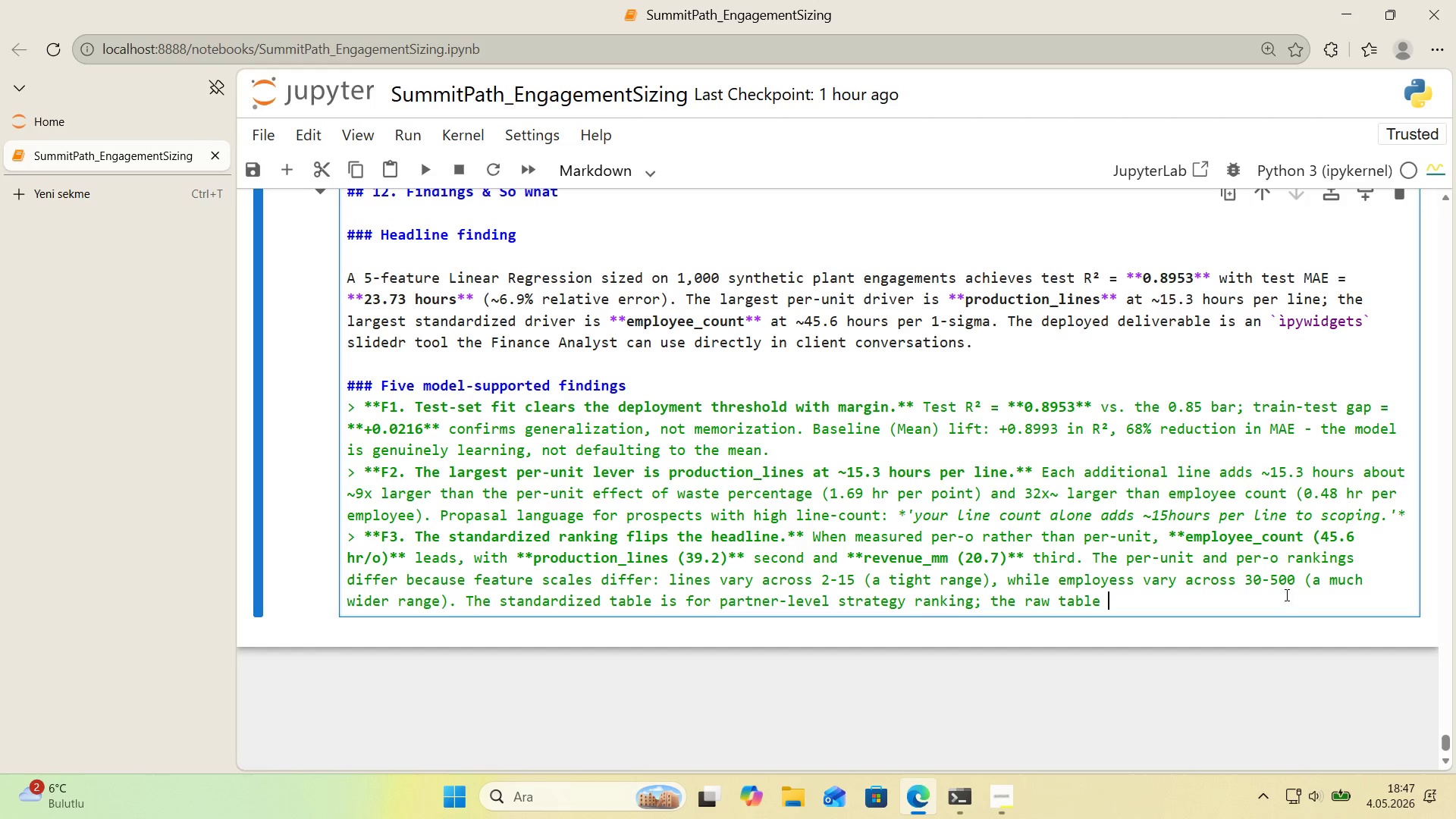 
key(Enter)
 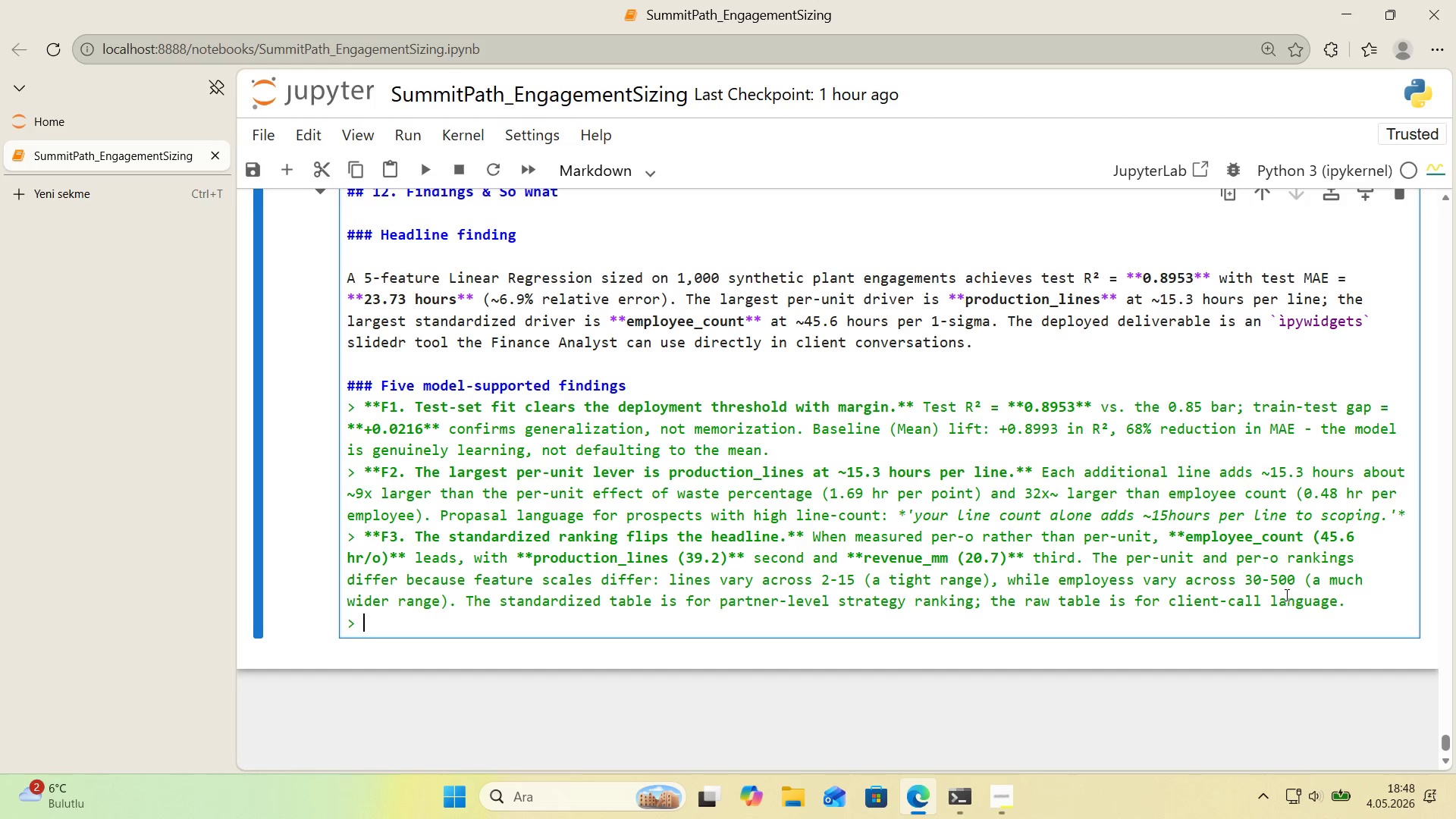 
type(**F4. Synthet'c-data recovery - four of f've coeff'c'ents w'th'n +-/)
 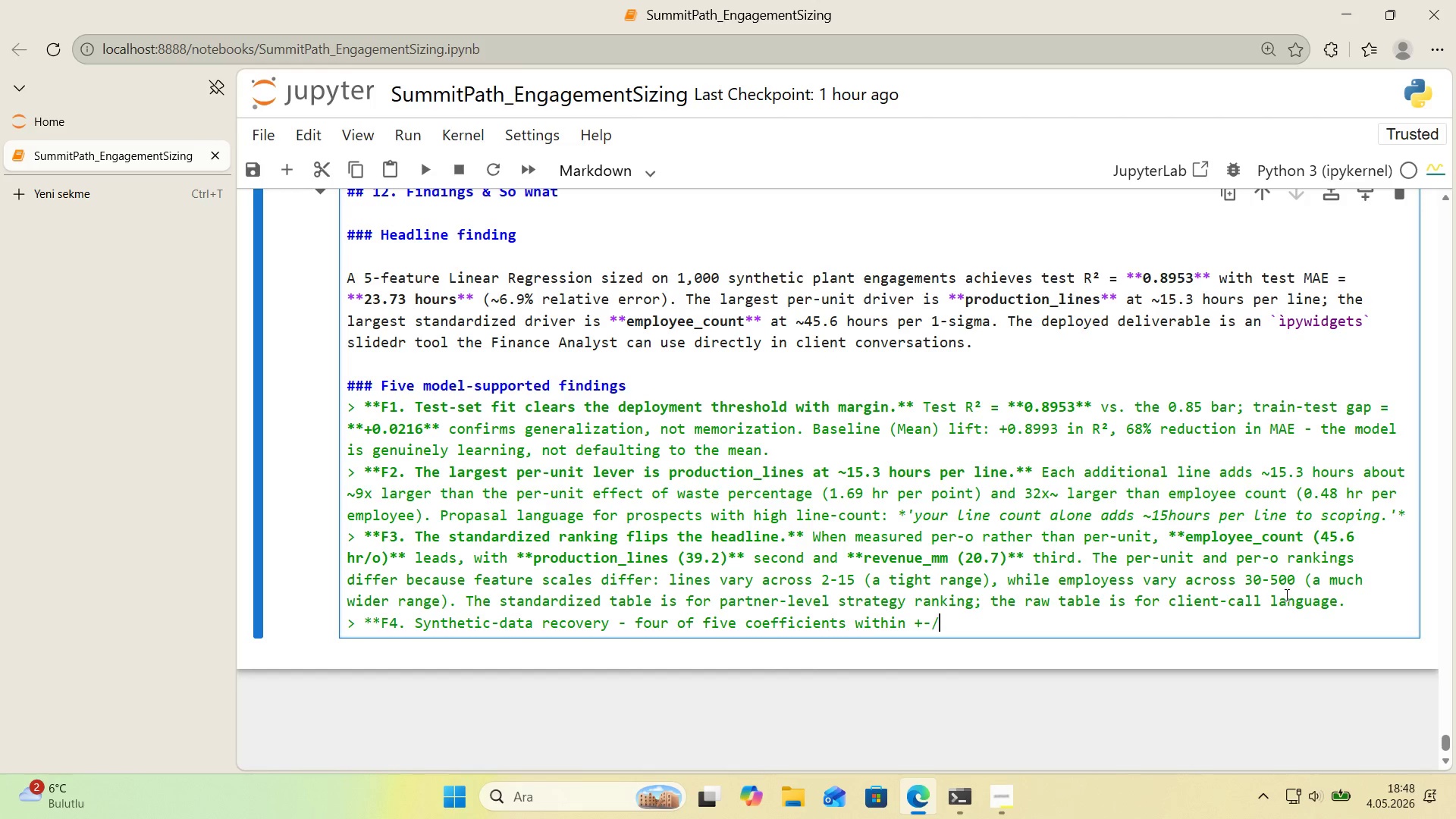 
key(ArrowDown)
 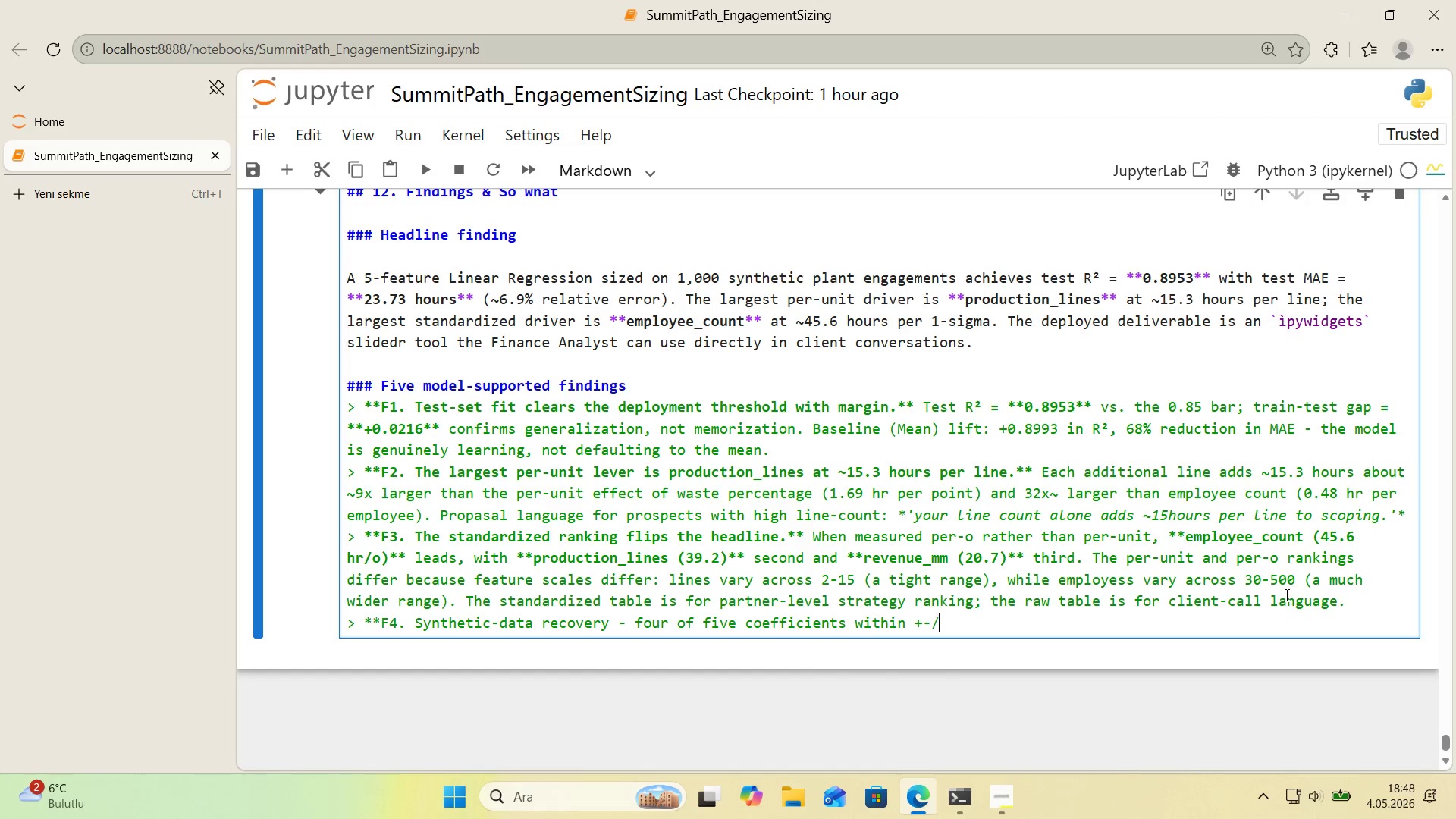 
key(ArrowDown)
 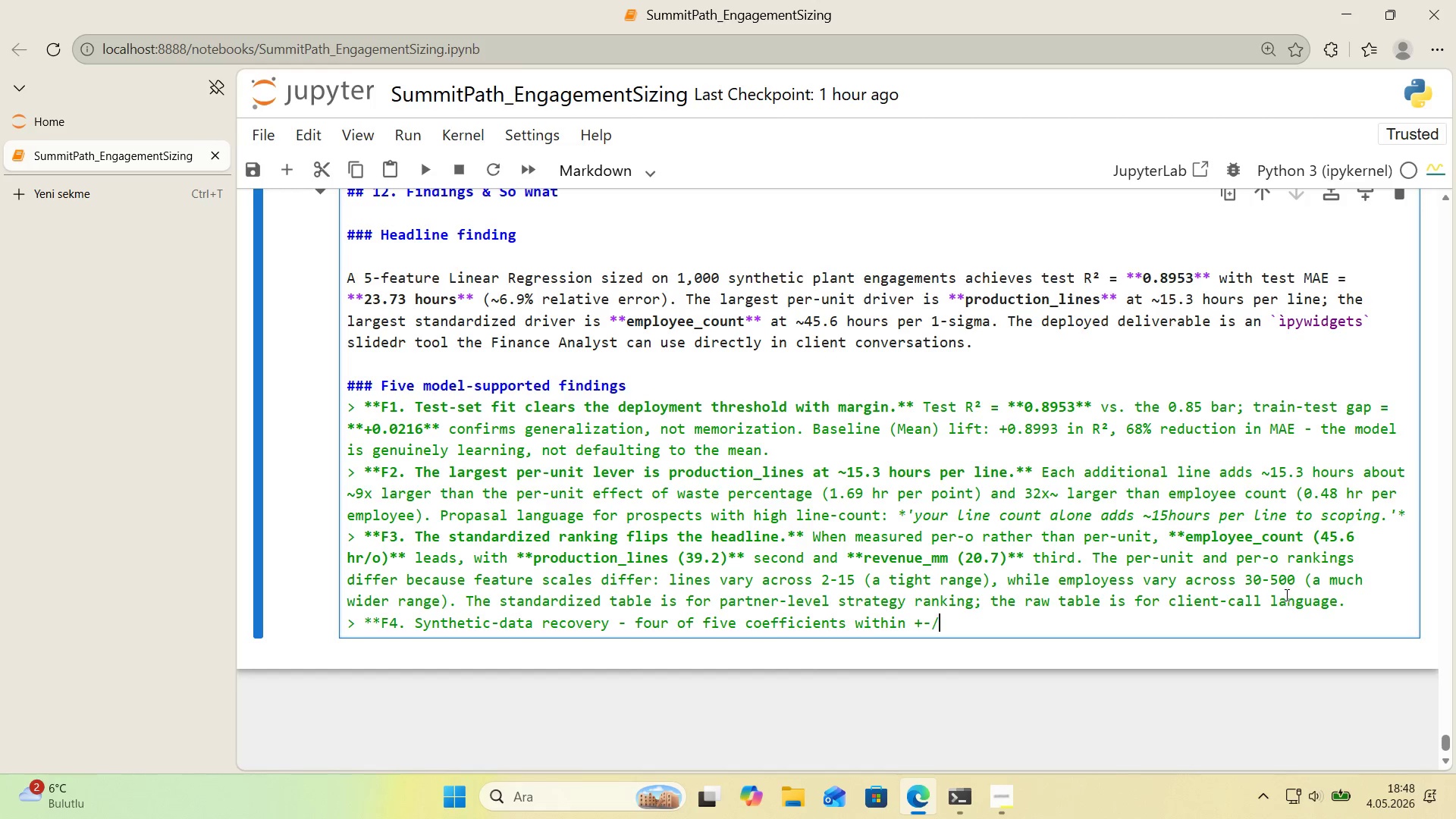 
key(ArrowLeft)
 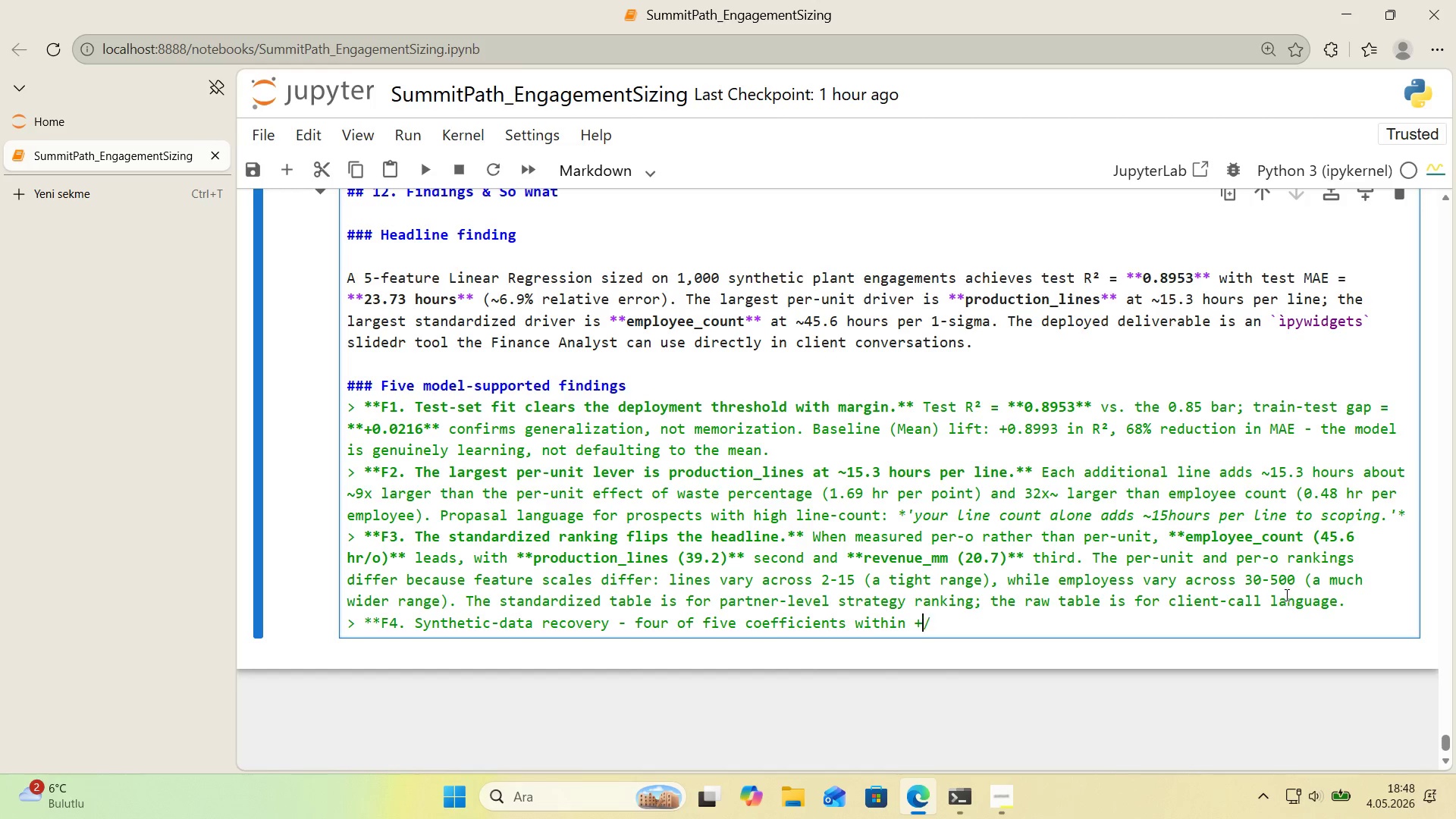 
key(Backspace)
 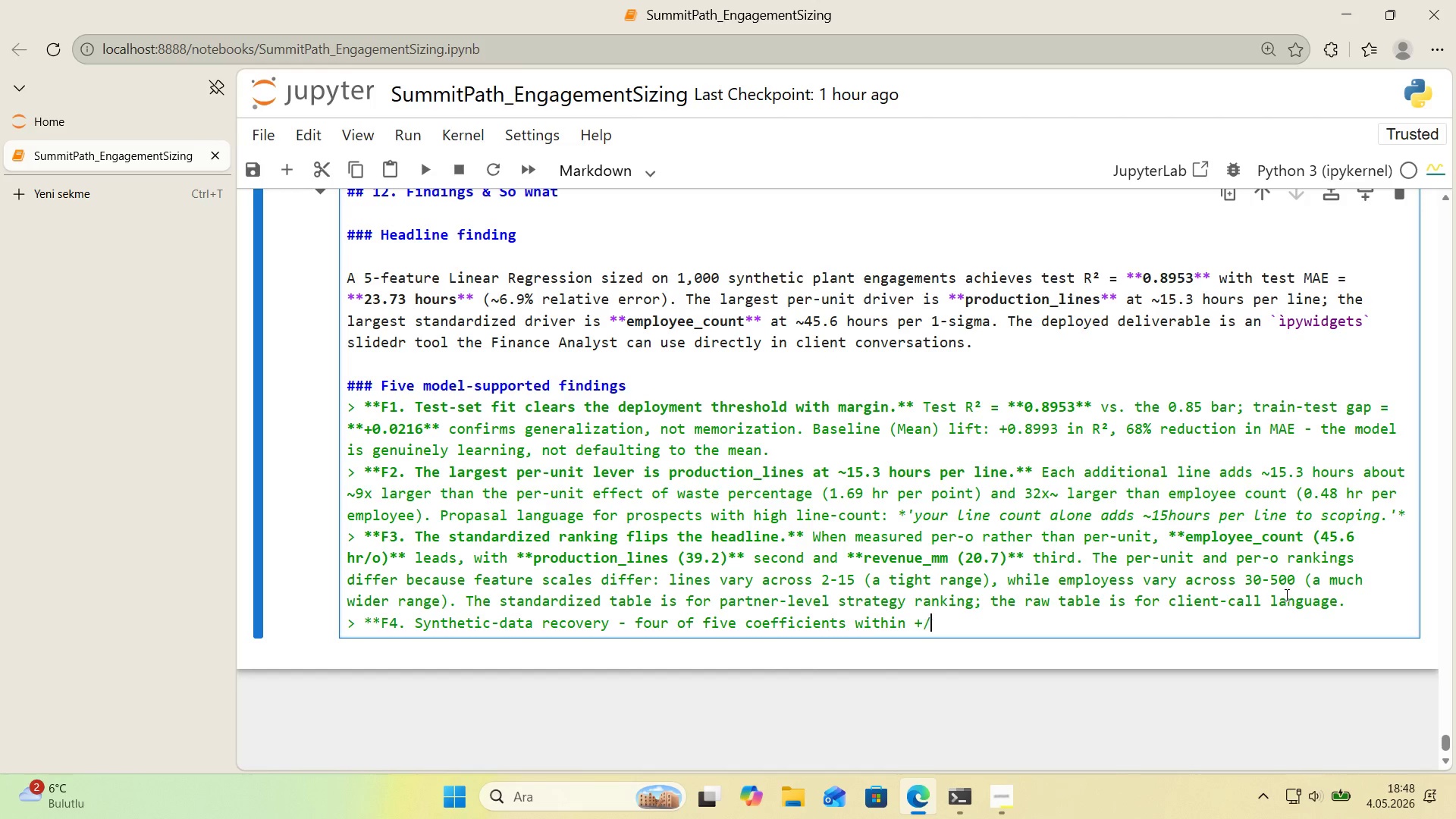 
key(ArrowRight)
 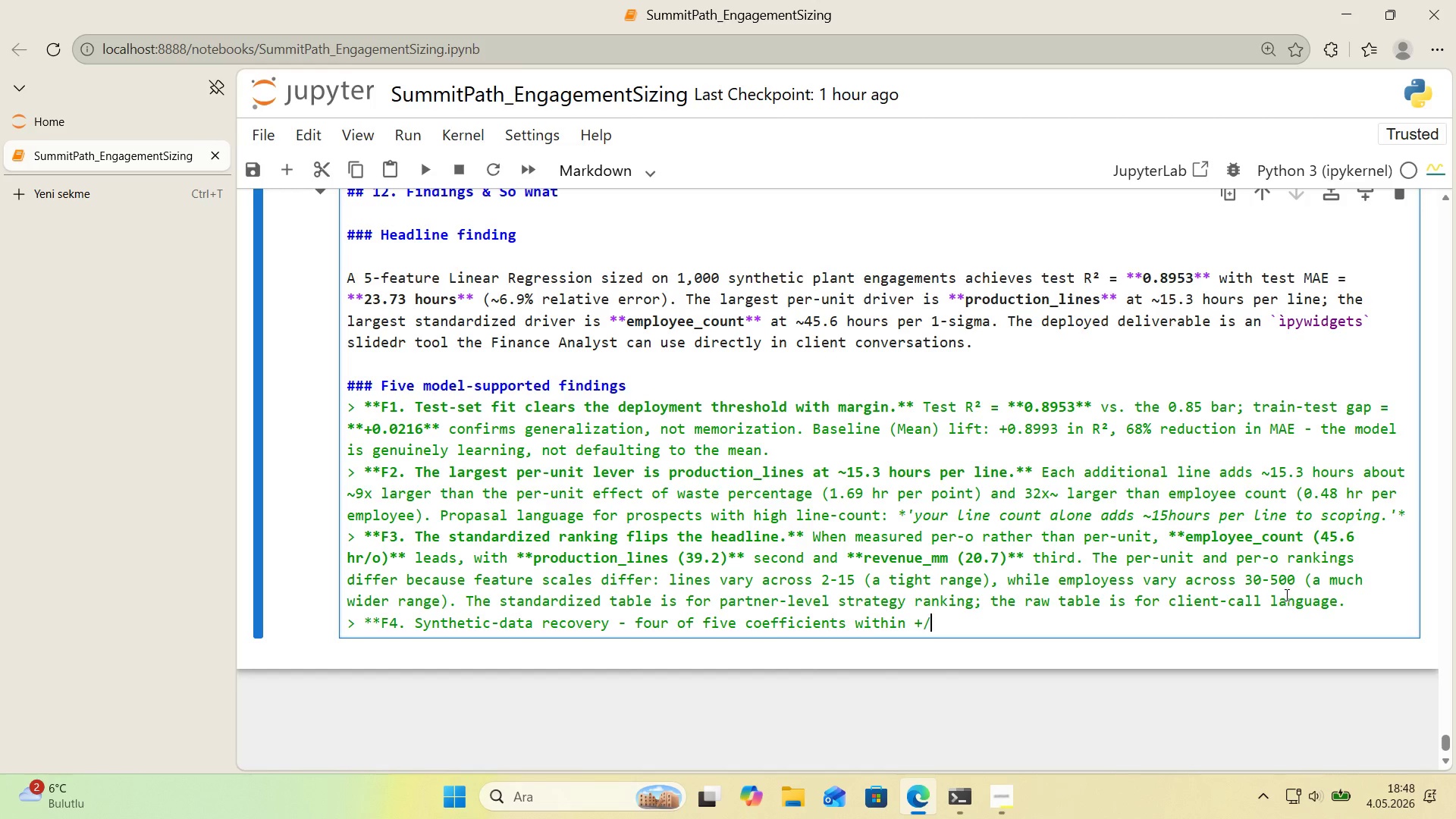 
type(- 10% of true.** Recovery> product'on_l'nes 109% )
key(Backspace)
type(, waste_pct 106%, revenue_mm 100.5% )
key(Backspace)
type(, employee_count 127% *()
 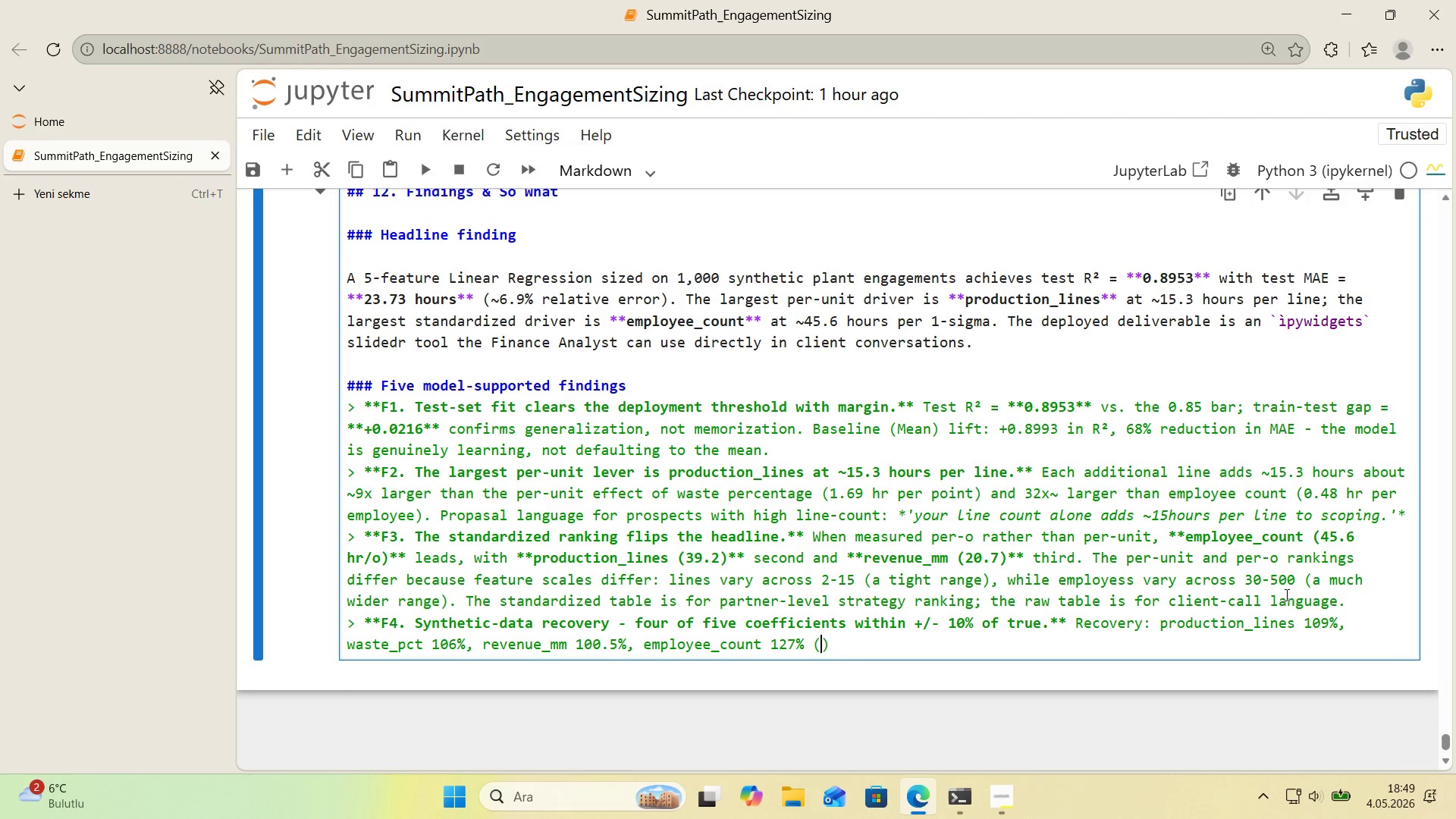 
 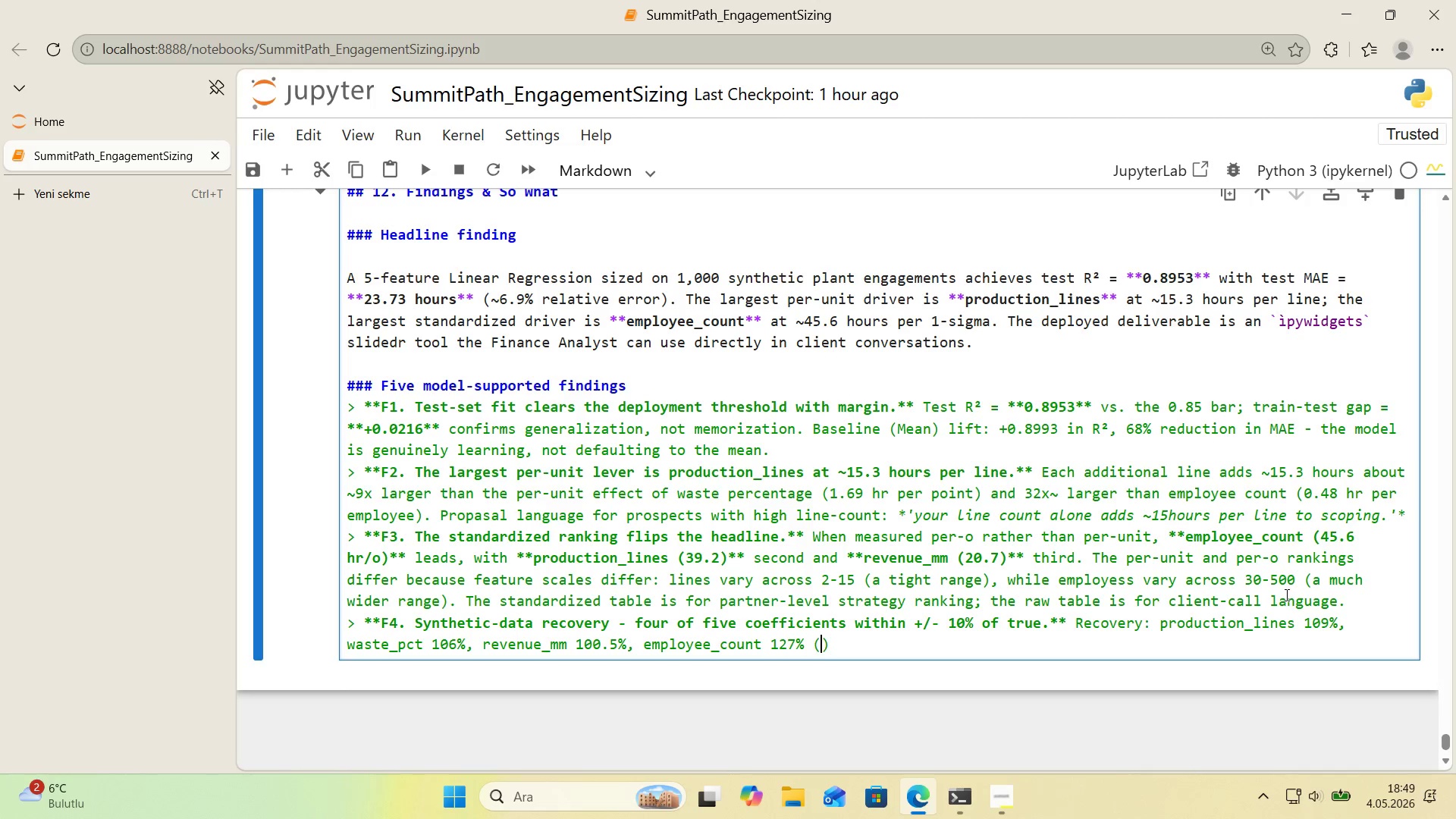 
key(ArrowLeft)
 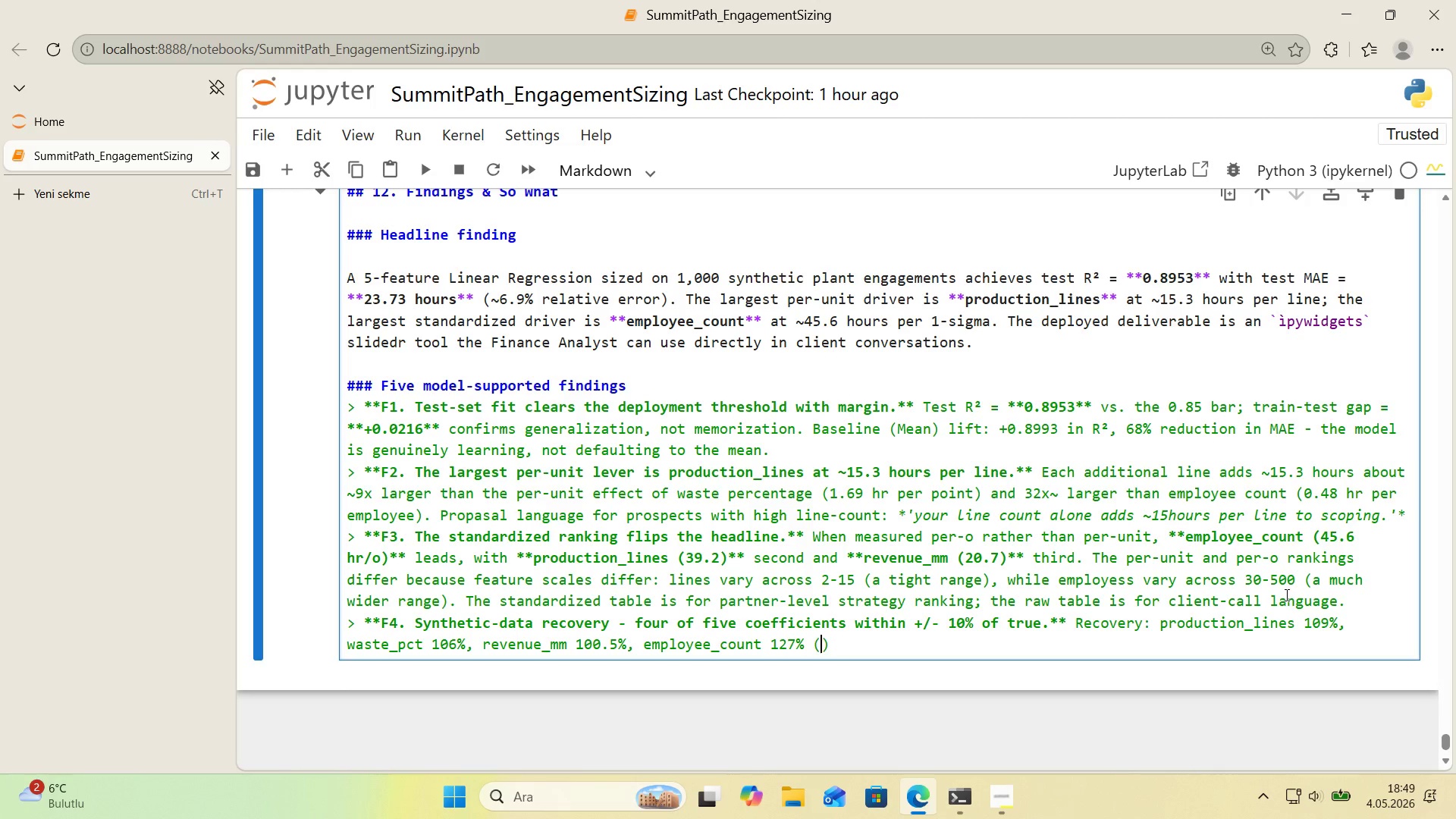 
type(h'gh 'n the same d'rect'on that plant)
key(Backspace)
type(_s'ze_sqft 's low)
 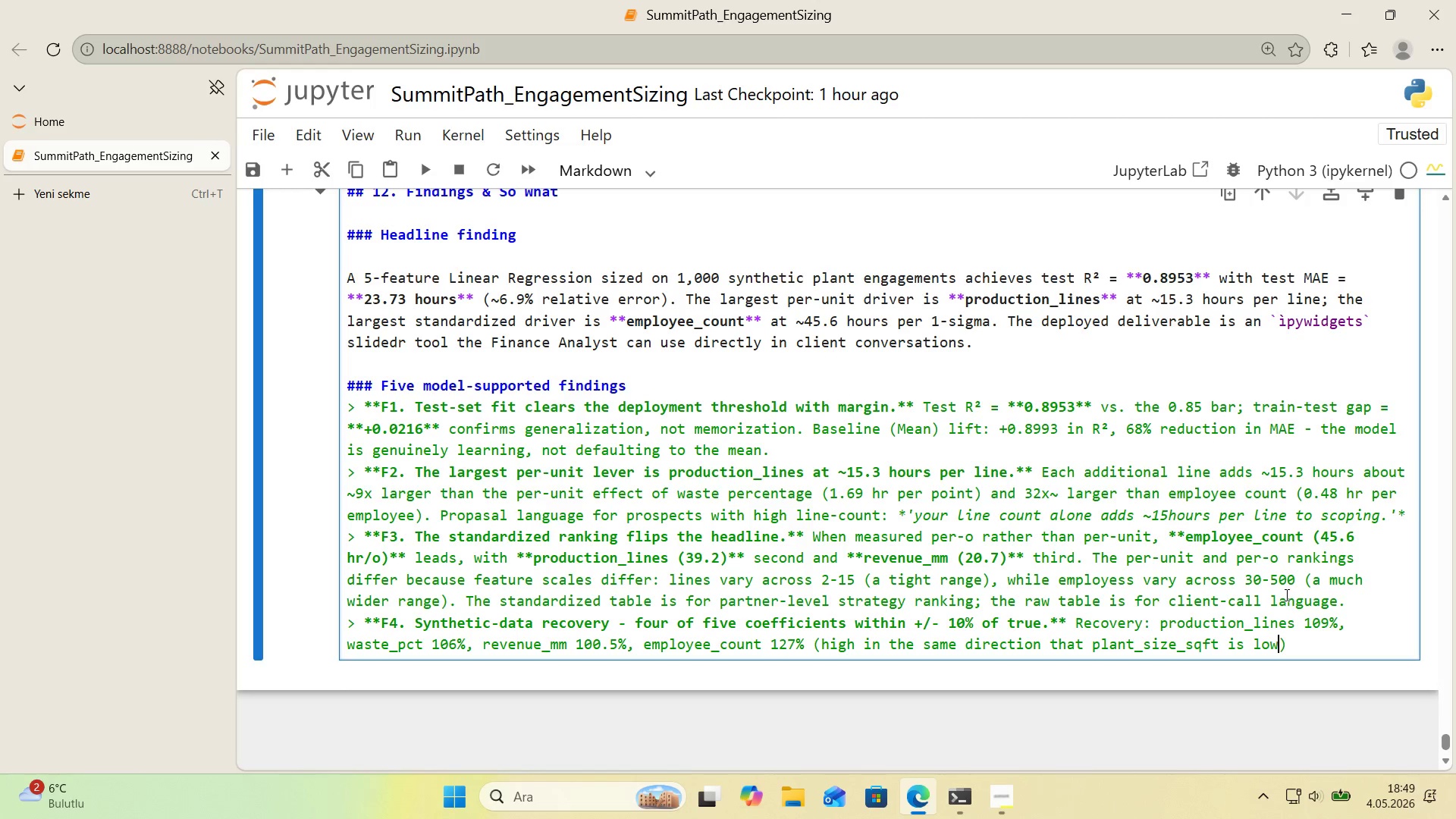 
key(ArrowRight)
 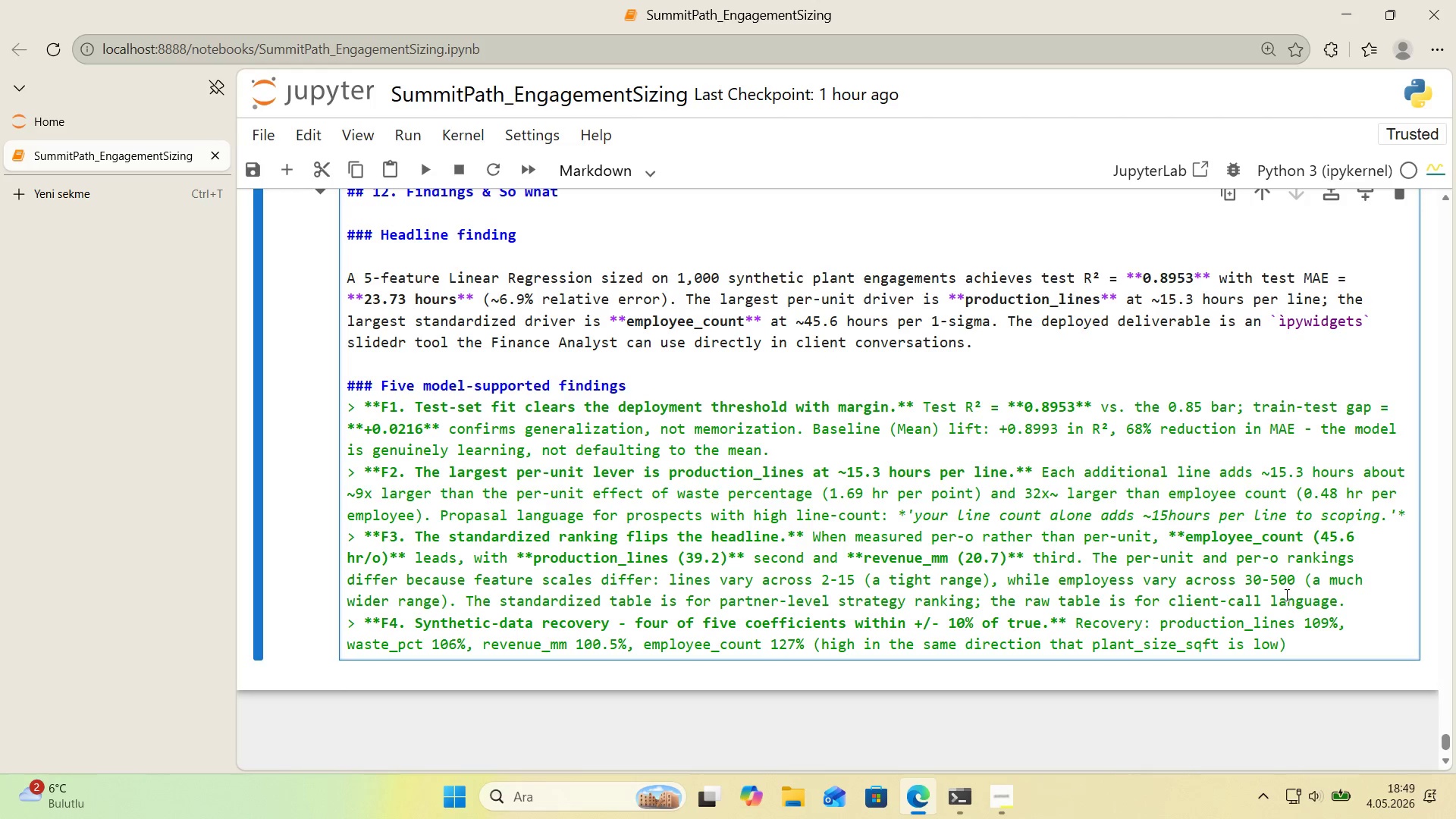 
type(. Plant_s'ze@s s'gnal)
 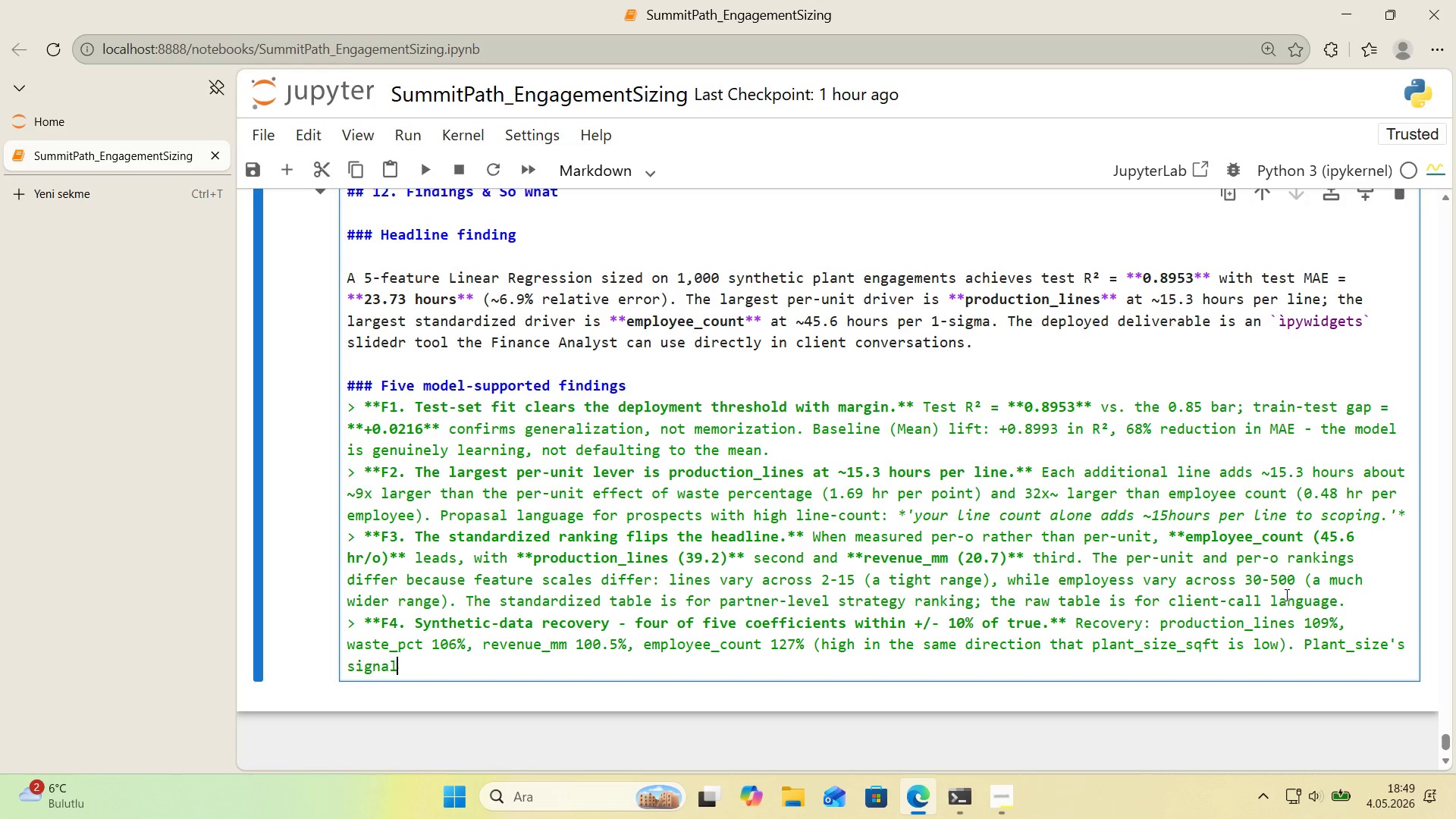 
type( 's absorbed by employee_count and product'on_l'nes because of )
 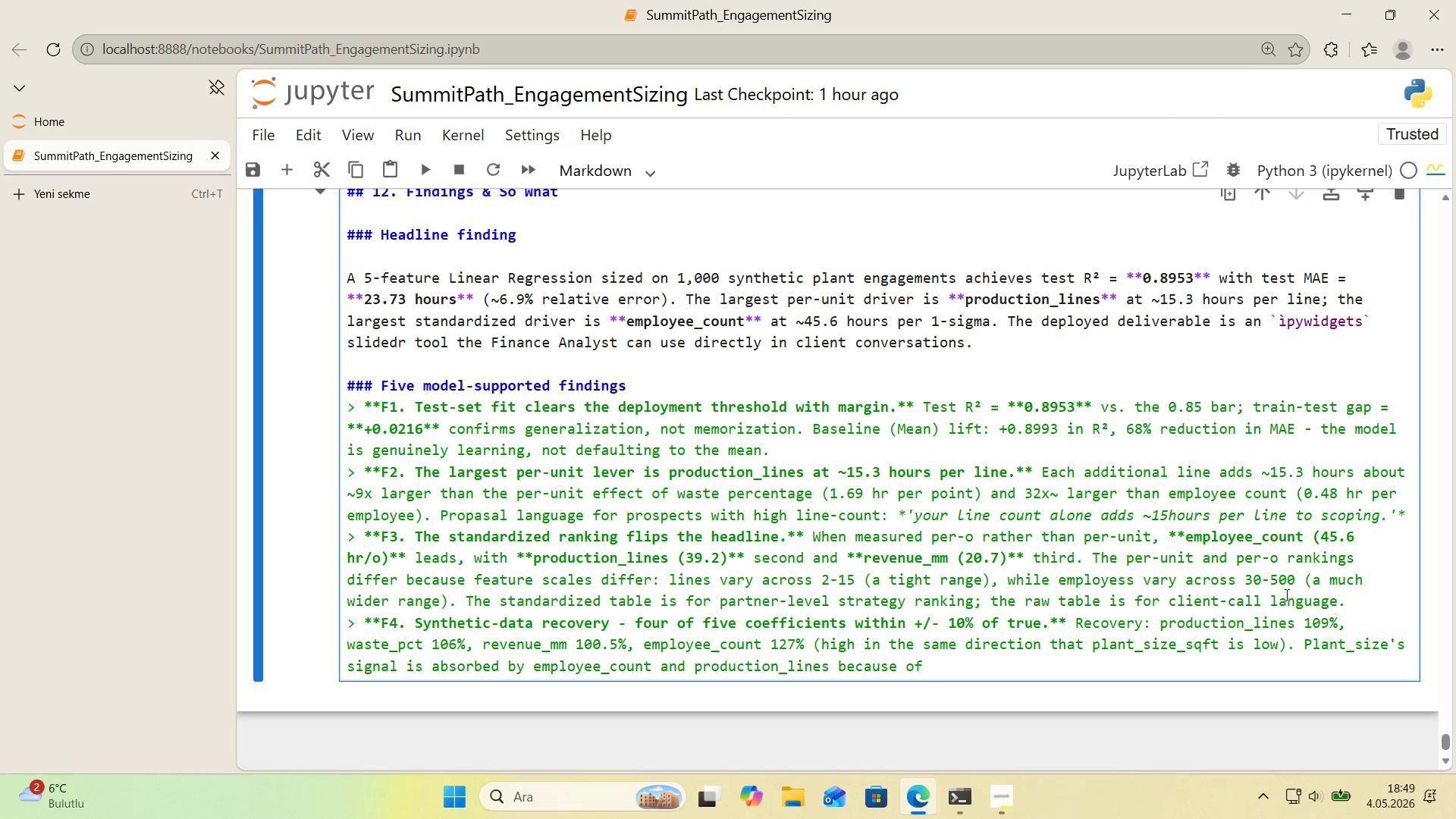 
type(the mult'coll'near'ty surfaced 'n the heatmap *()
 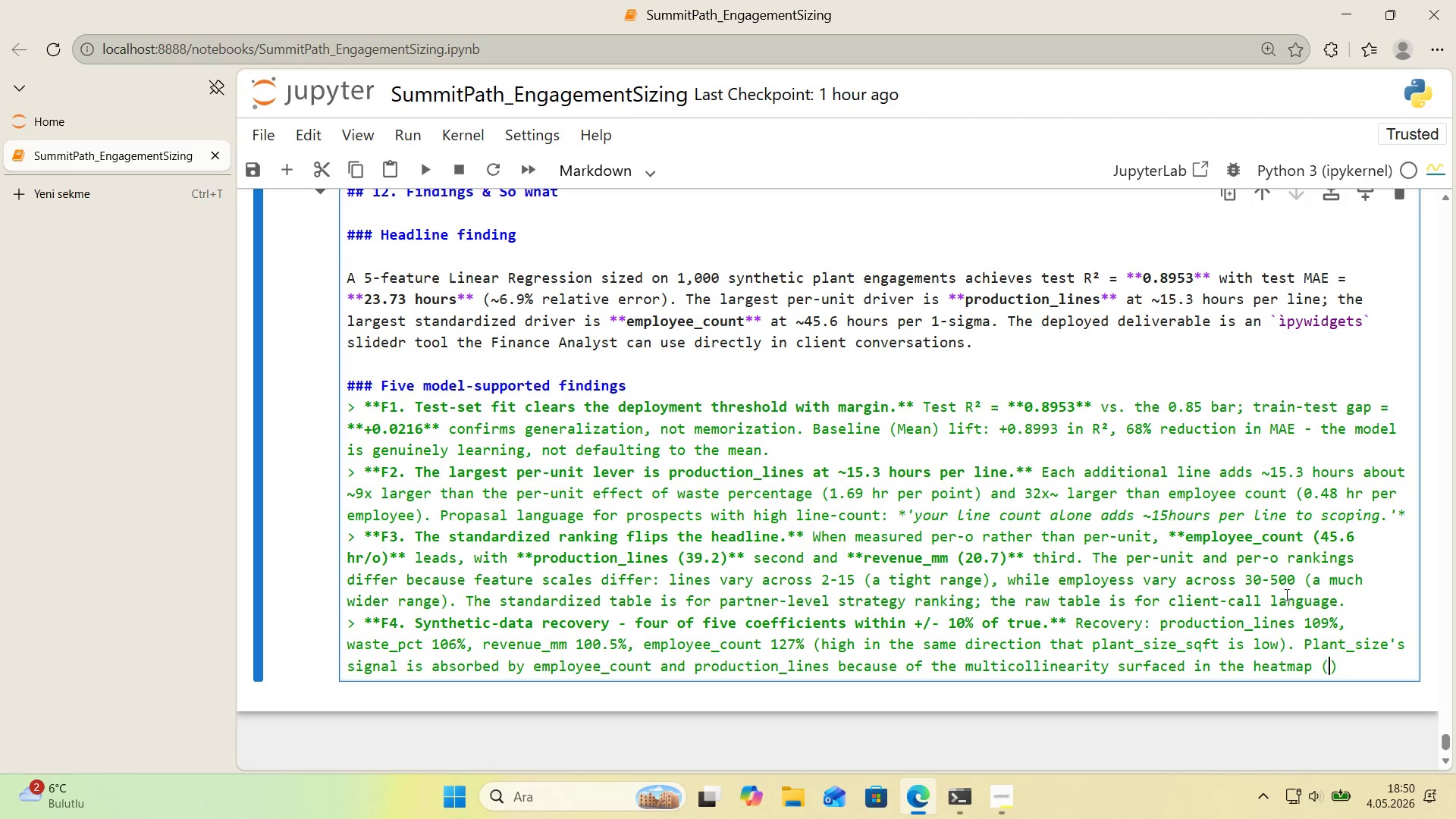 
 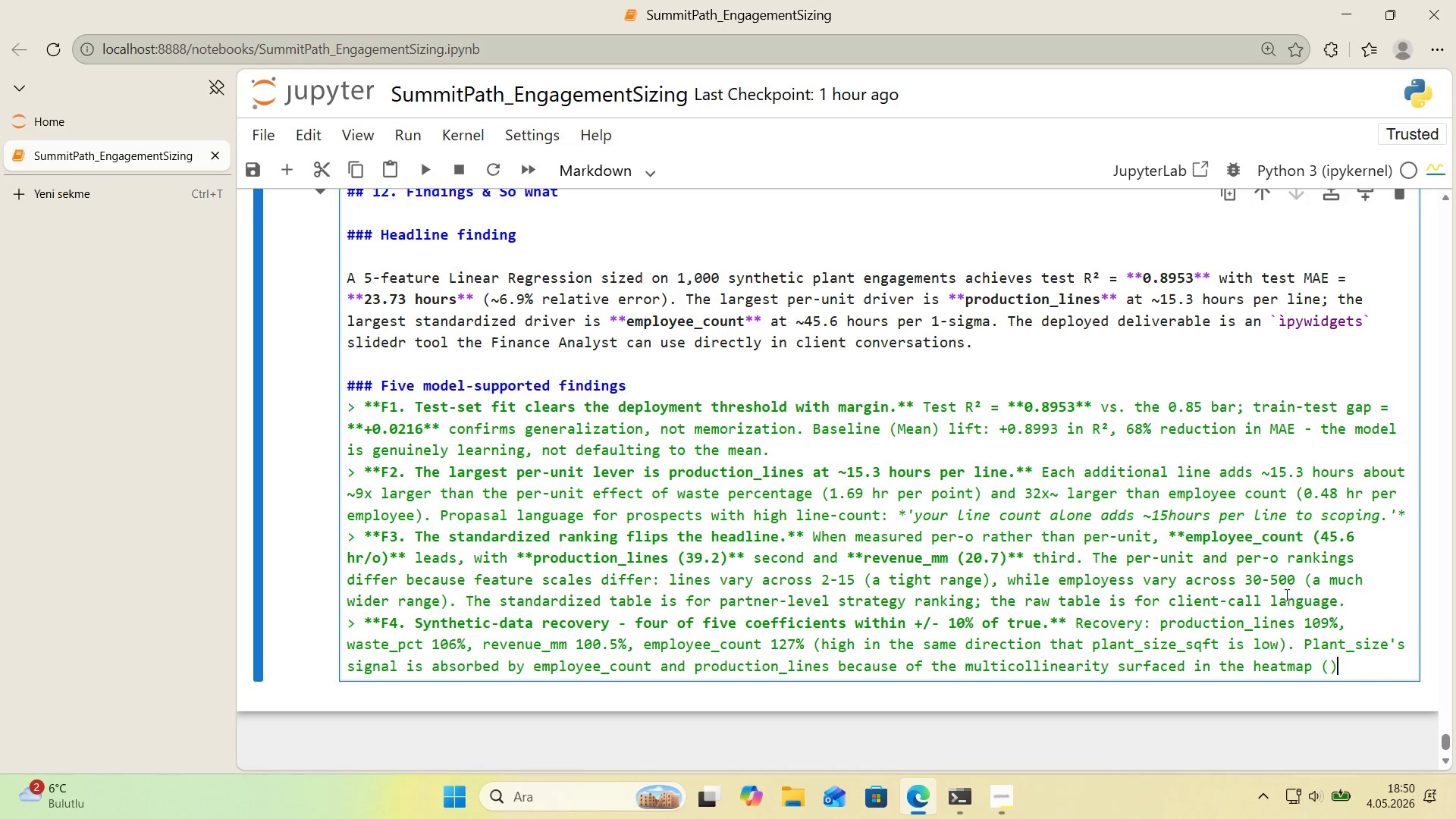 
key(ArrowLeft)
 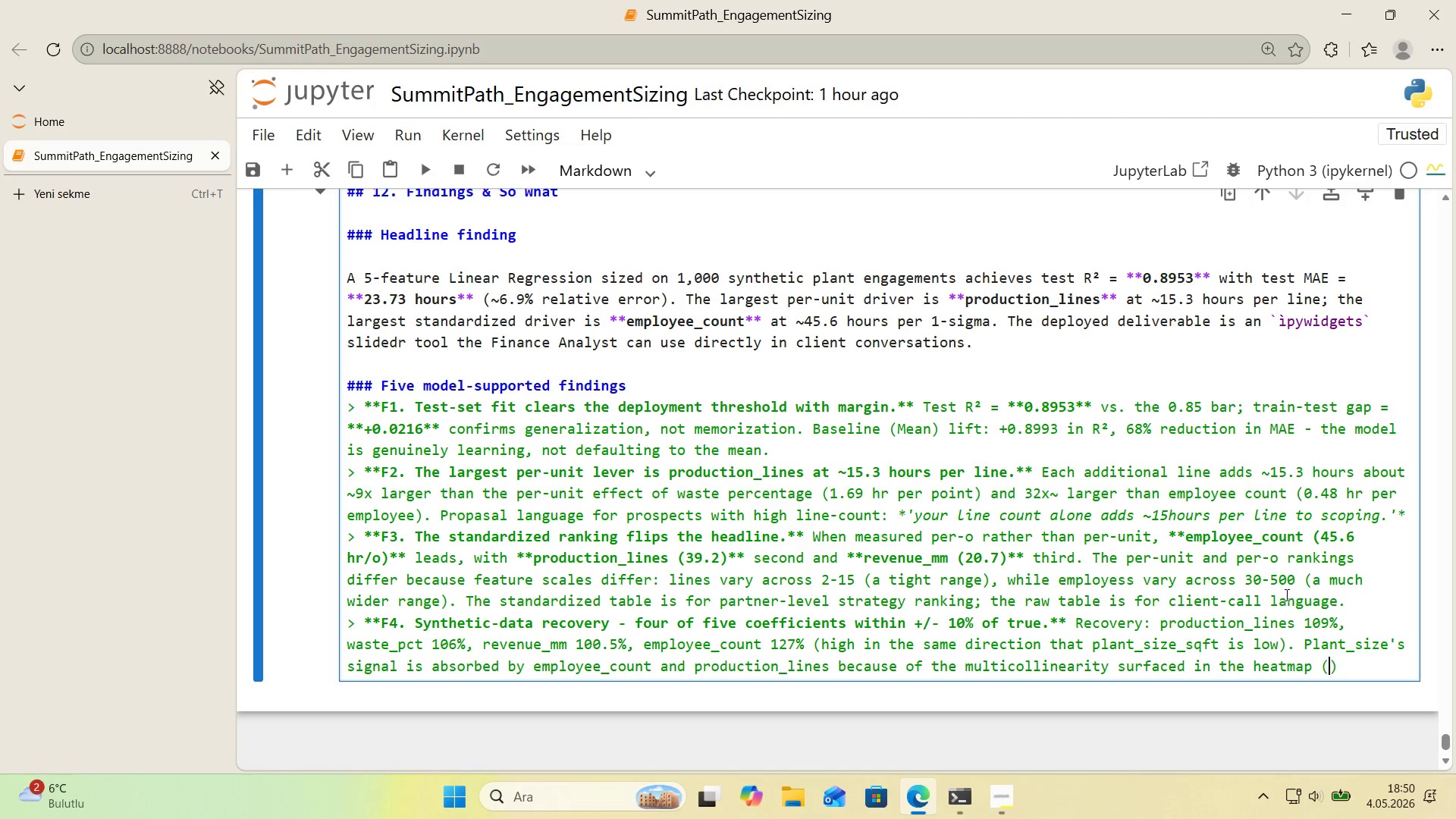 
type(r [Break] 0.92 across the three s)
 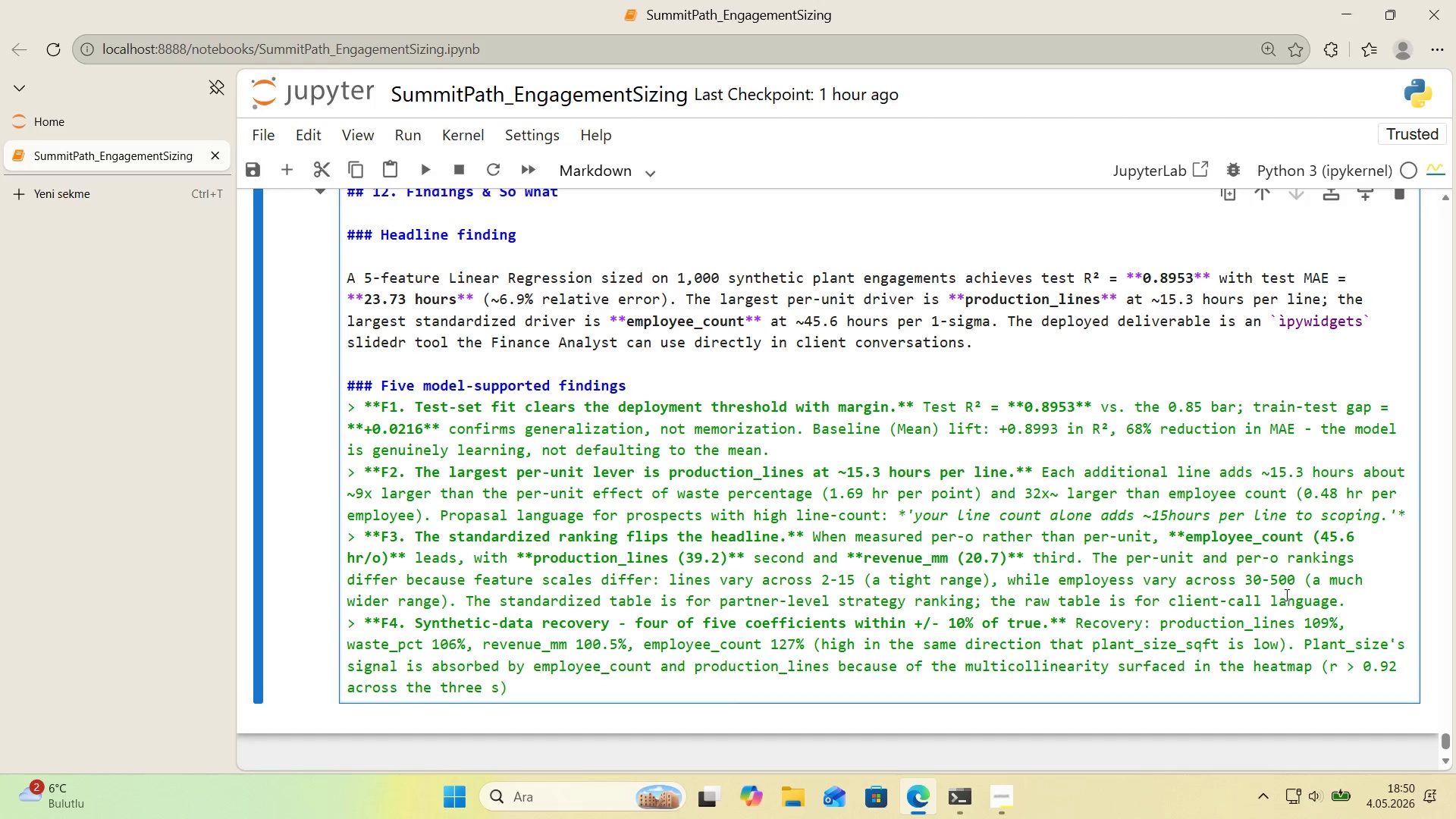 
type(tructural features)
 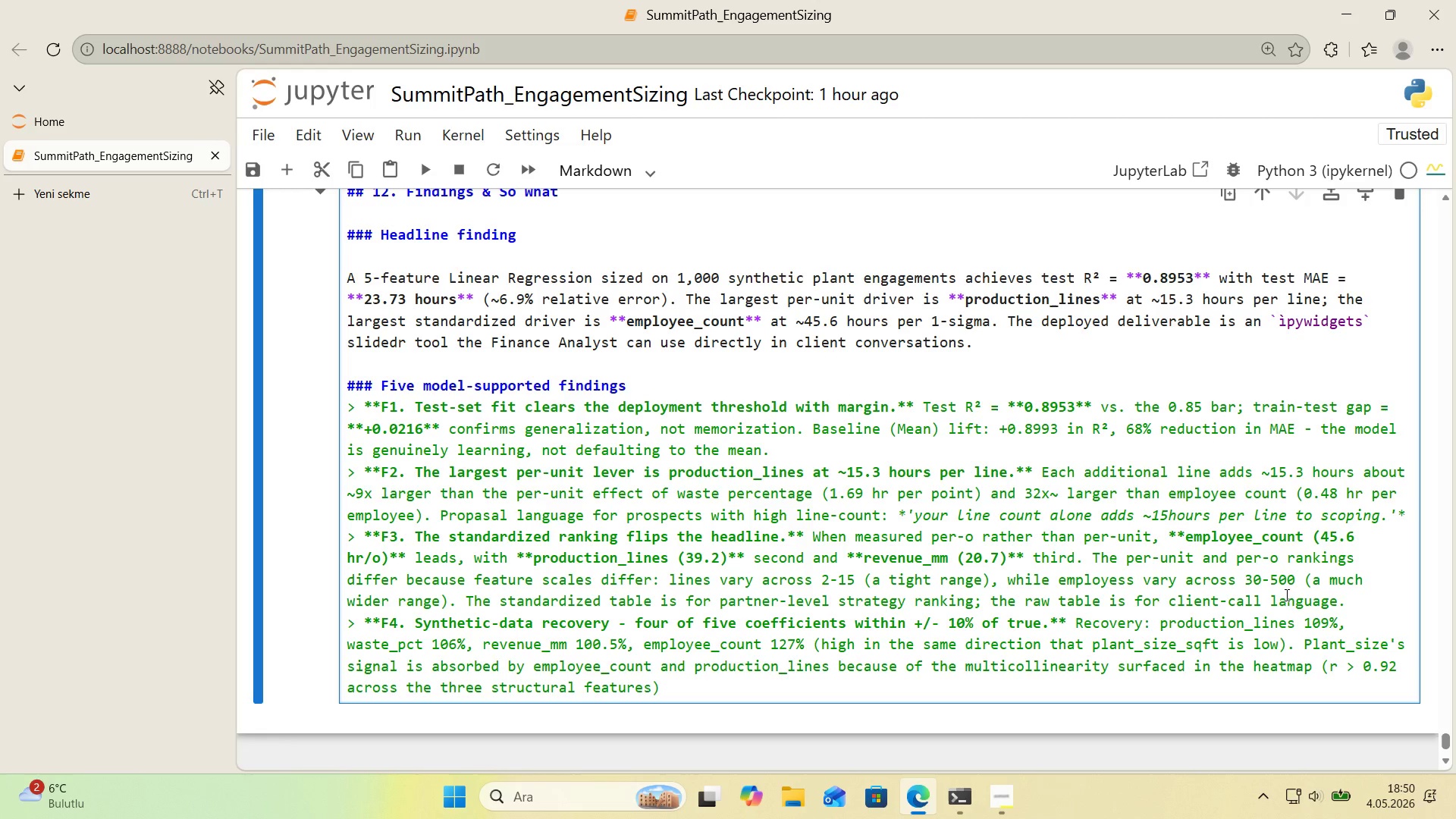 
key(ArrowRight)
 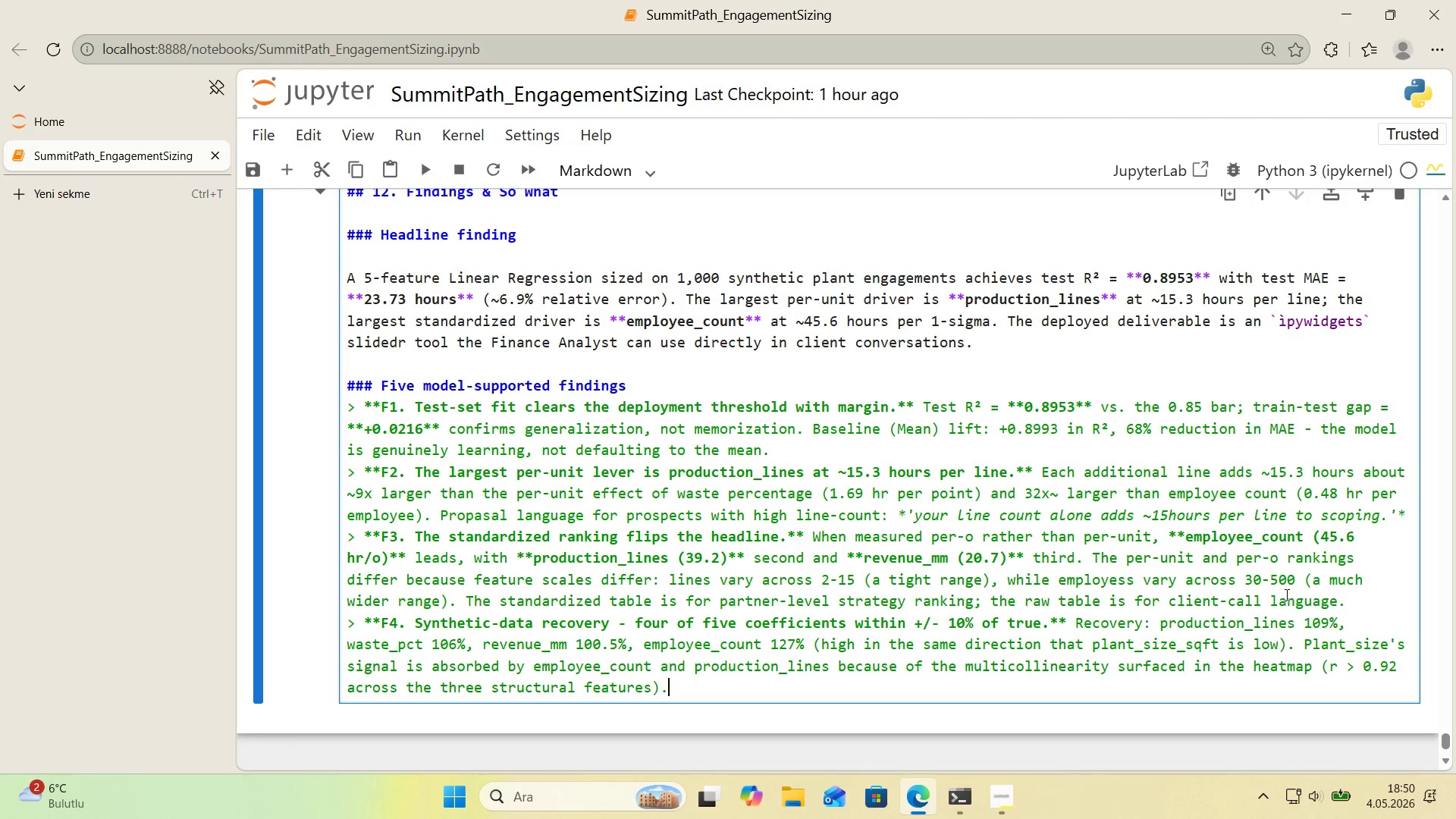 
type(. Total pred'cted hours)
 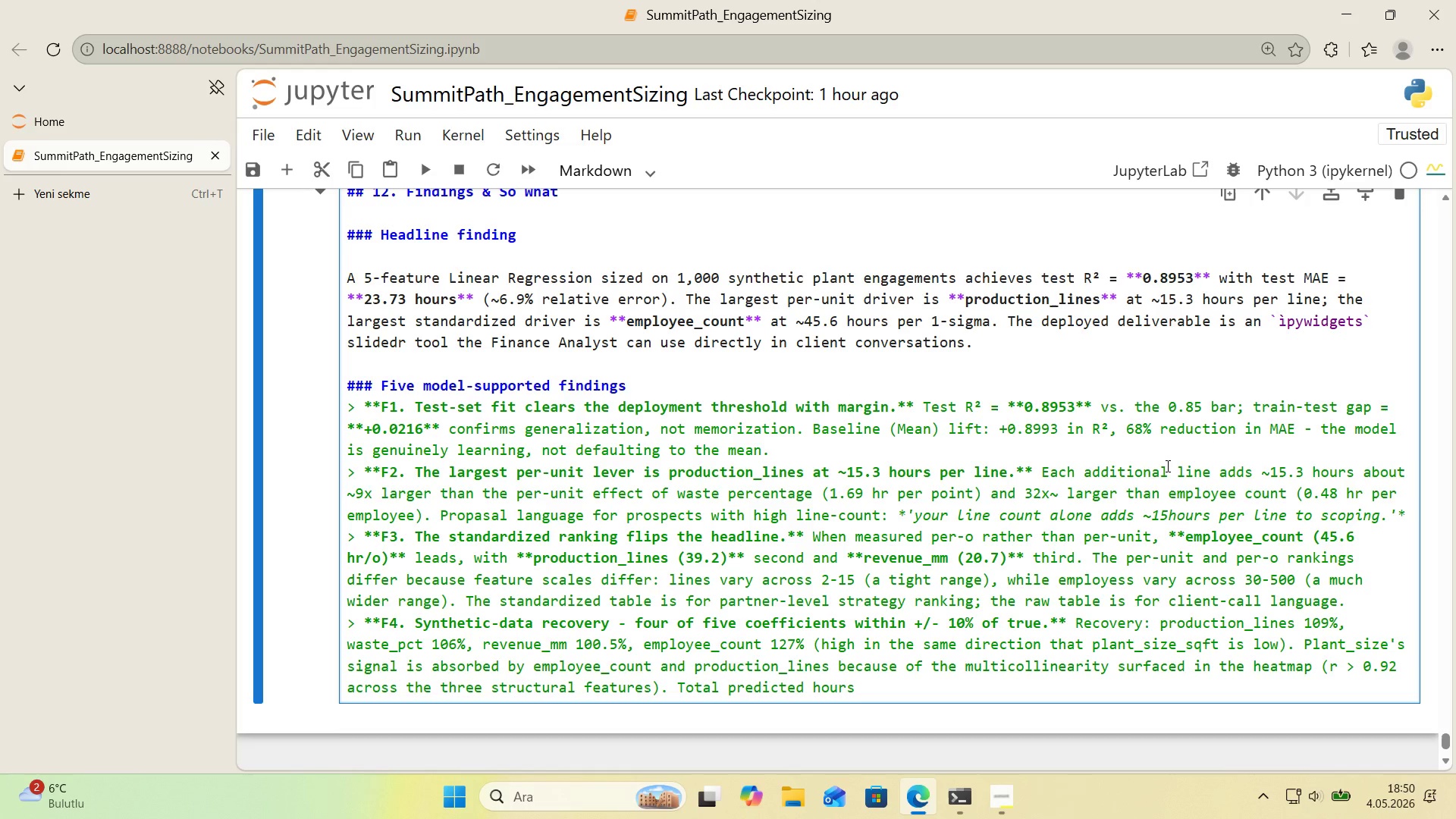 
scroll: coordinate [1036, 552], scroll_direction: up, amount: 4.0
 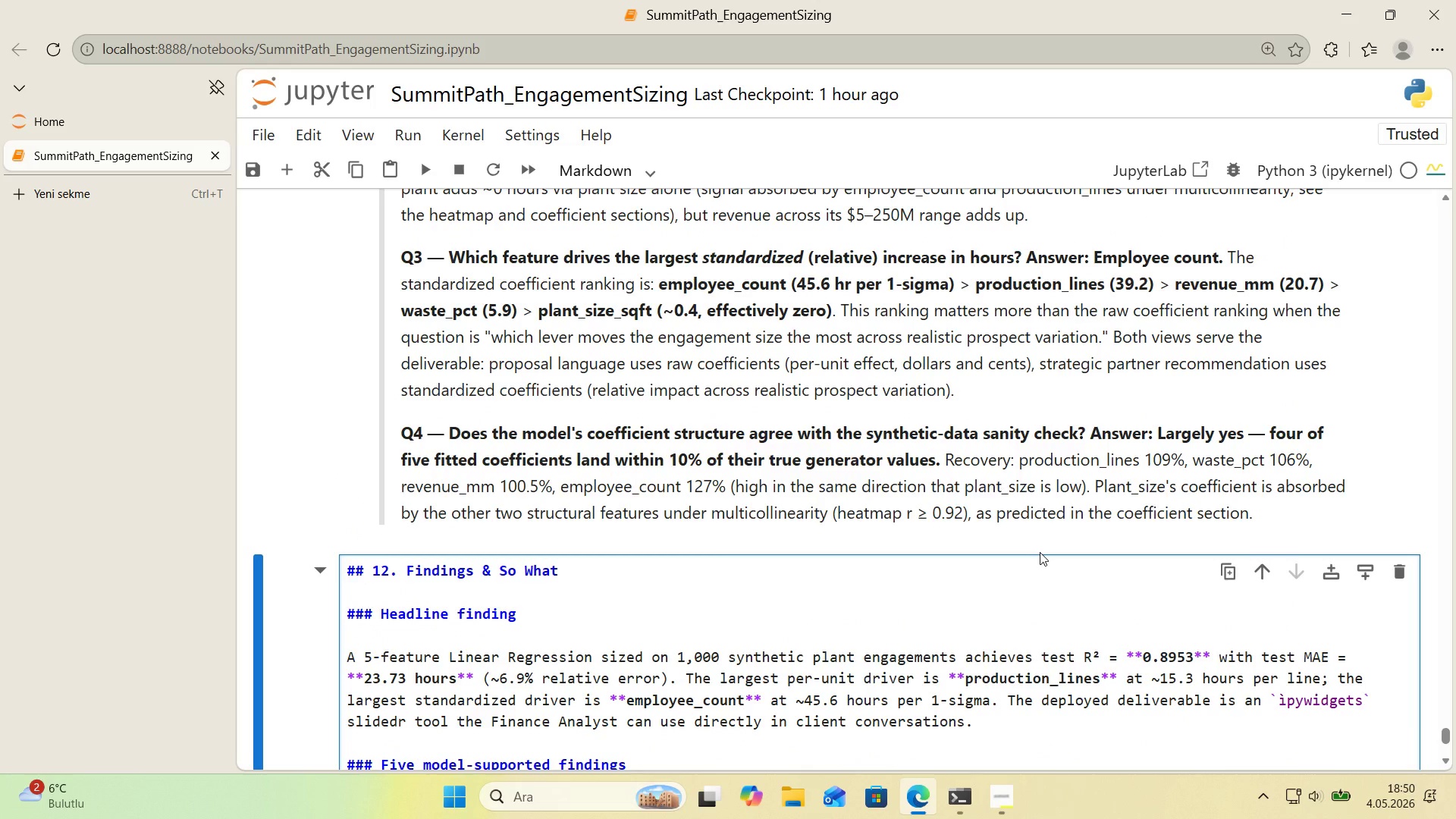 
scroll: coordinate [989, 566], scroll_direction: down, amount: 5.0
 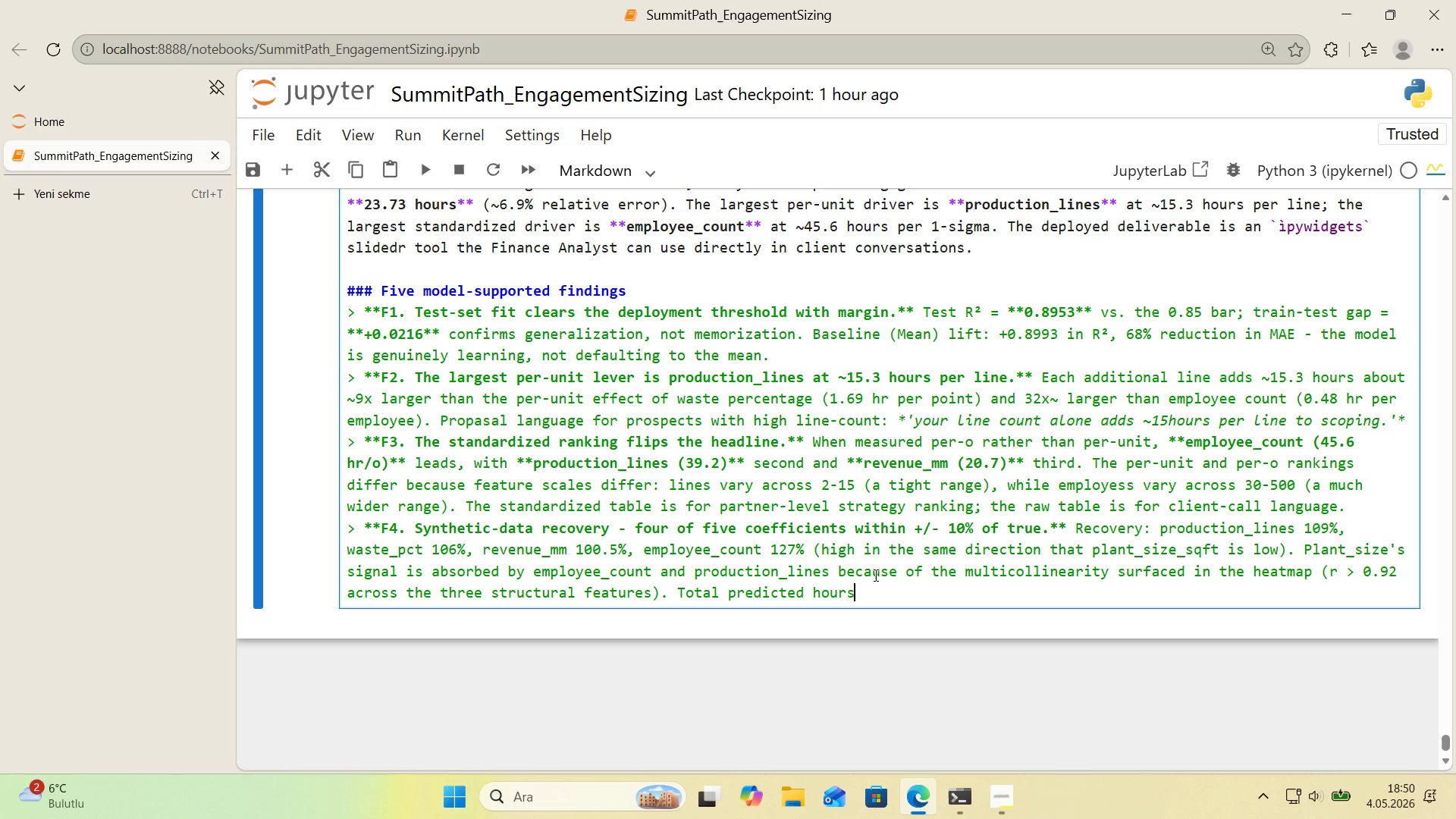 
wait(8.64)
 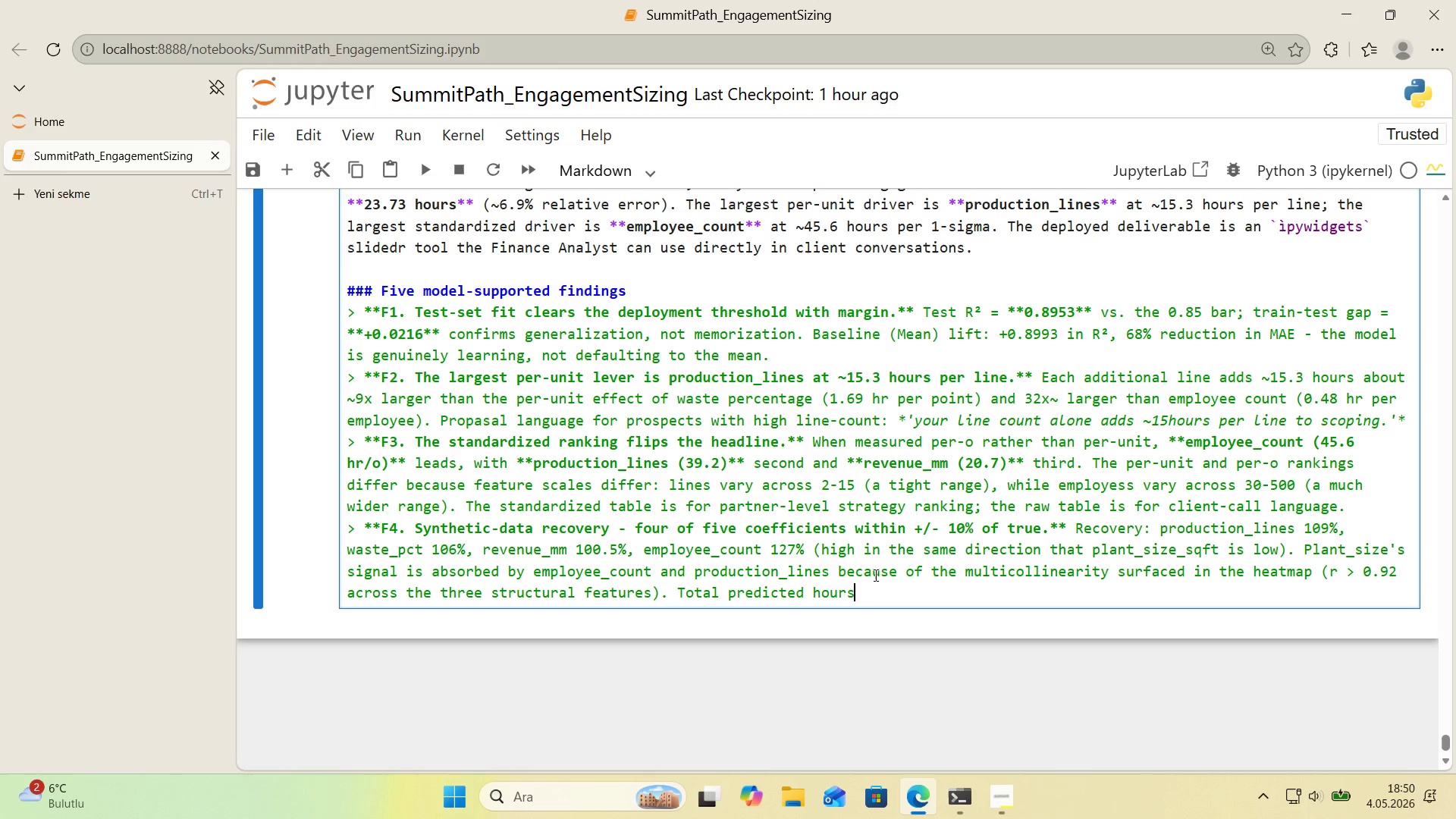 
type( stay accurate< only the per-feature attr'but'on among the three structural features 's us)
key(Backspace)
type(nstable.)
 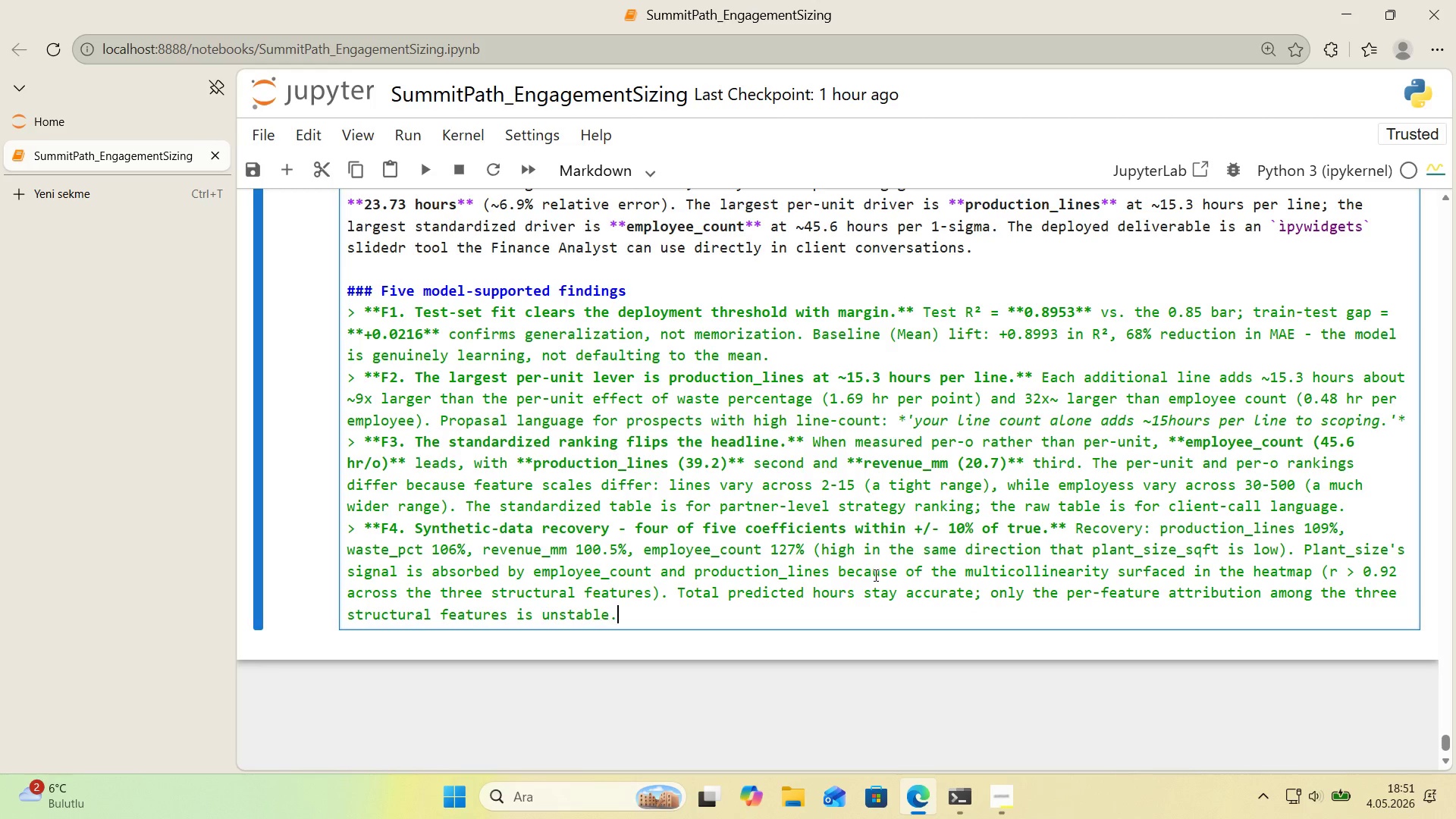 
wait(7.75)
 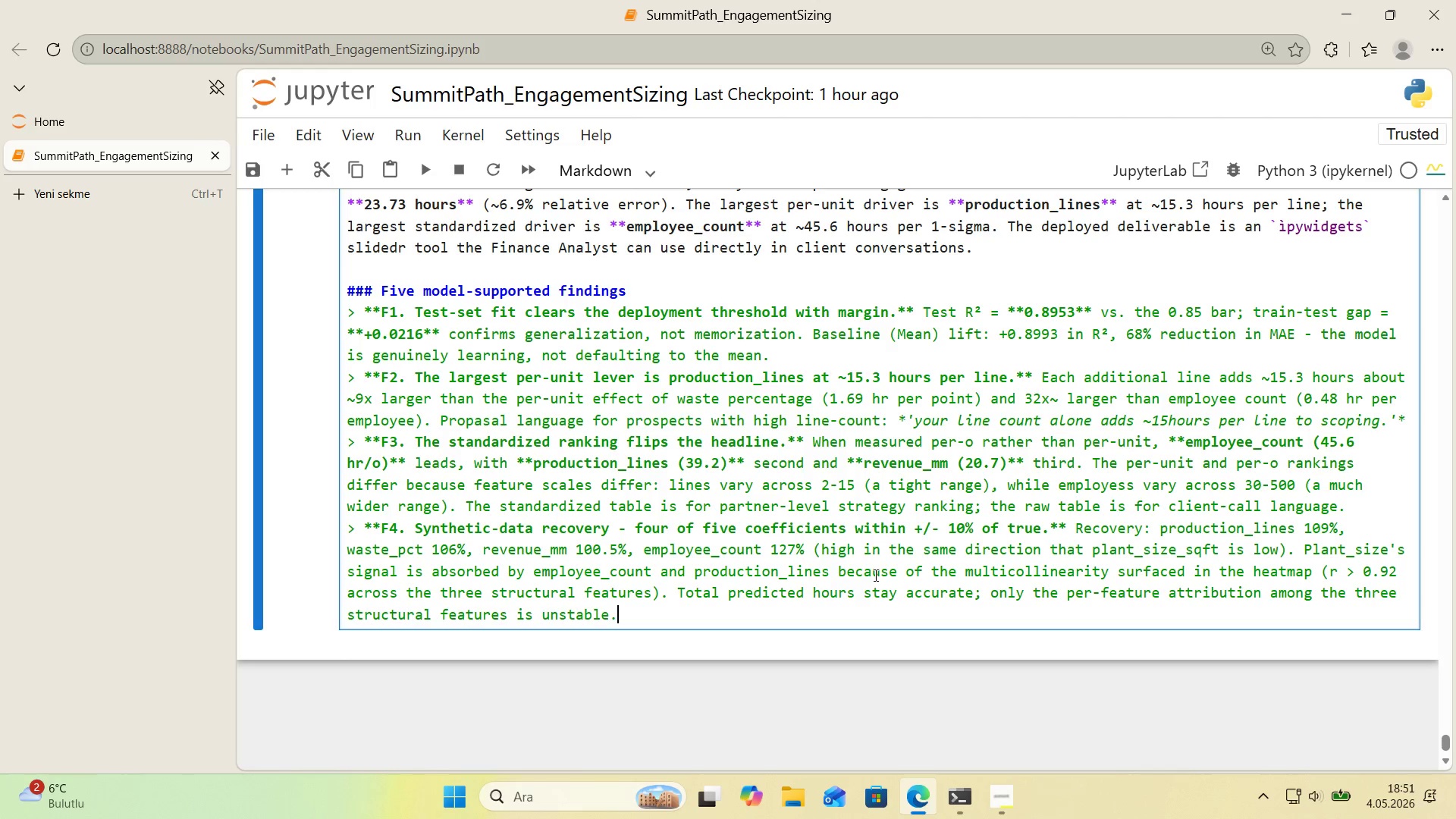 
type( SHAP attr'but'ons match the standard'zed-coeff'c'ent rank'nge)
key(Backspace)
type( exactly, as expected for a l'near model 'ndependent conf'rmat'on of the methodology.)
 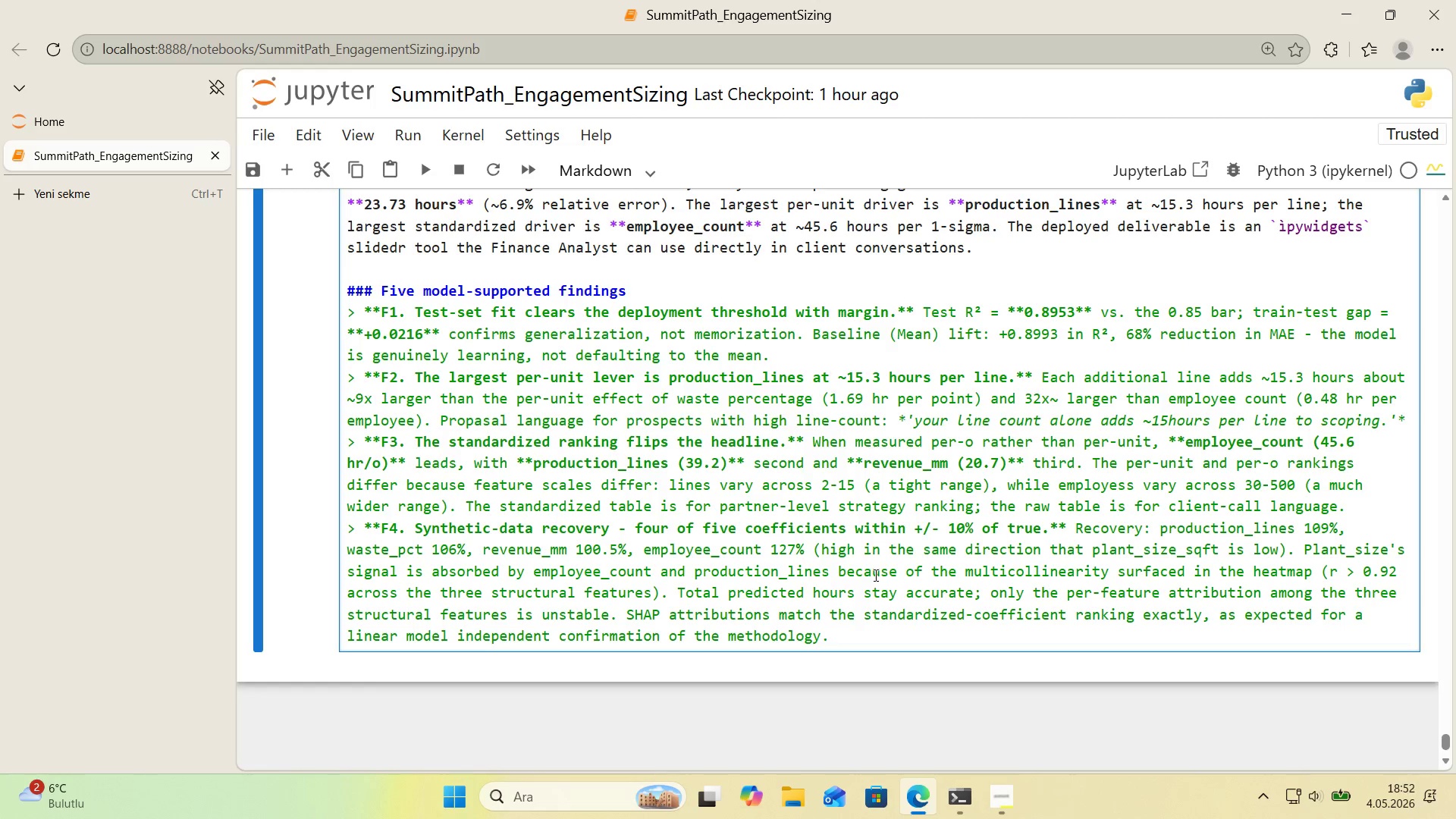 
key(Enter)
 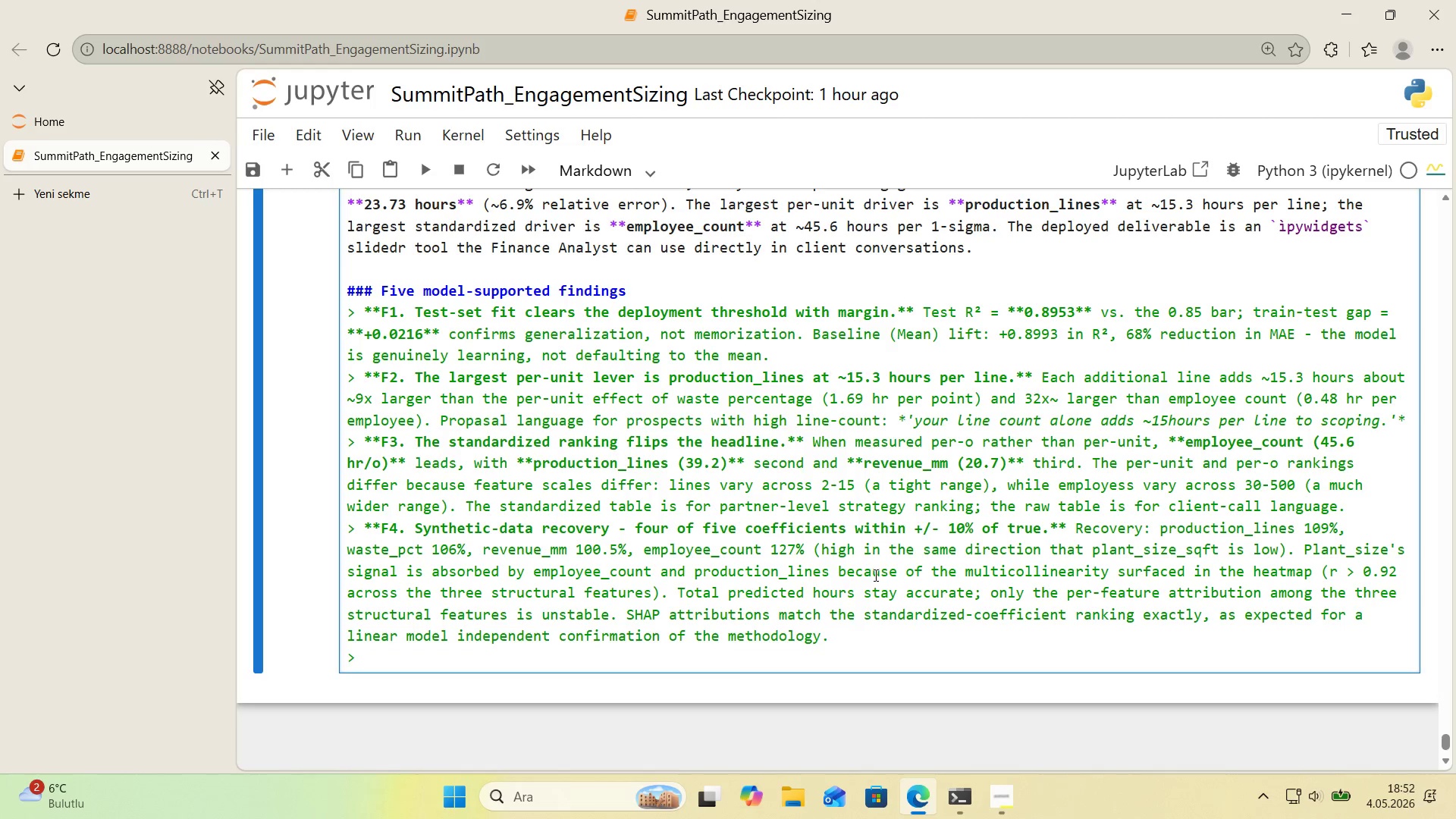 
type(**F5. The 'nteract've sl'der w'dget g'ves the F'nance Analyst a deo)
key(Backspace)
type(ployable propasal tool.** Per-feature )
 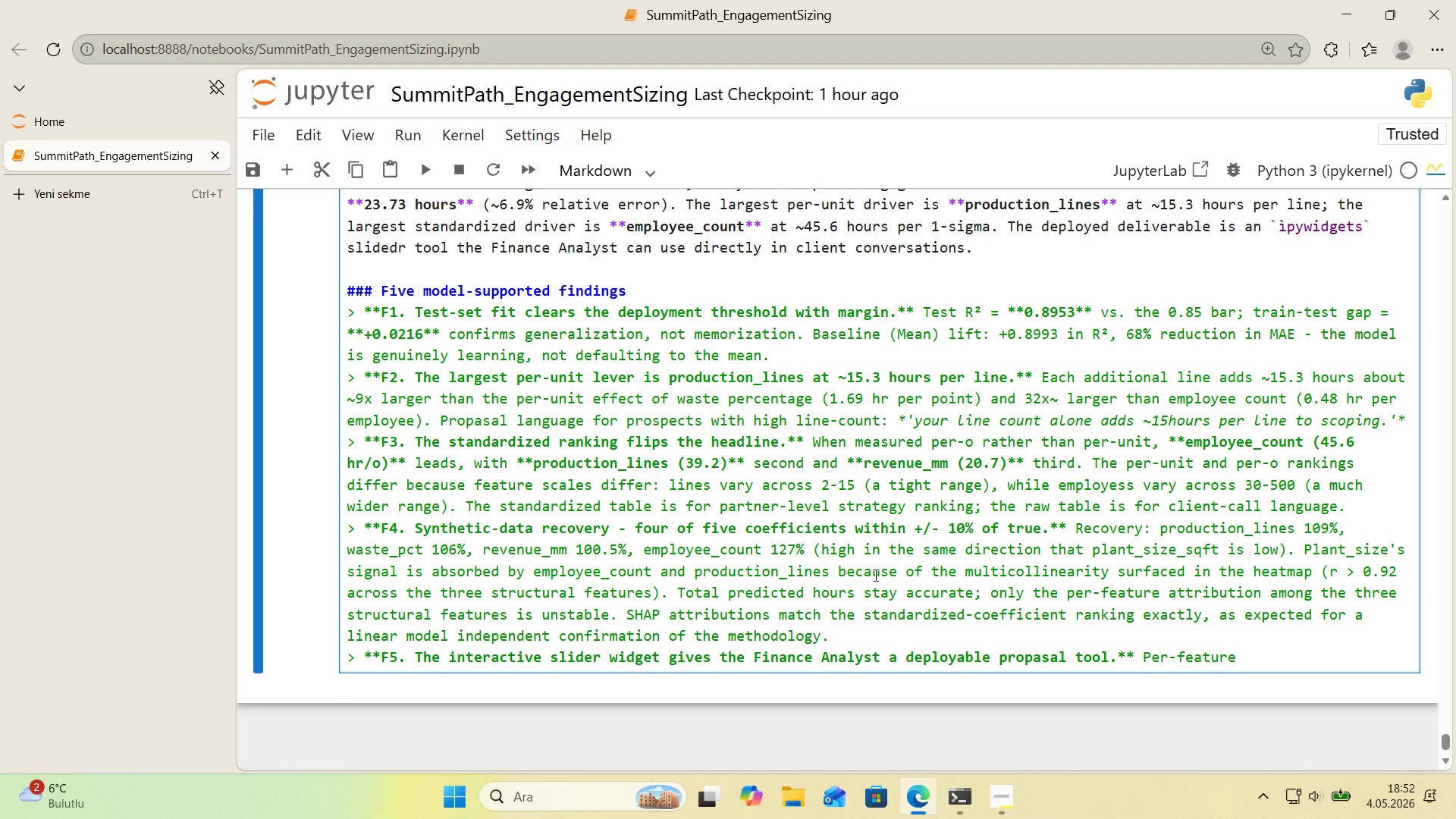 
type(contr'but'on bars eco)
key(Backspace)
key(Backspace)
key(Backspace)
type(decompose any quote 'nto cl'ent-readble l'ne 'tems. The 95% pred'ct'on 'nterval shared w'th the prospect anchors expect')
key(Backspace)
type(at'ons honestly> a typ'cal m'd-market plant lans)
key(Backspace)
type(ds at @@)
 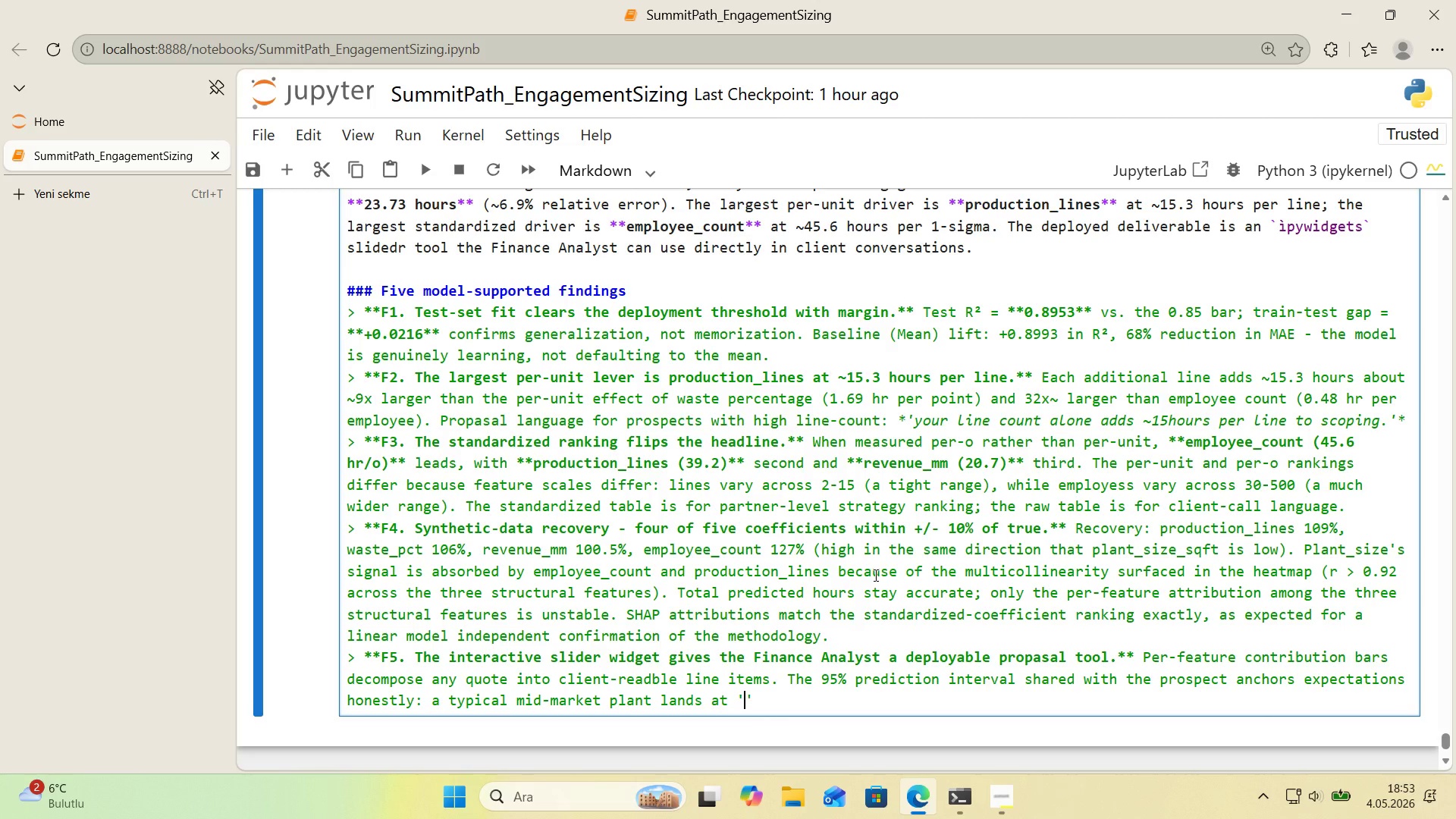 
 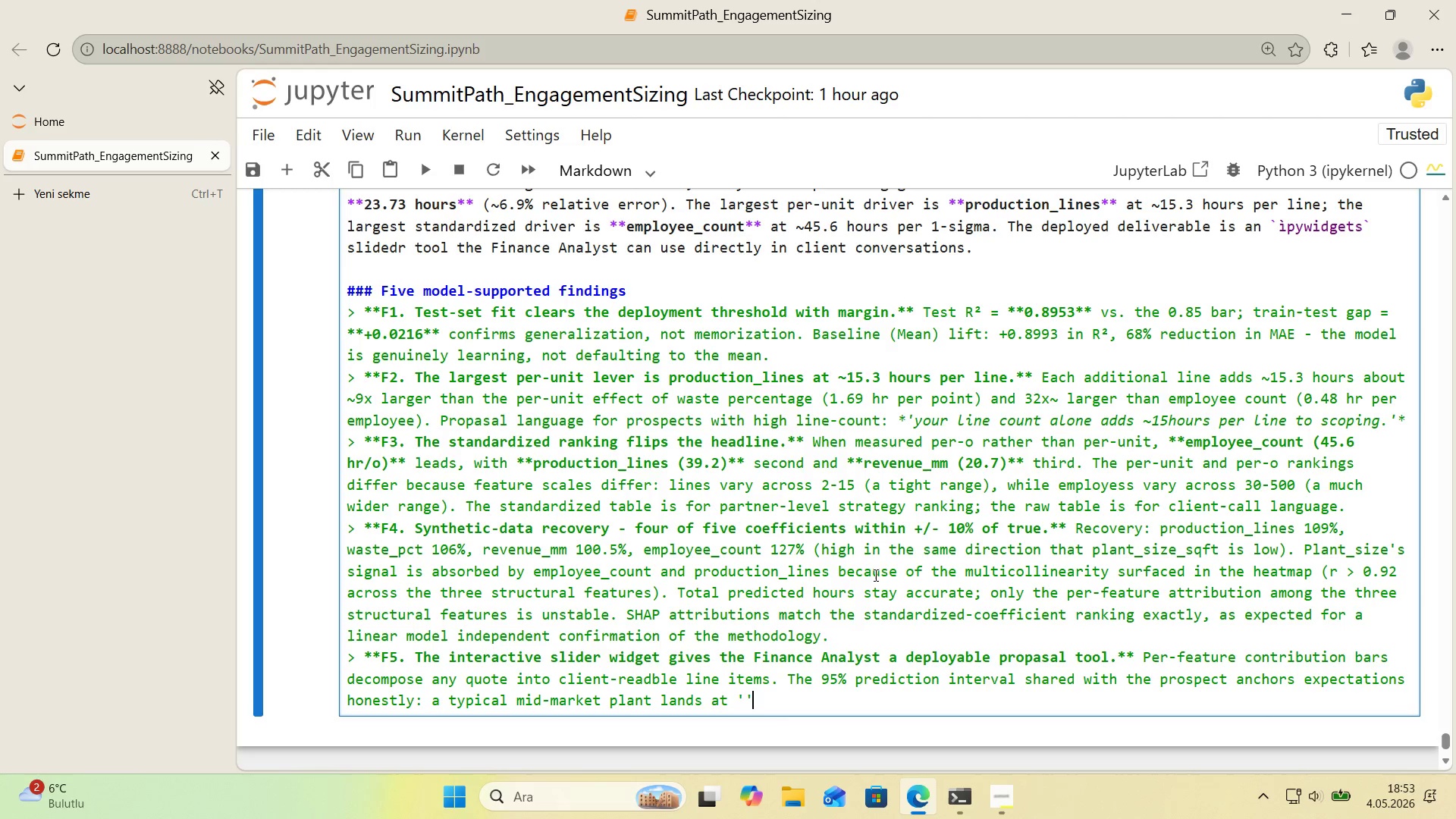 
key(ArrowLeft)
 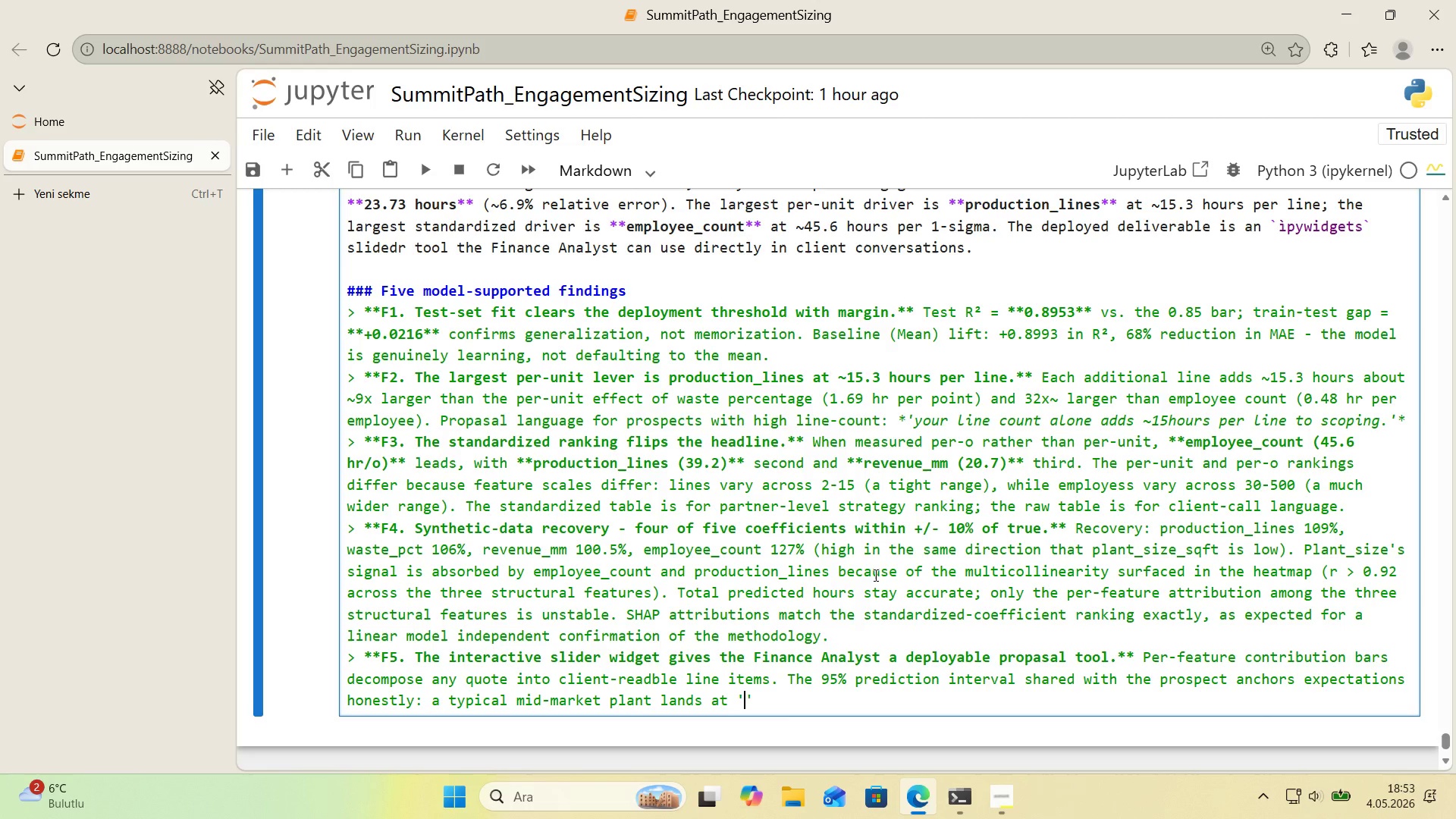 
key(ArrowLeft)
 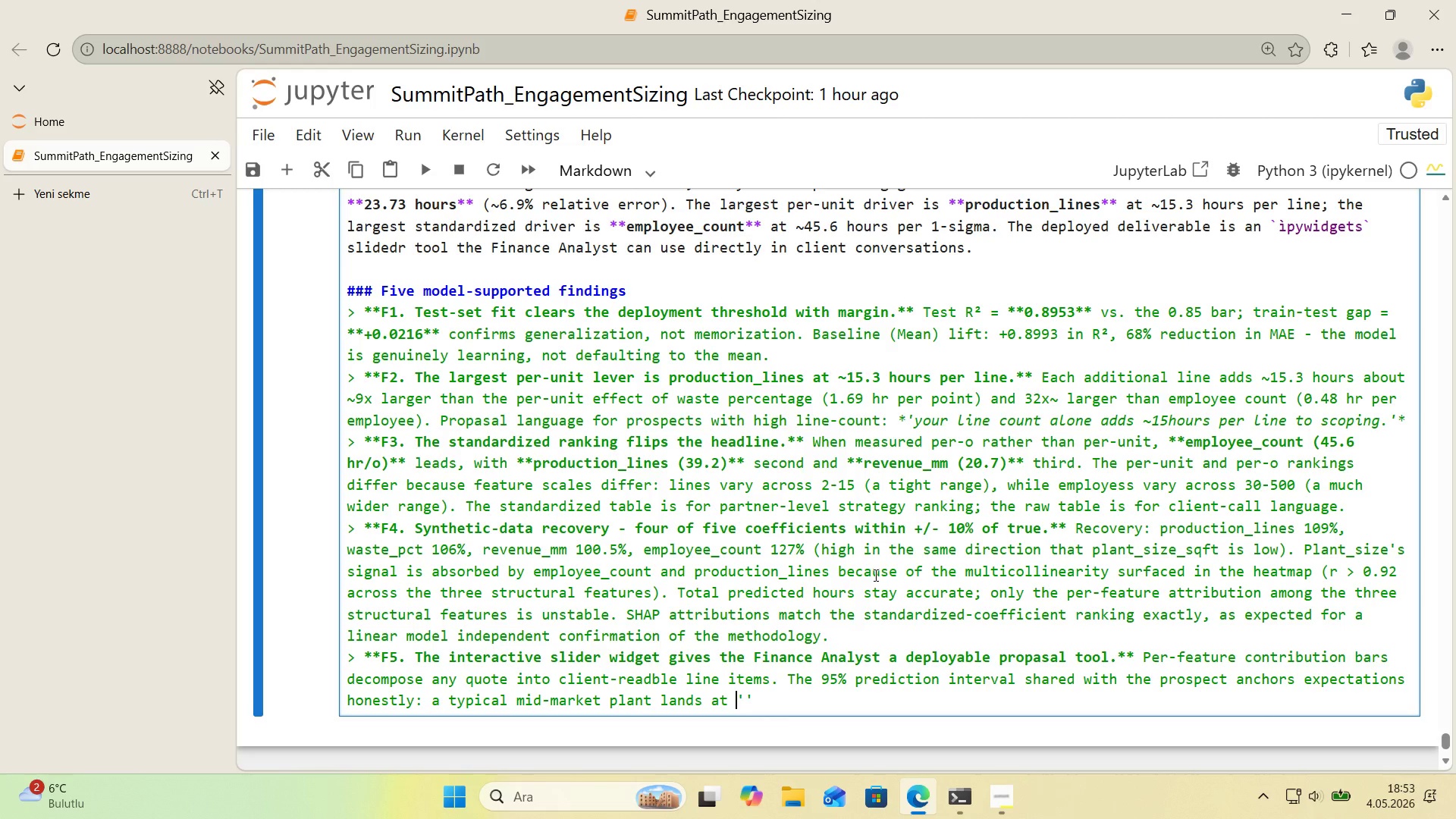 
key(NumpadMultiply)
 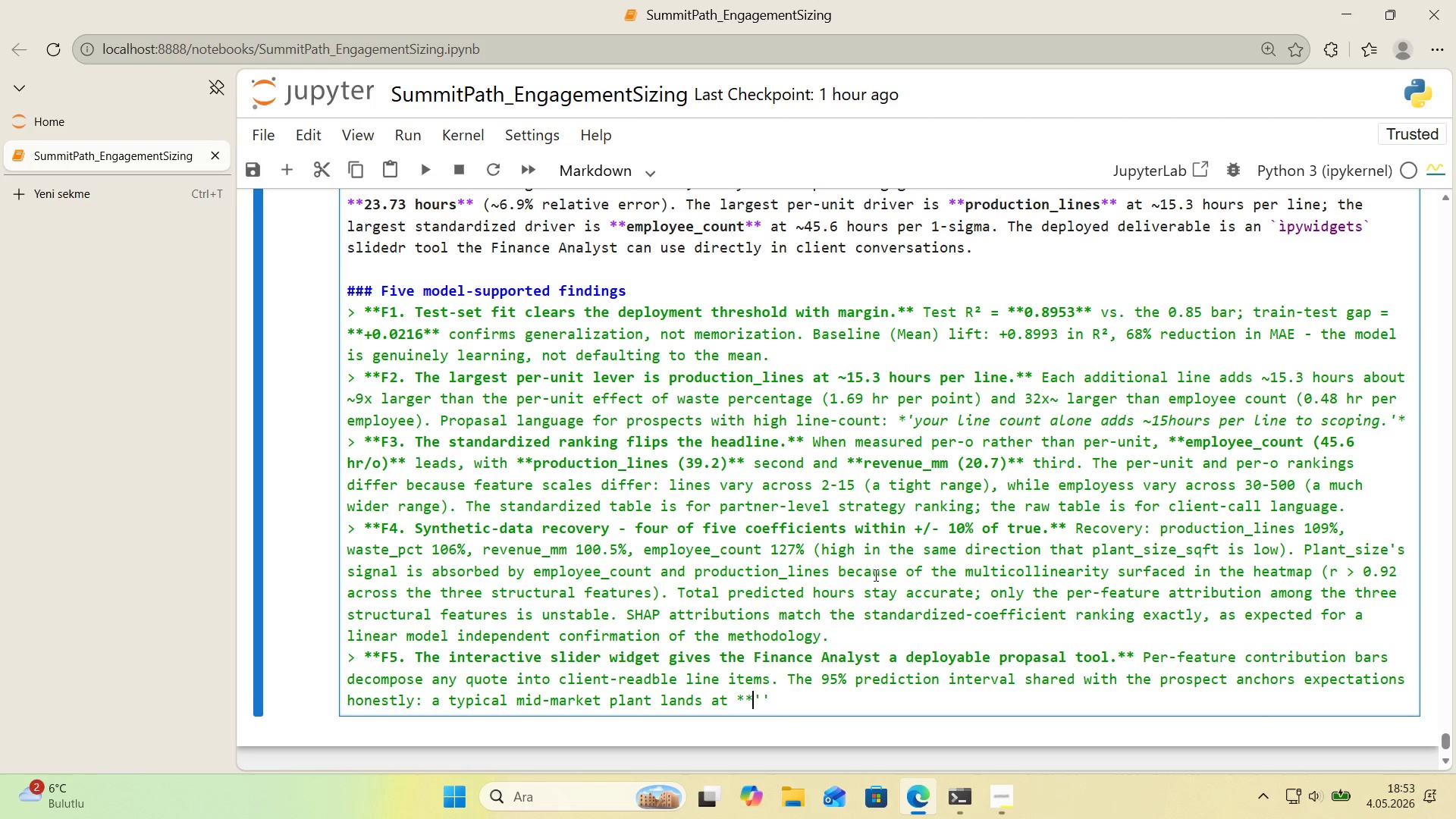 
key(NumpadMultiply)
 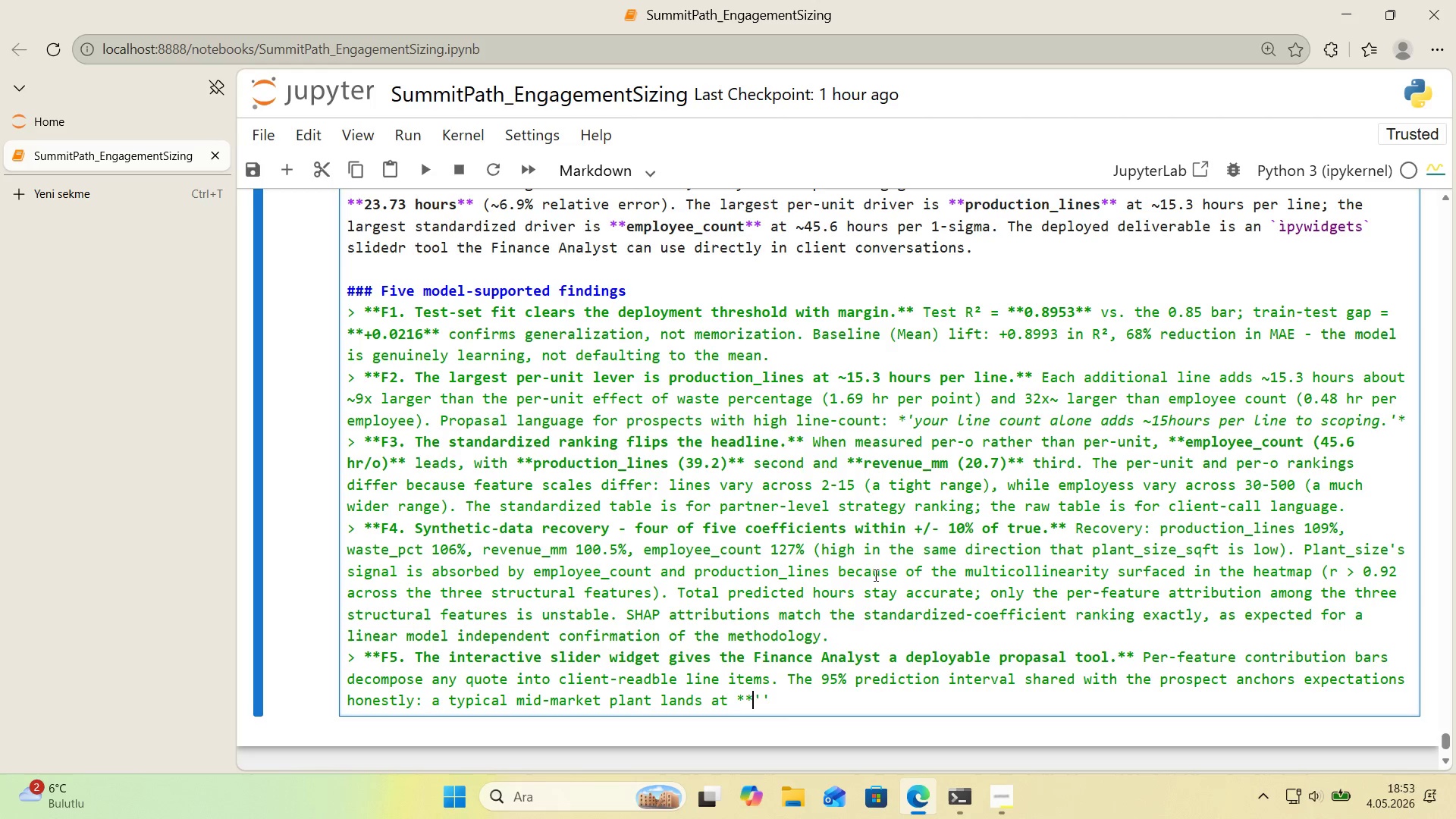 
key(ArrowRight)
 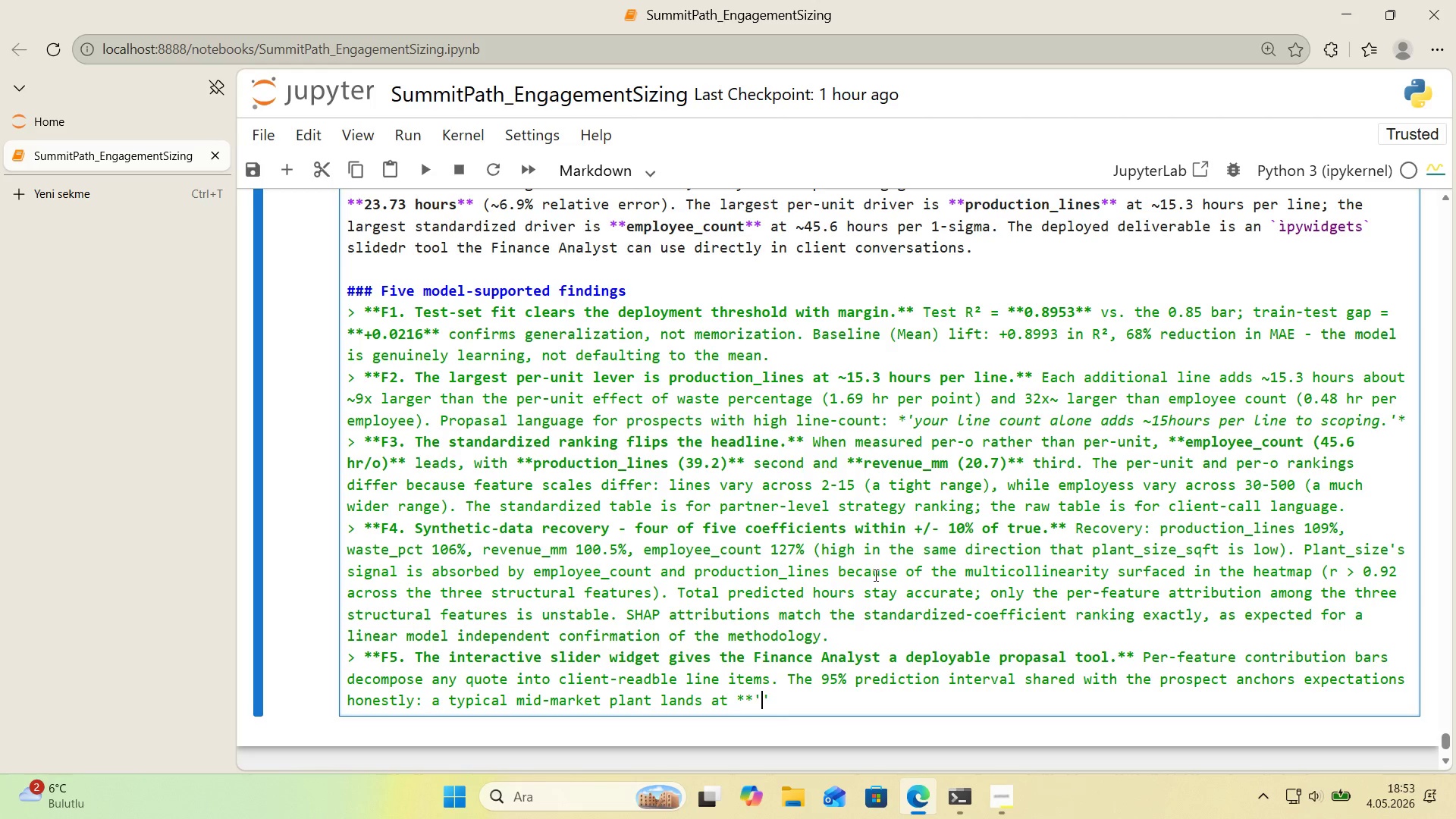 
key(ArrowRight)
 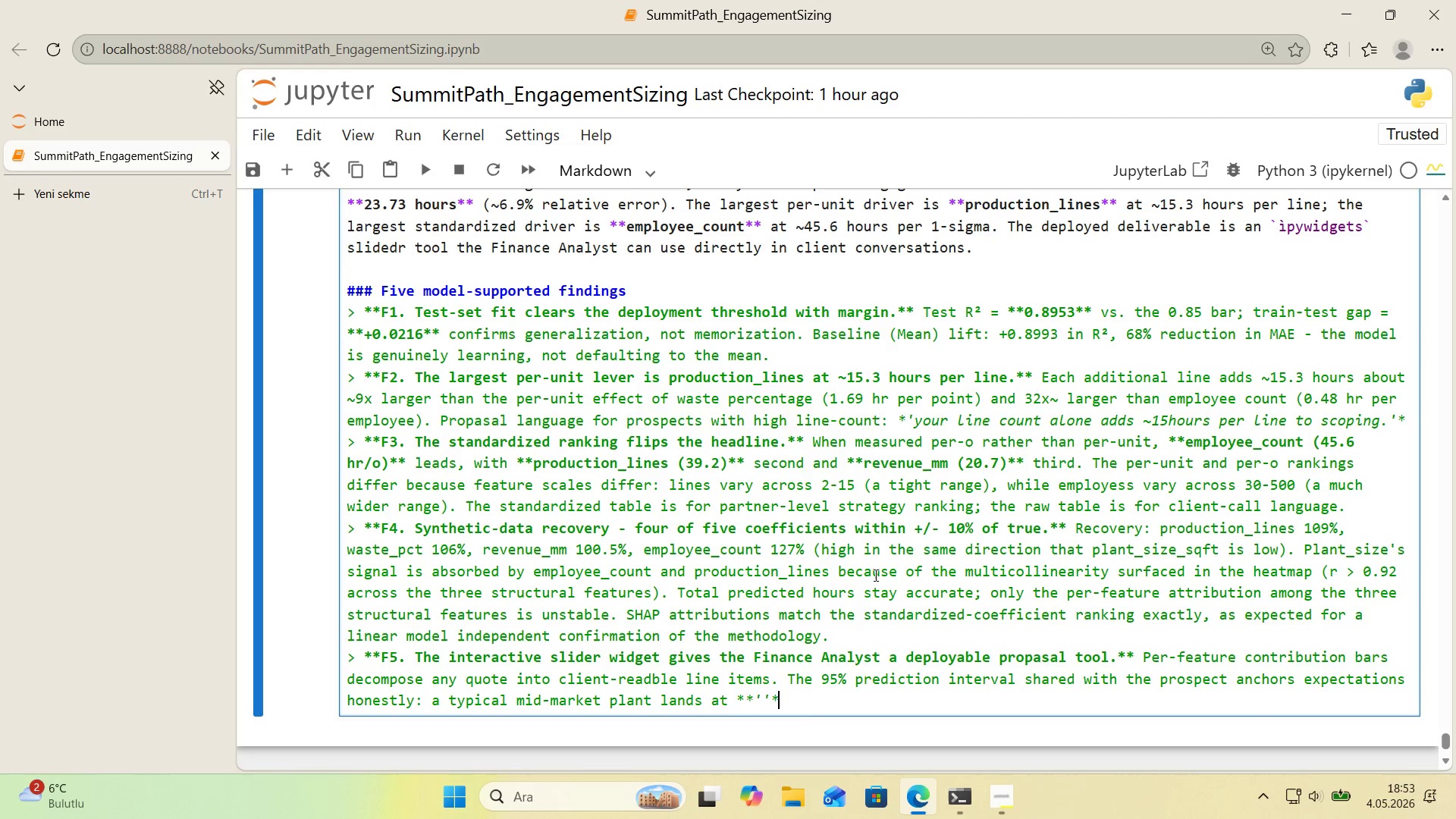 
key(NumpadMultiply)
 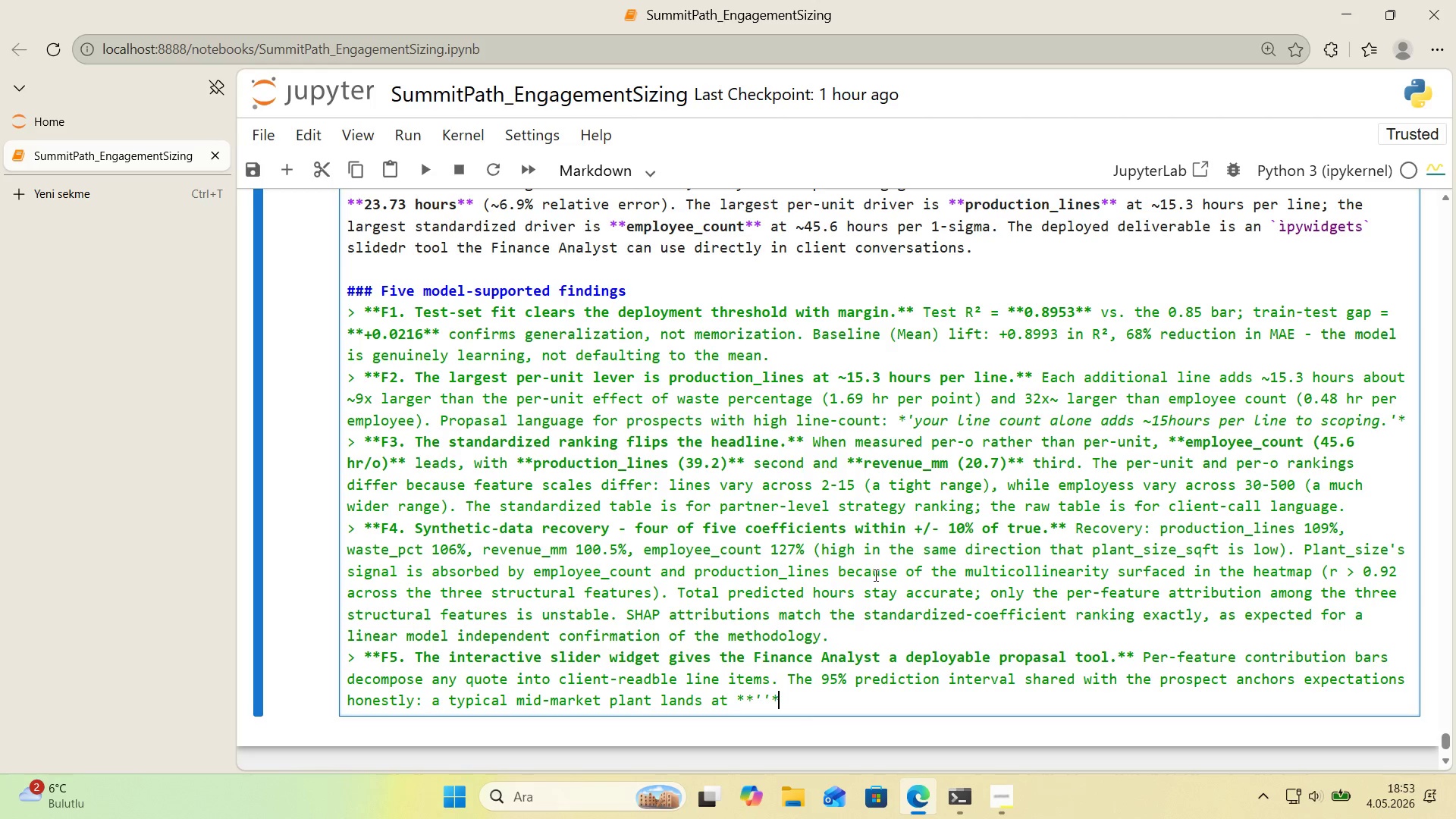 
key(ArrowLeft)
 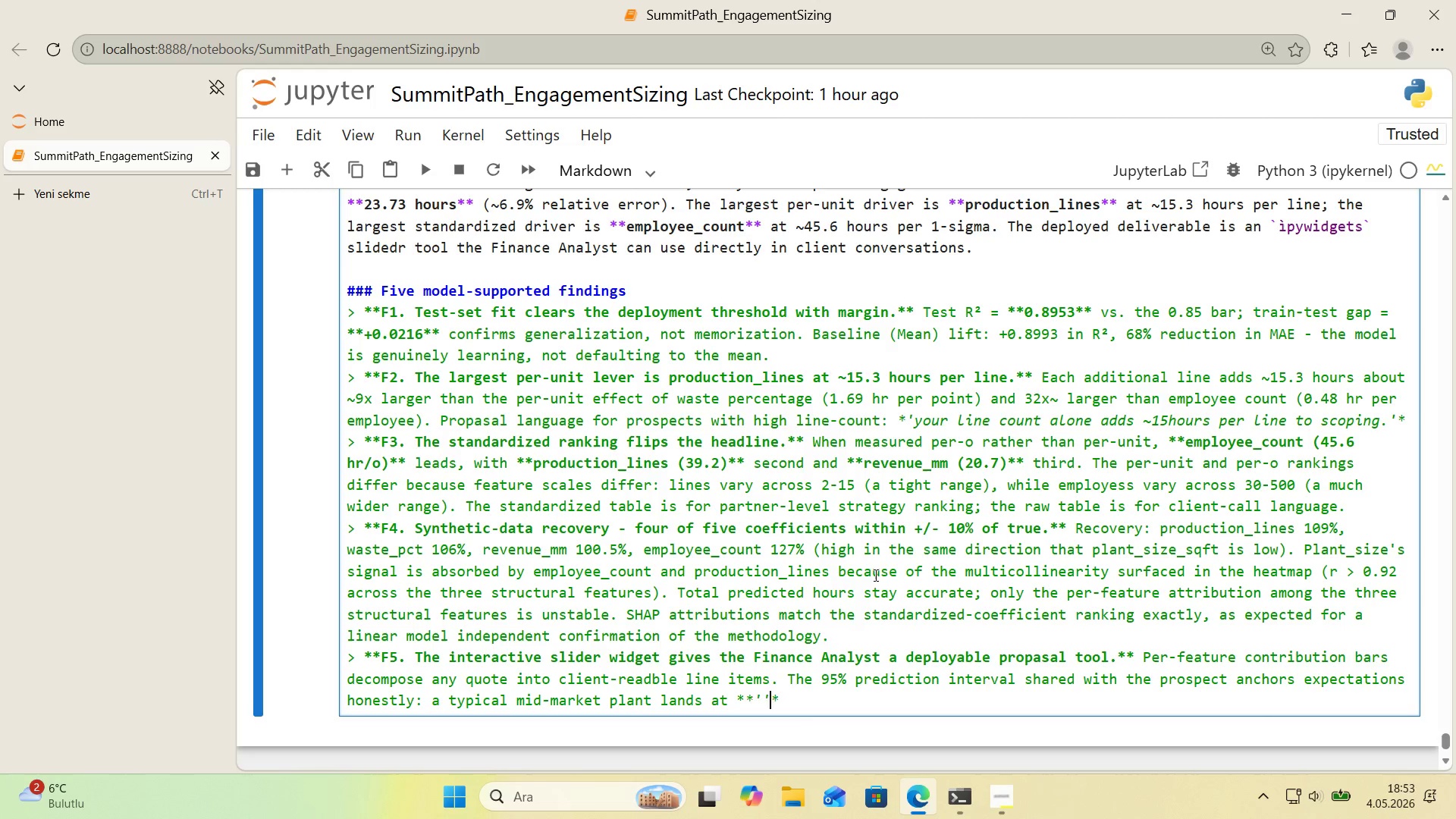 
key(ArrowLeft)
 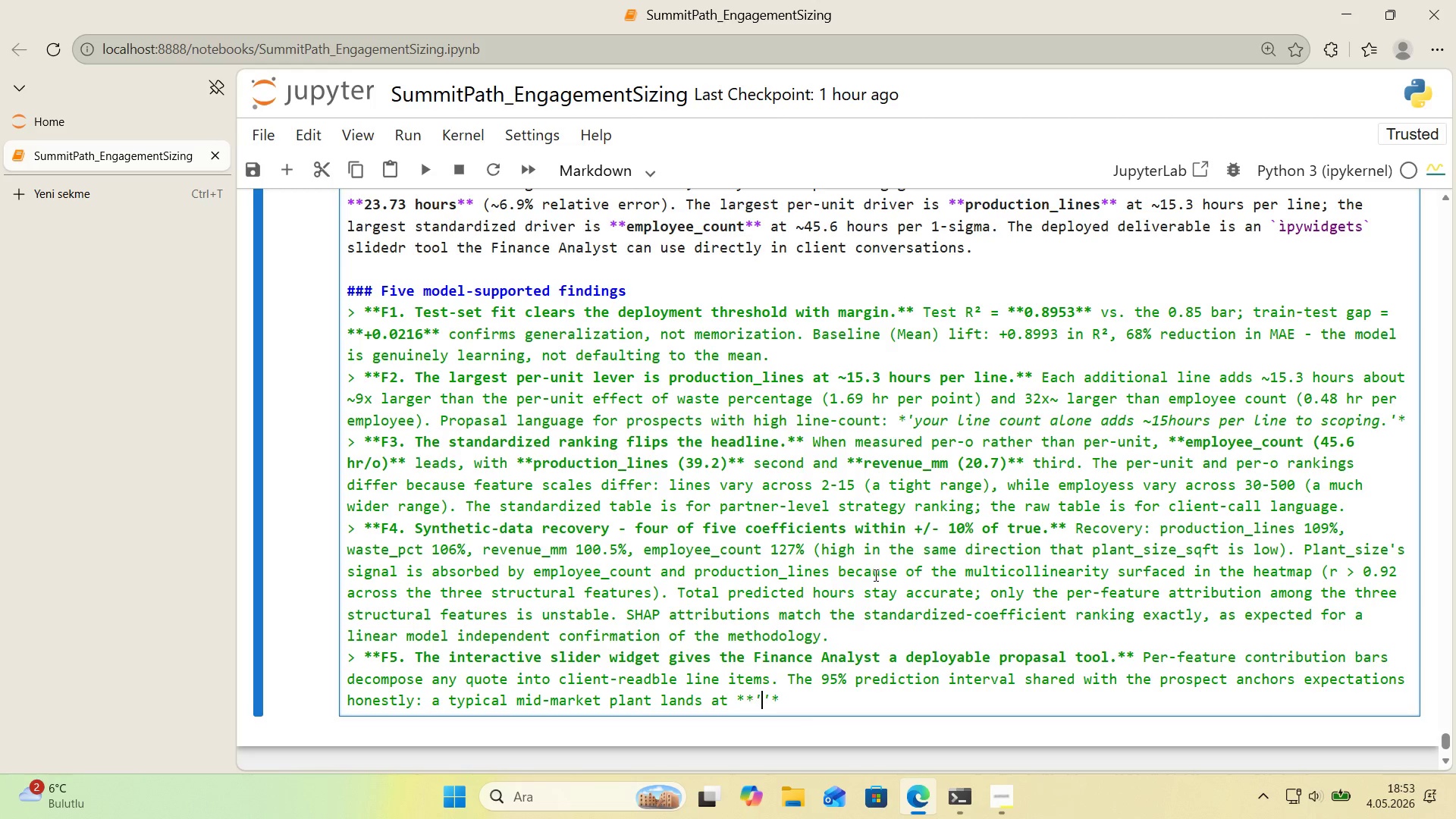 
key(ArrowLeft)
 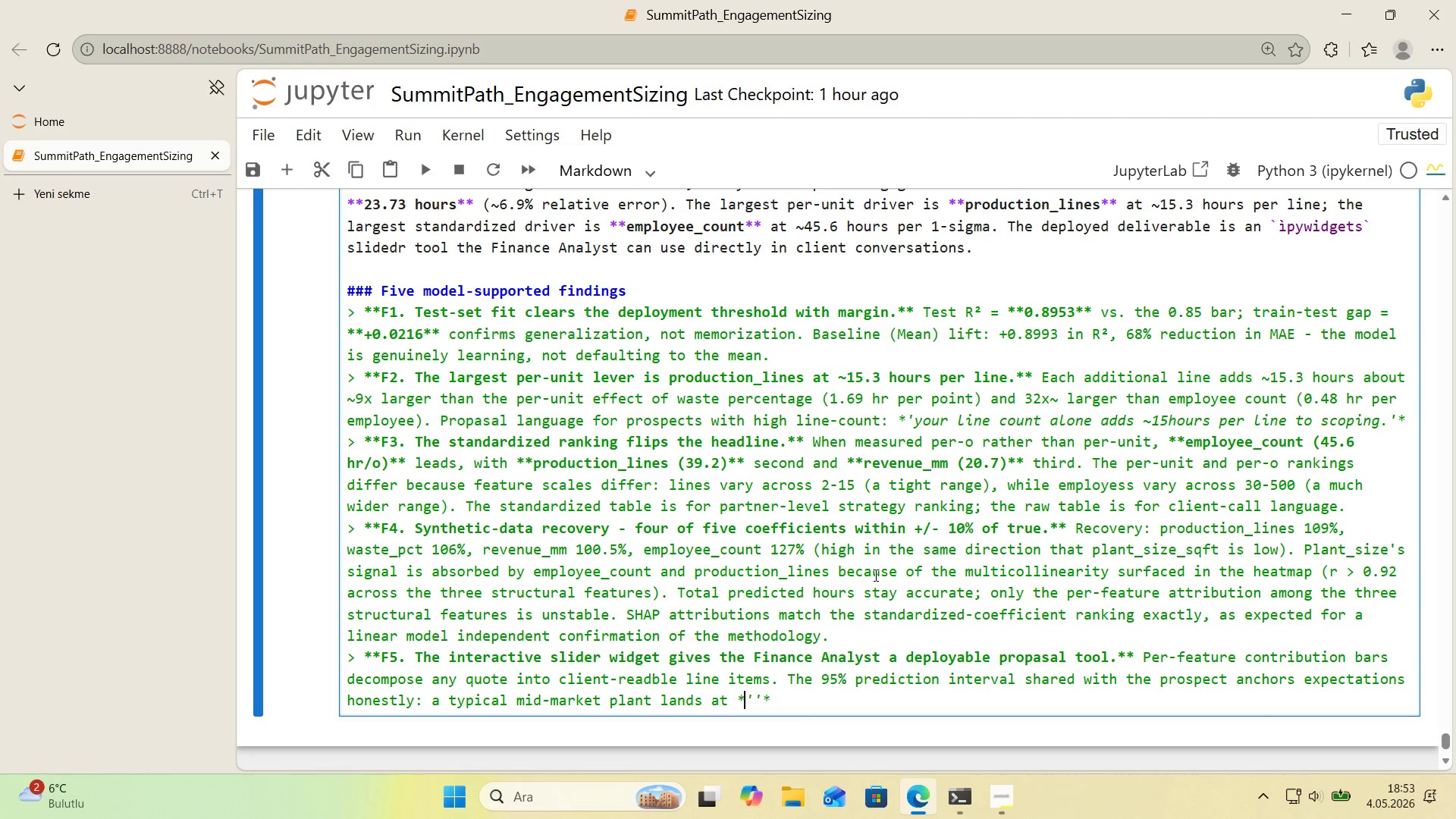 
key(Backspace)
 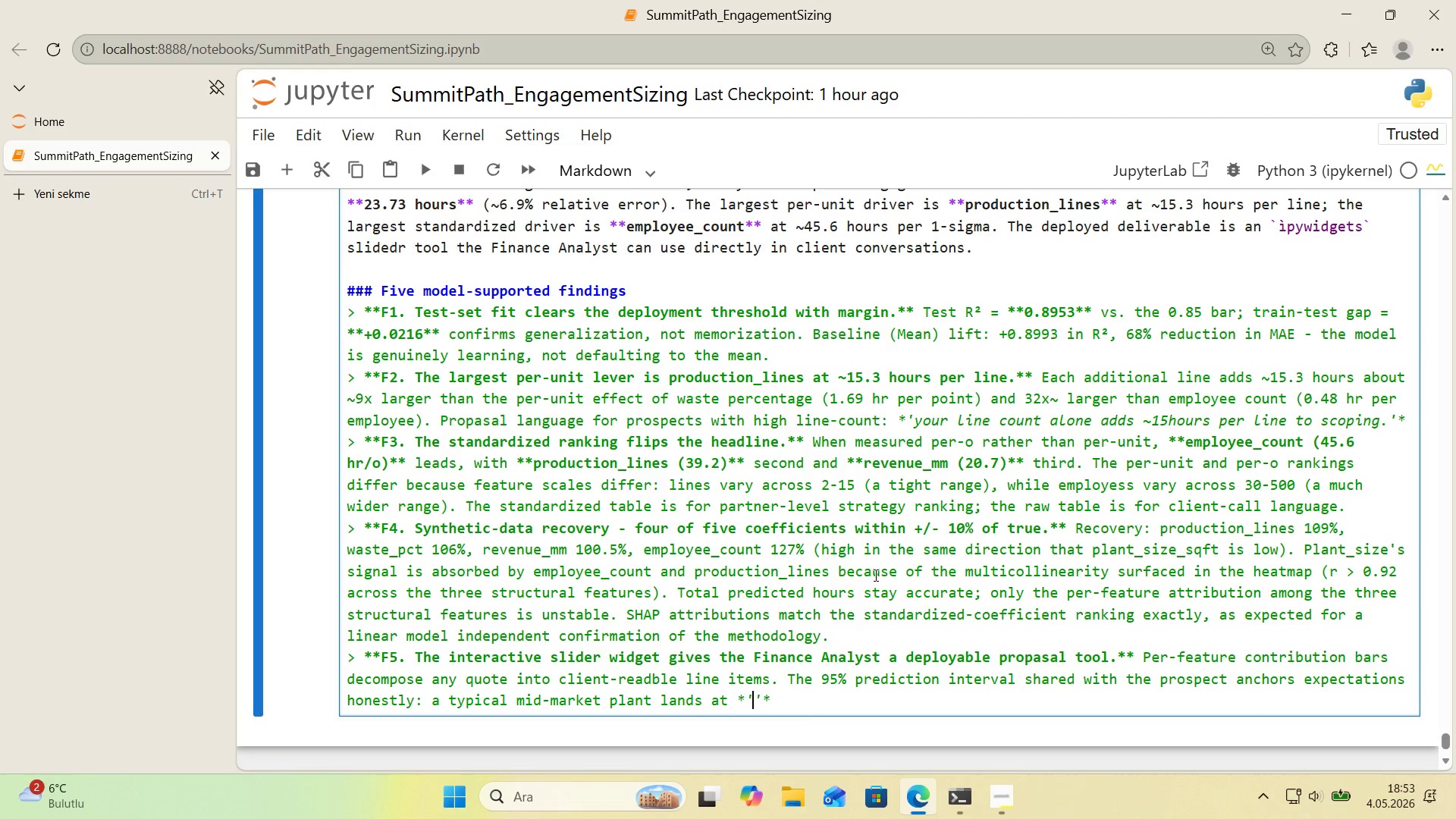 
key(ArrowRight)
 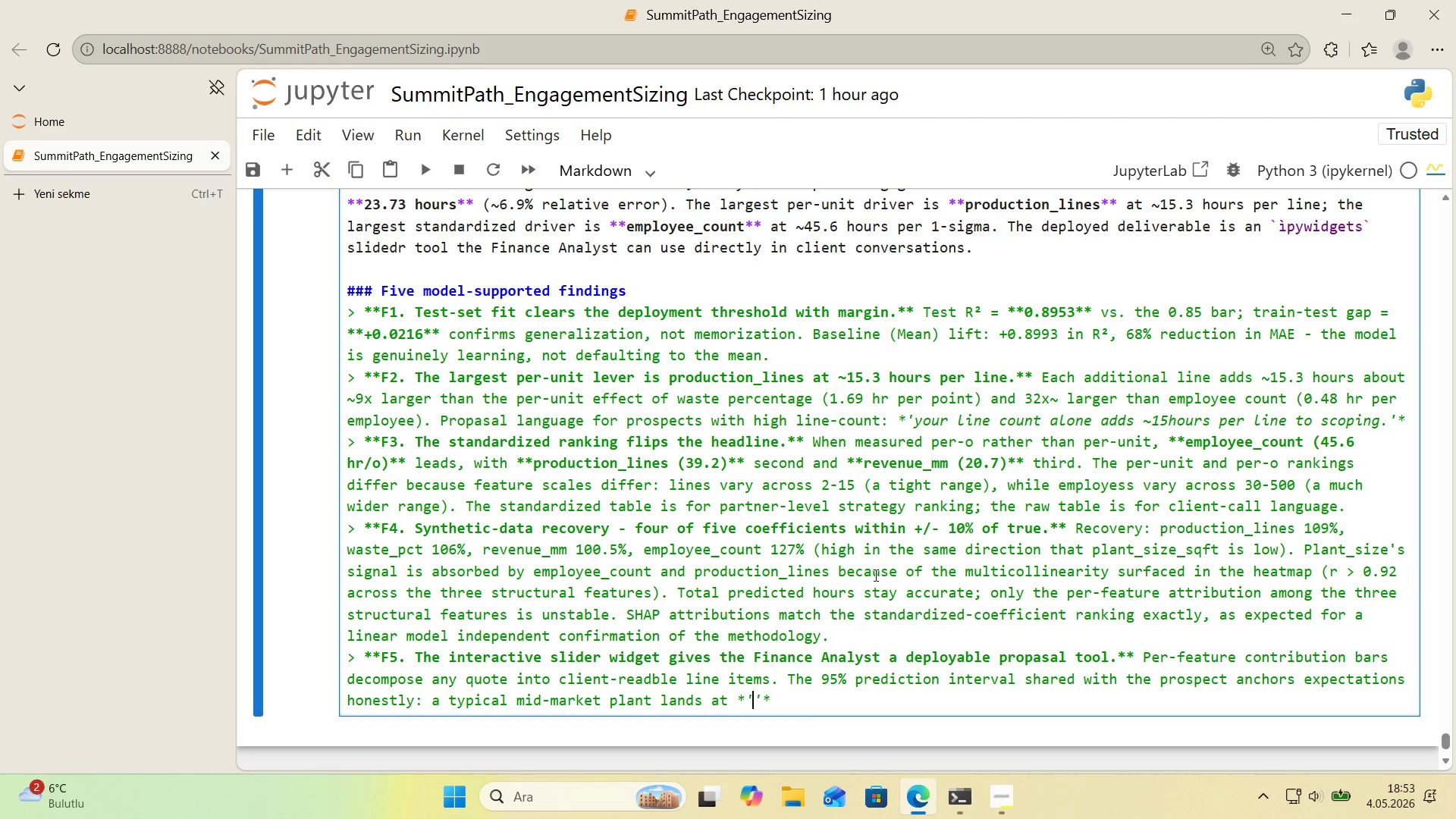 
key(Alt+Control+BracketRight)
 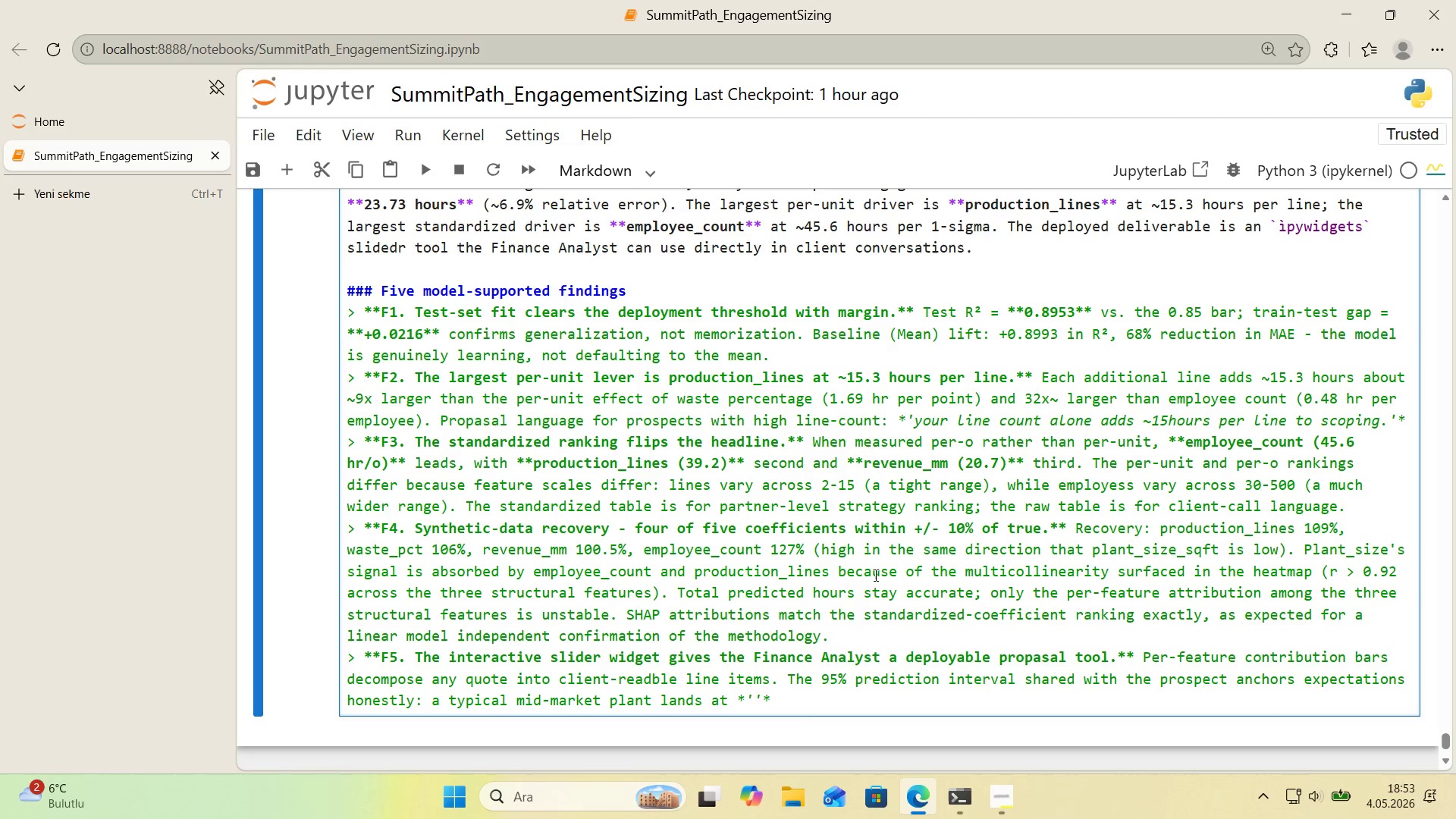 
type(327)
key(Backspace)
key(Backspace)
key(Backspace)
type(327 +/-)
 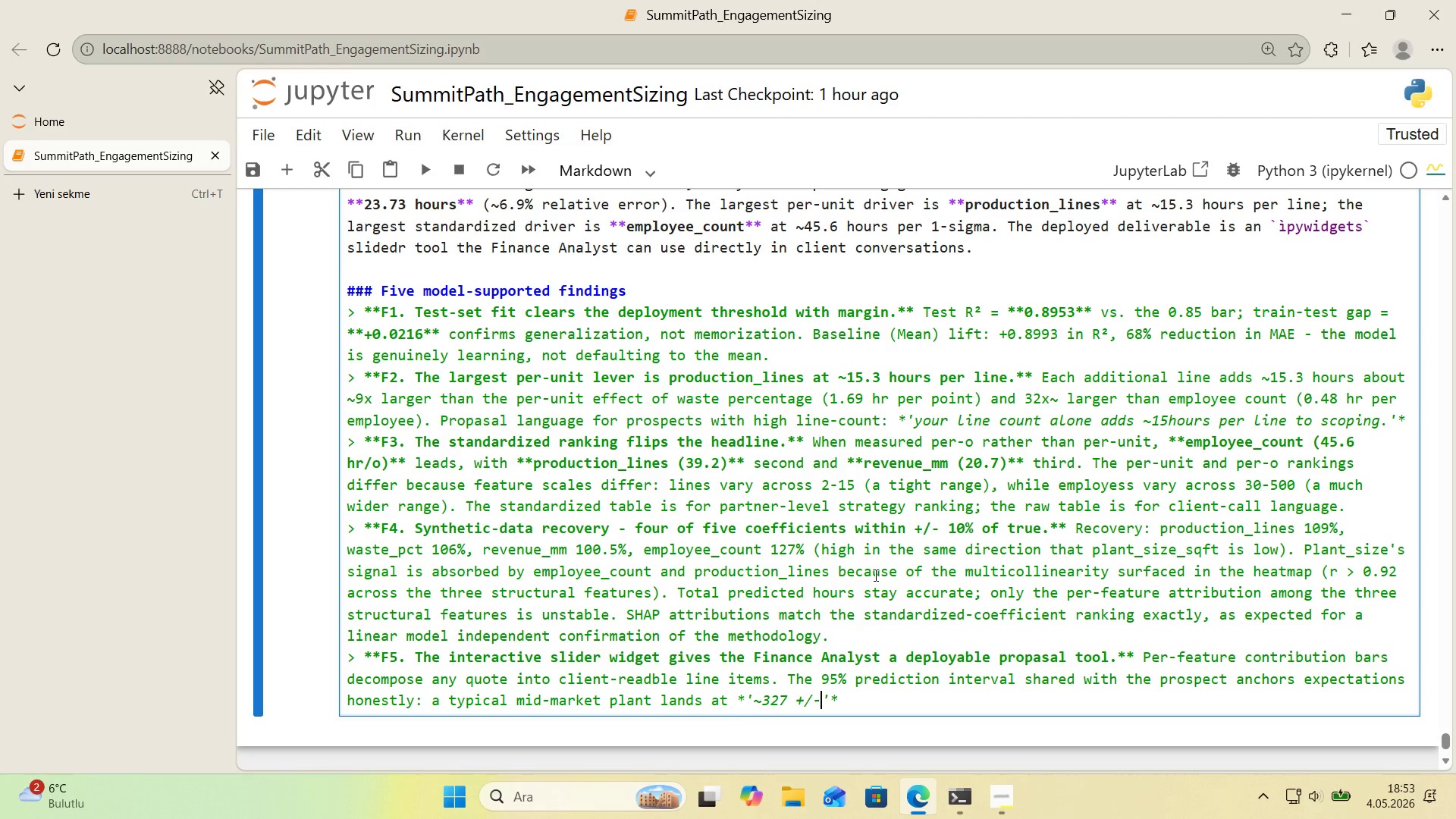 
key(ArrowLeft)
 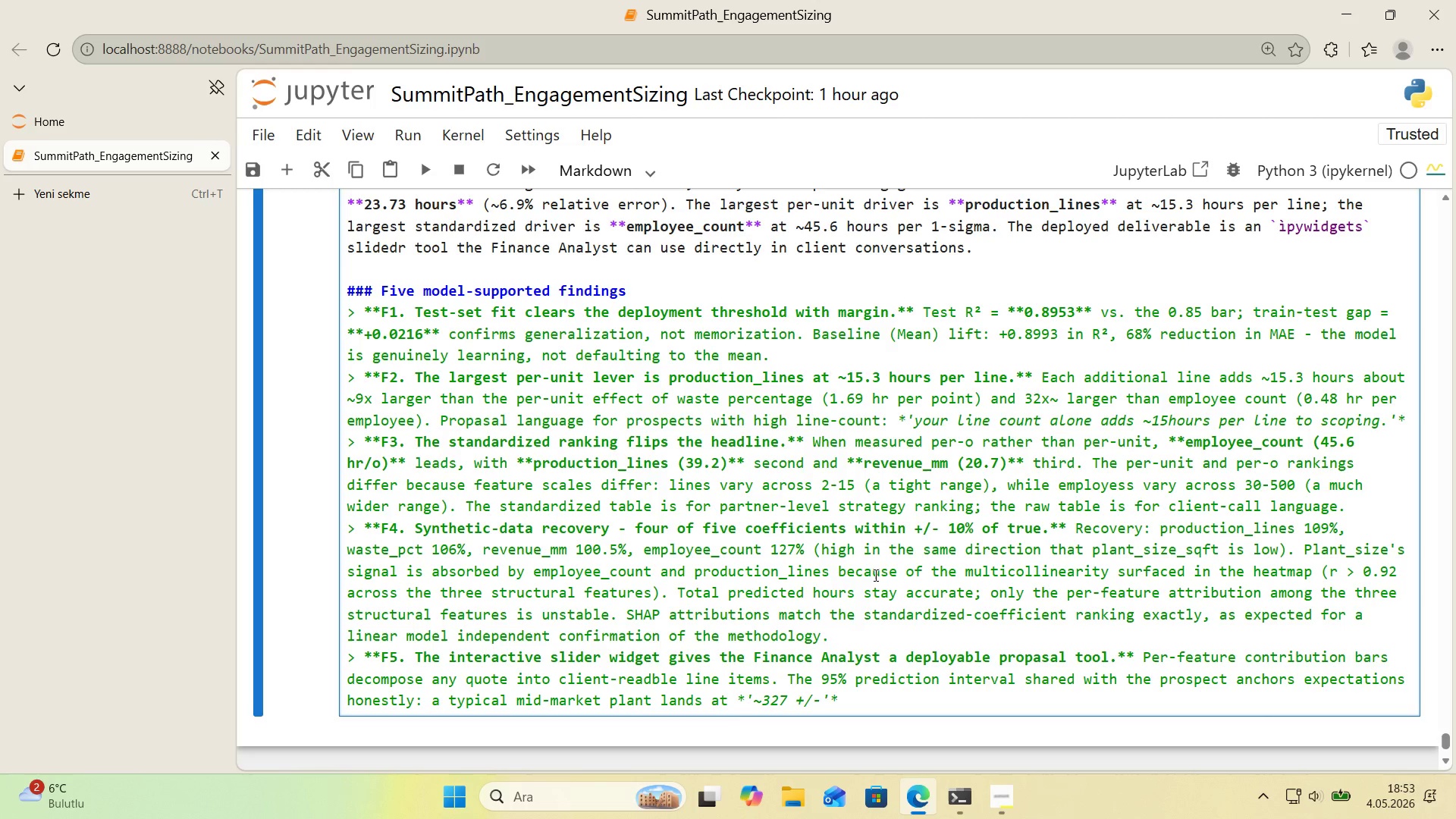 
key(ArrowRight)
 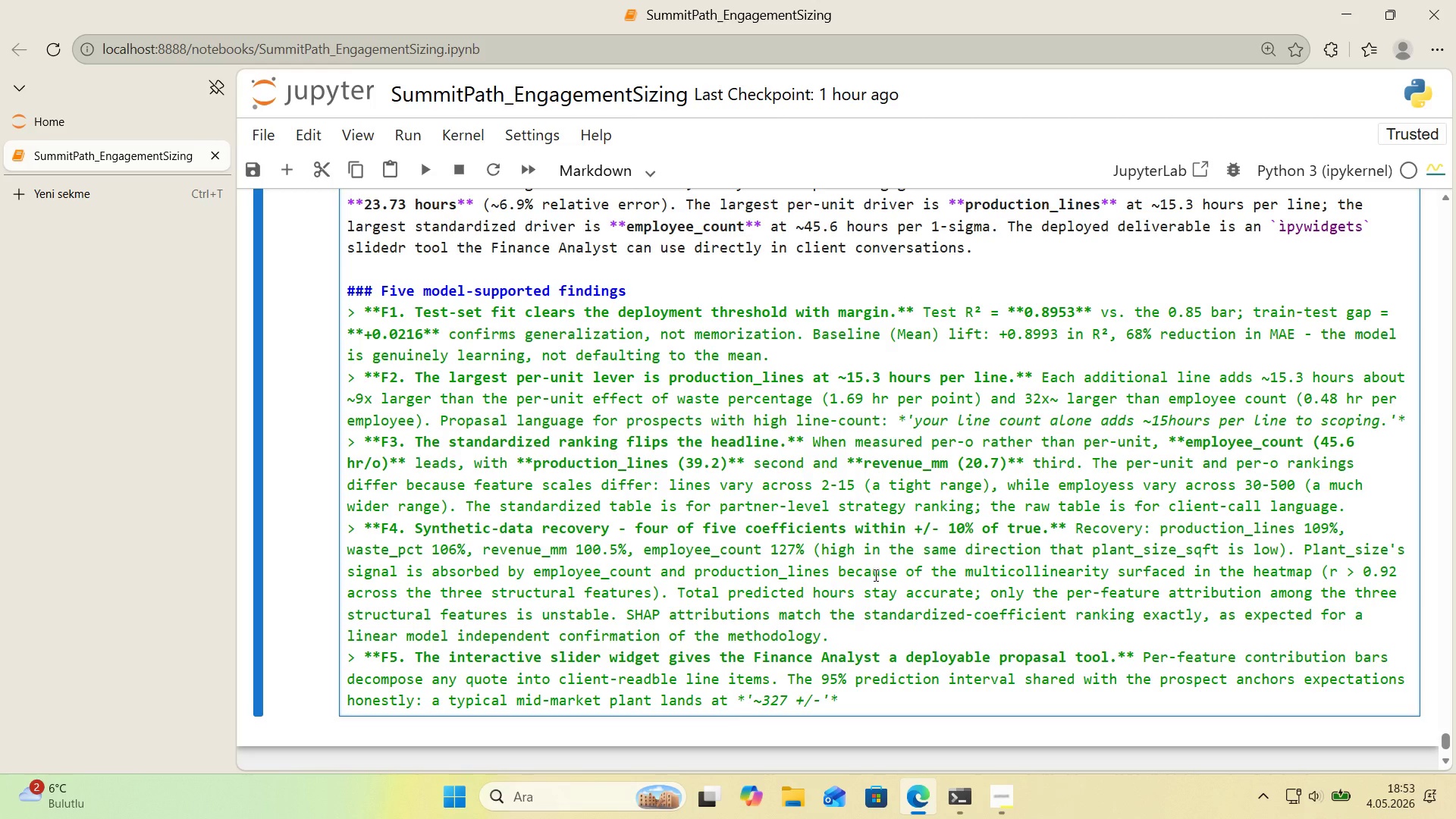 
type( 55 hours, depend'ng on speec)
key(Backspace)
key(Backspace)
type(c'f'c )
key(Backspace)
type(s)
 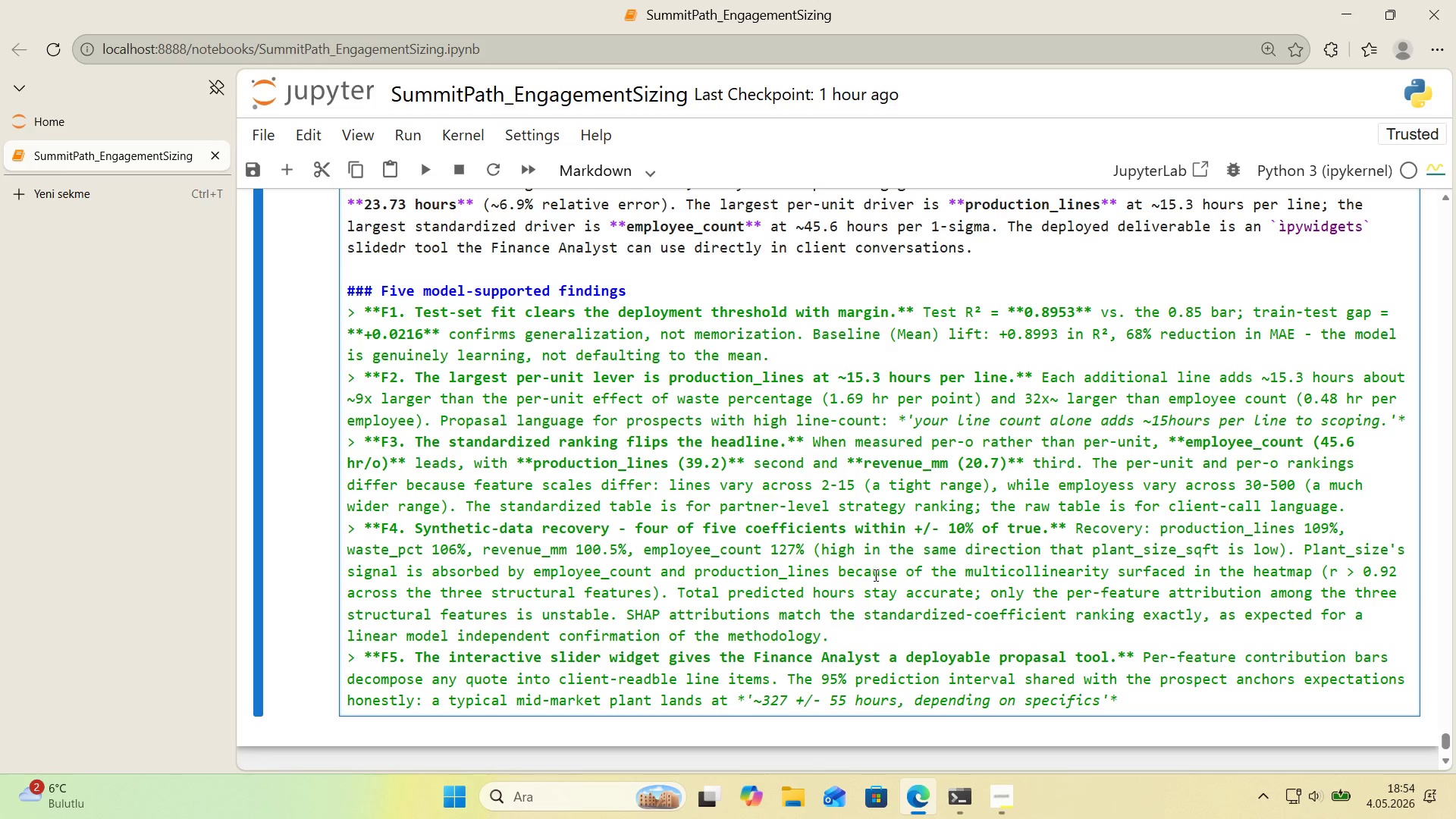 
key(ArrowRight)
 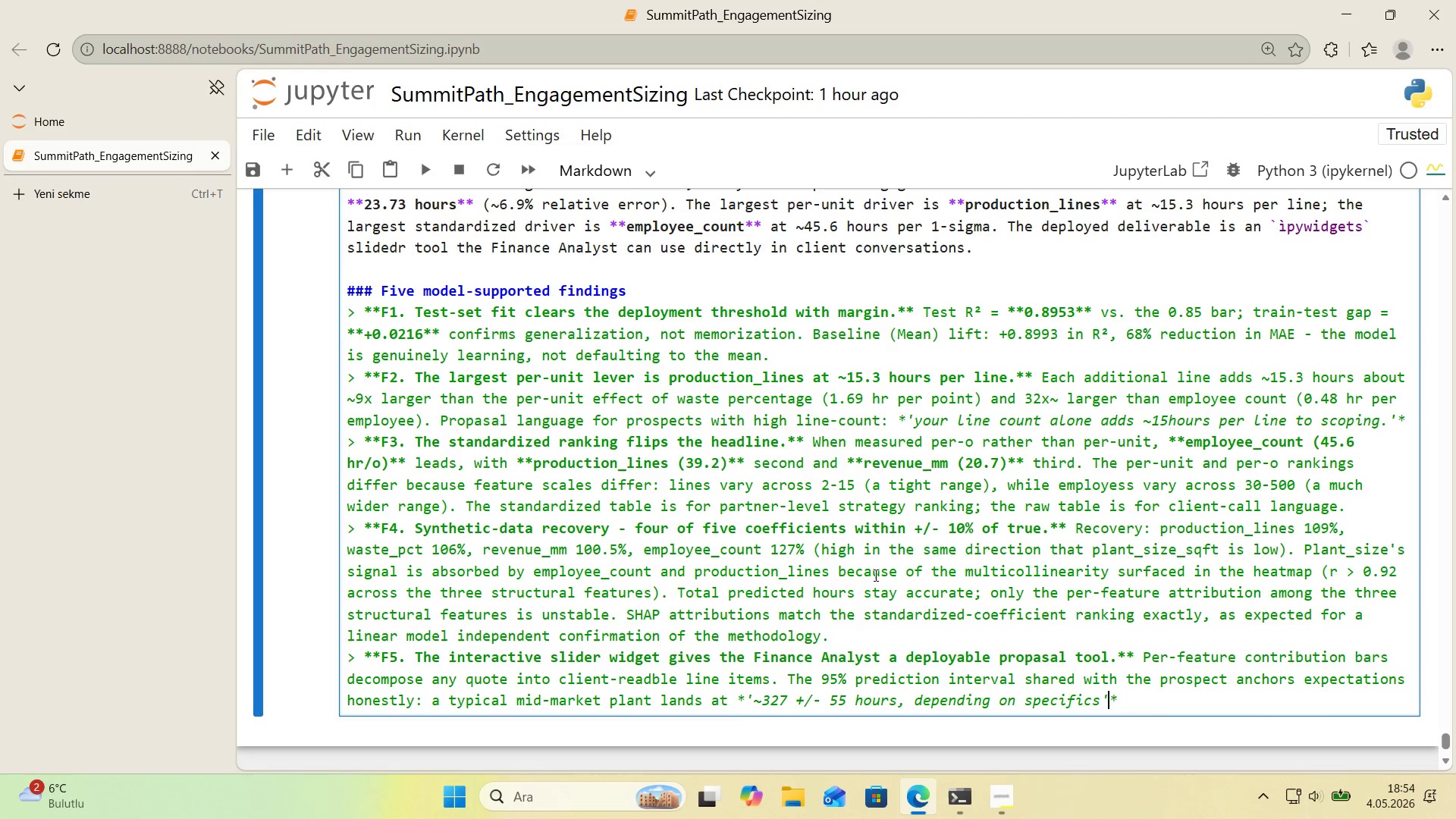 
key(ArrowRight)
 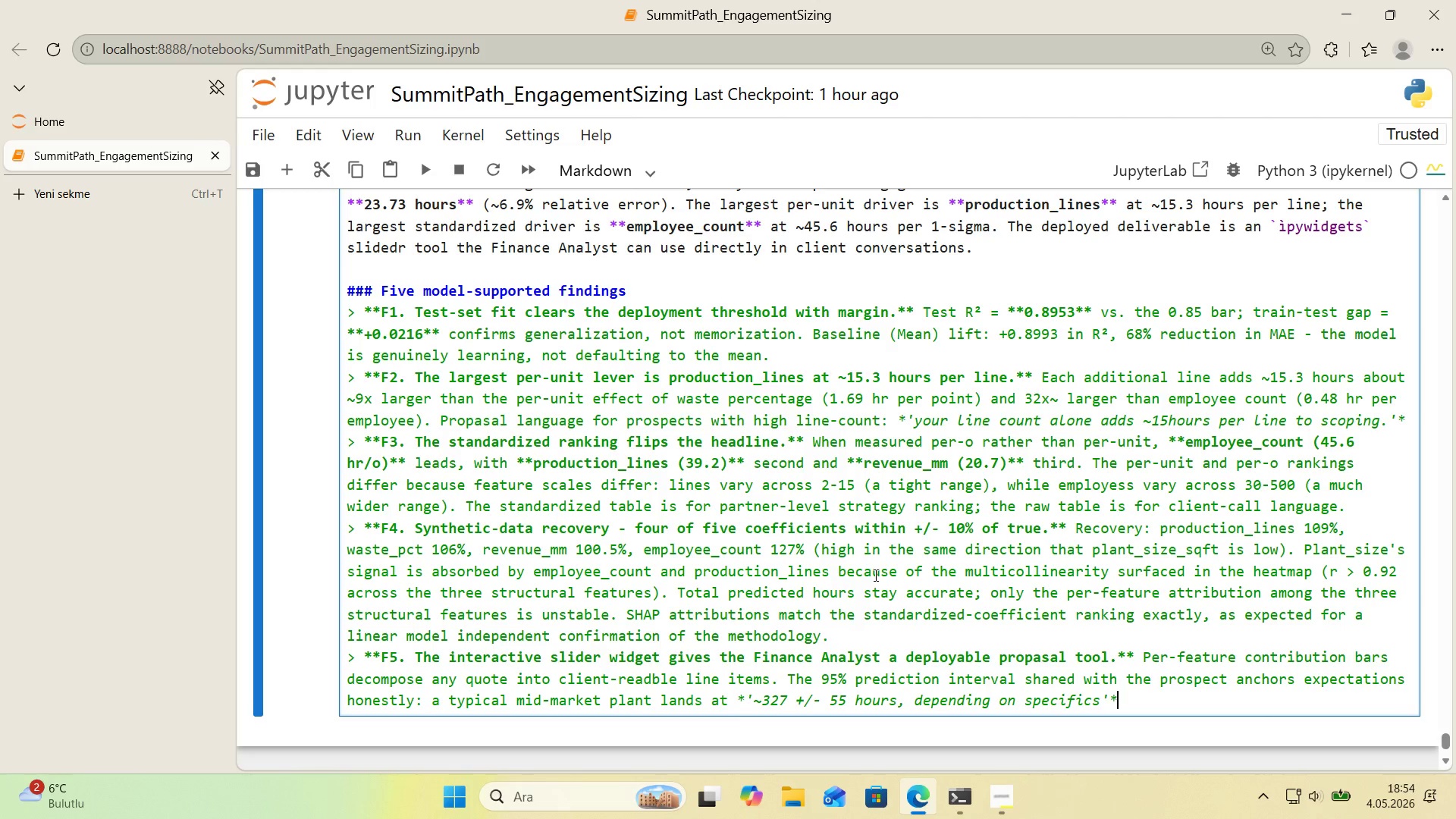 
type( not e)
key(Backspace)
type(*@@)
 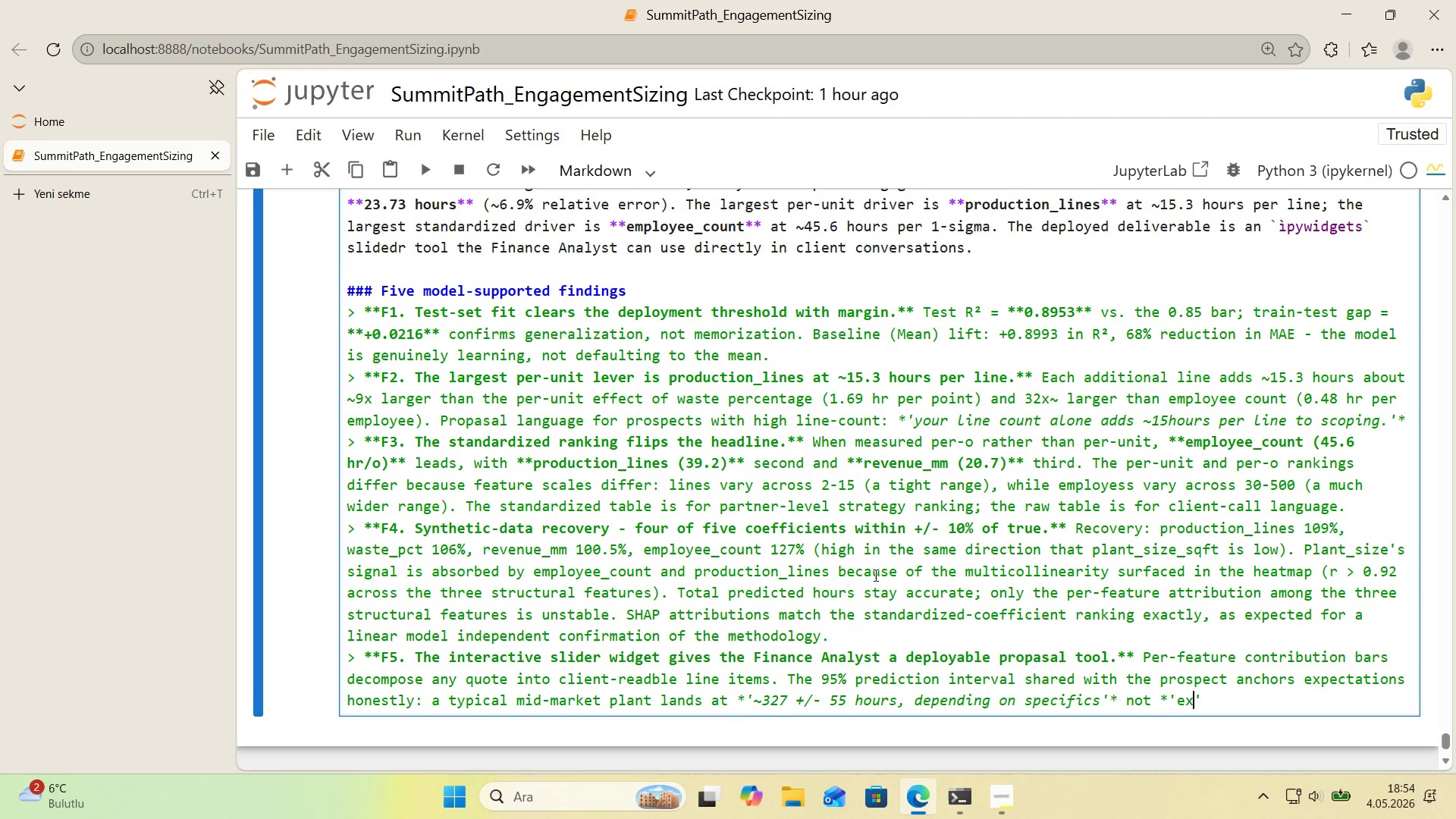 
 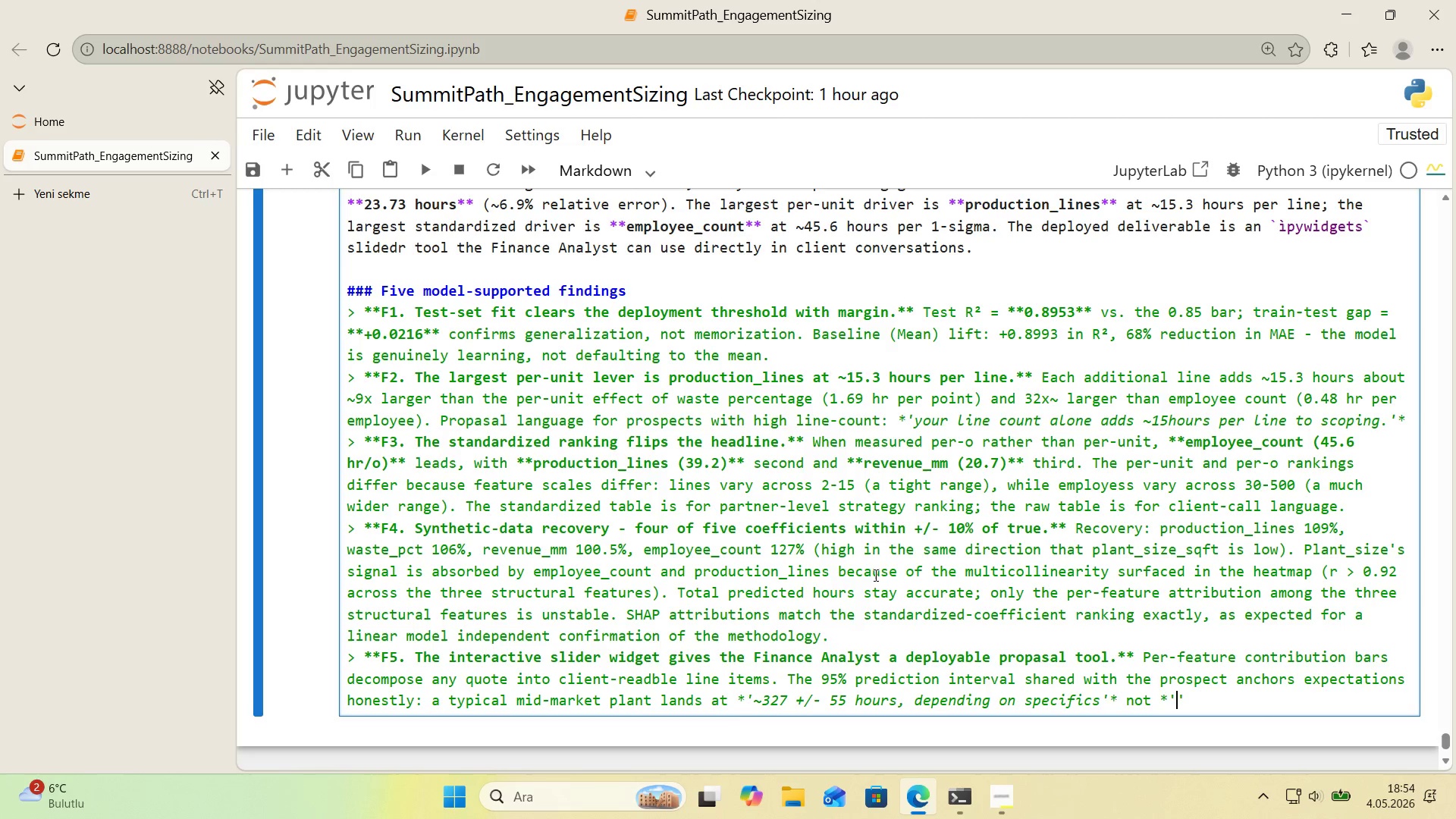 
key(ArrowLeft)
 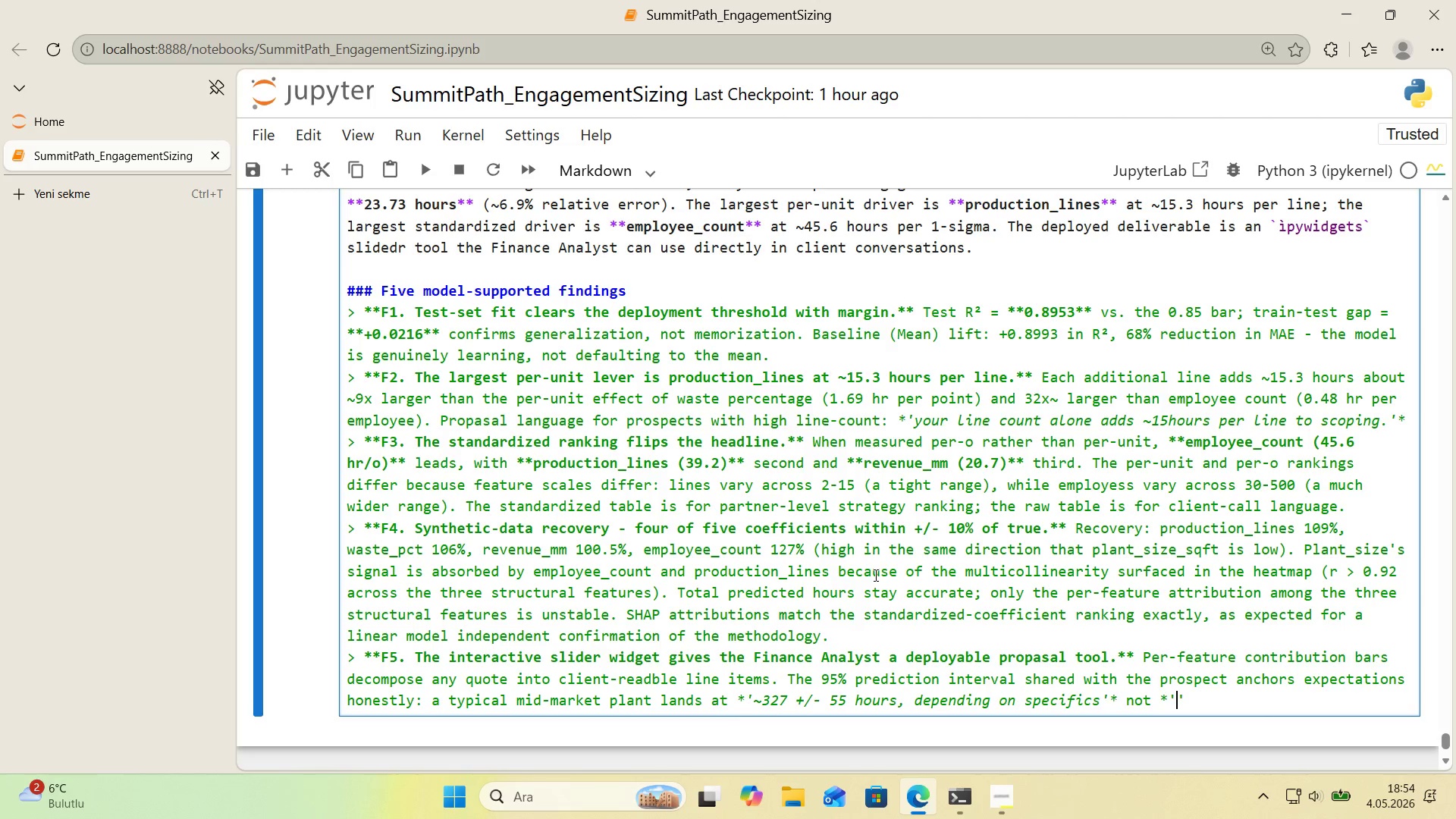 
type(exat)
key(Backspace)
type(ctly 327)
 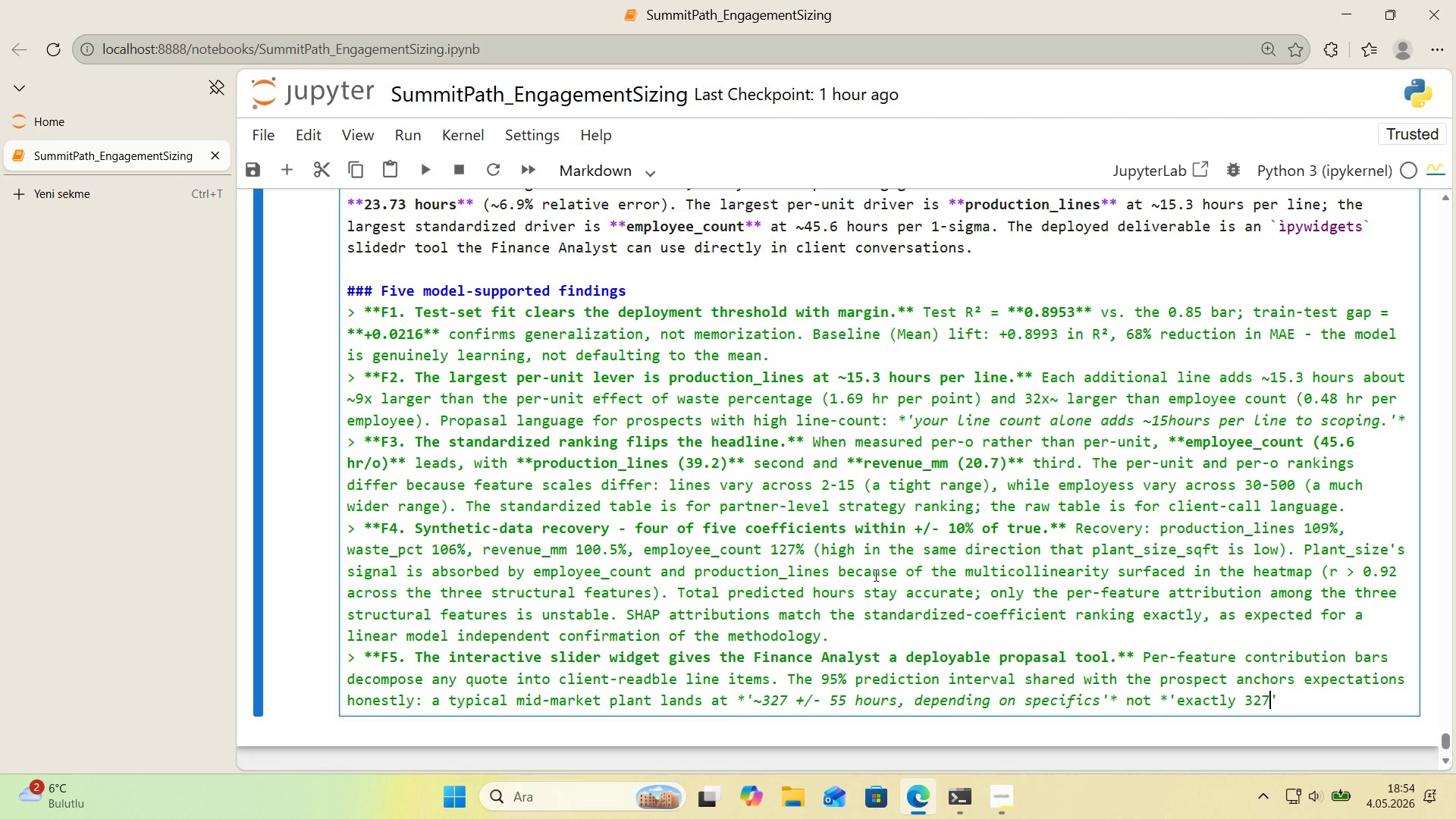 
key(ArrowRight)
 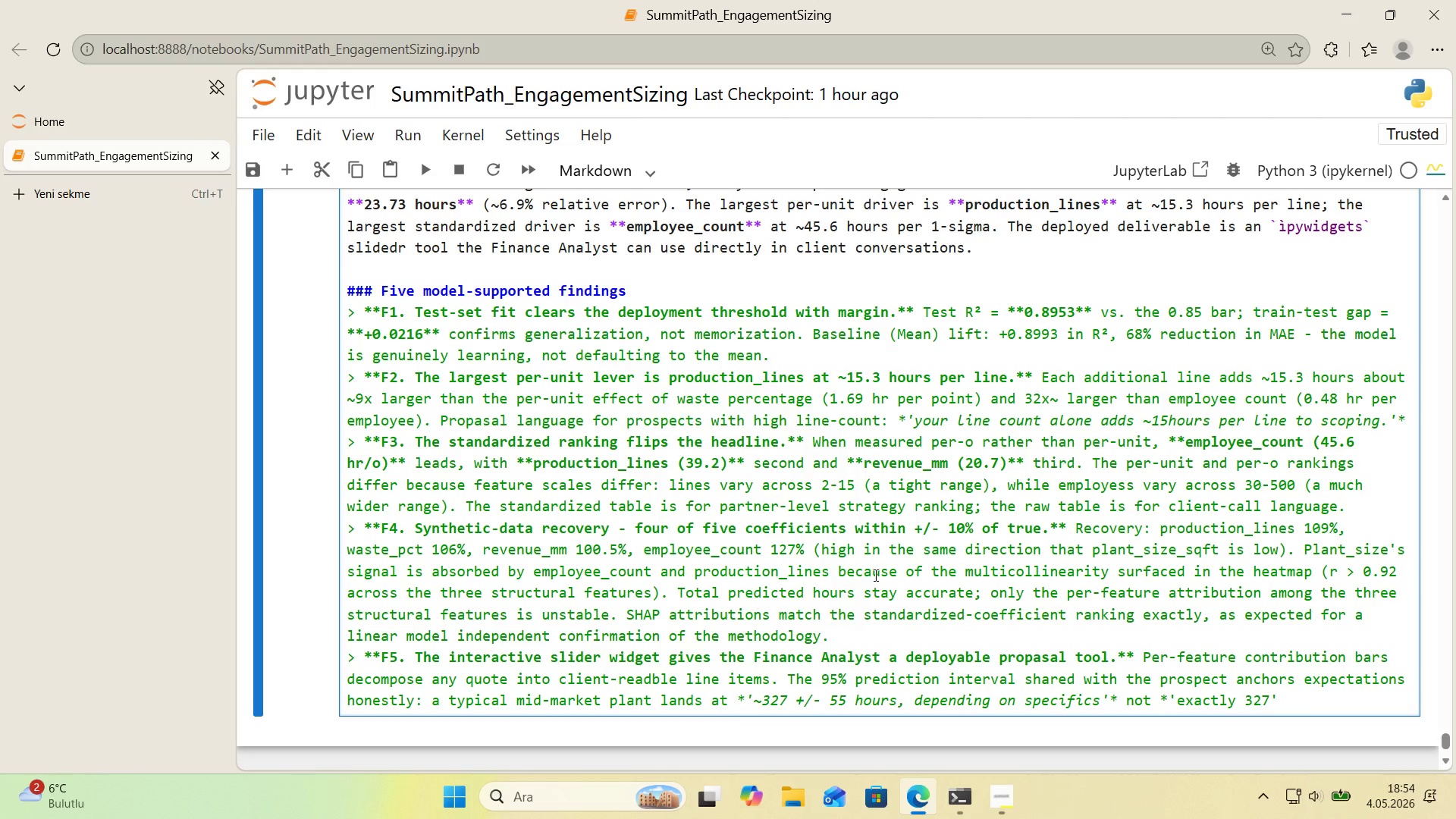 
key(ArrowLeft)
 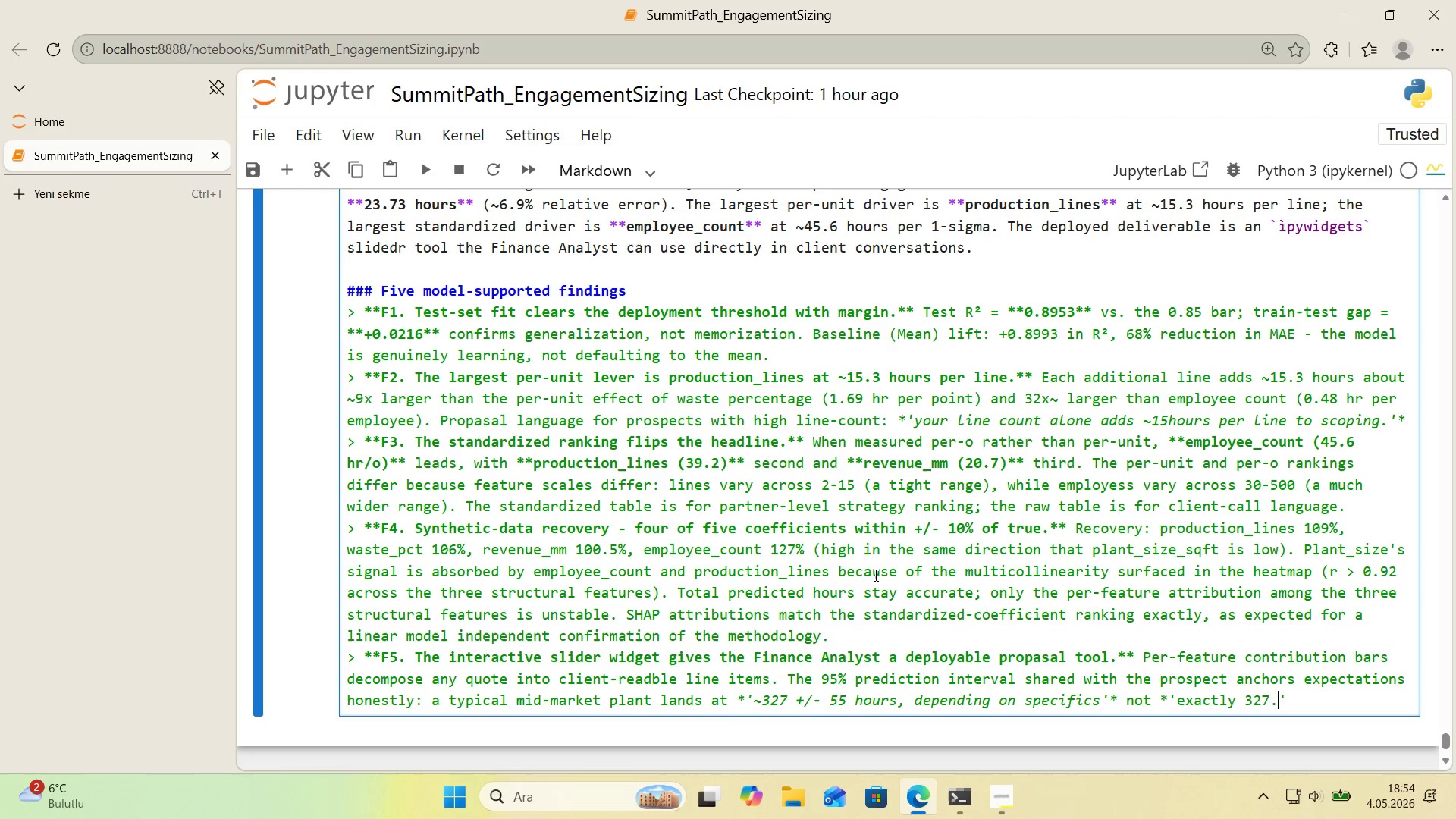 
key(Period)
 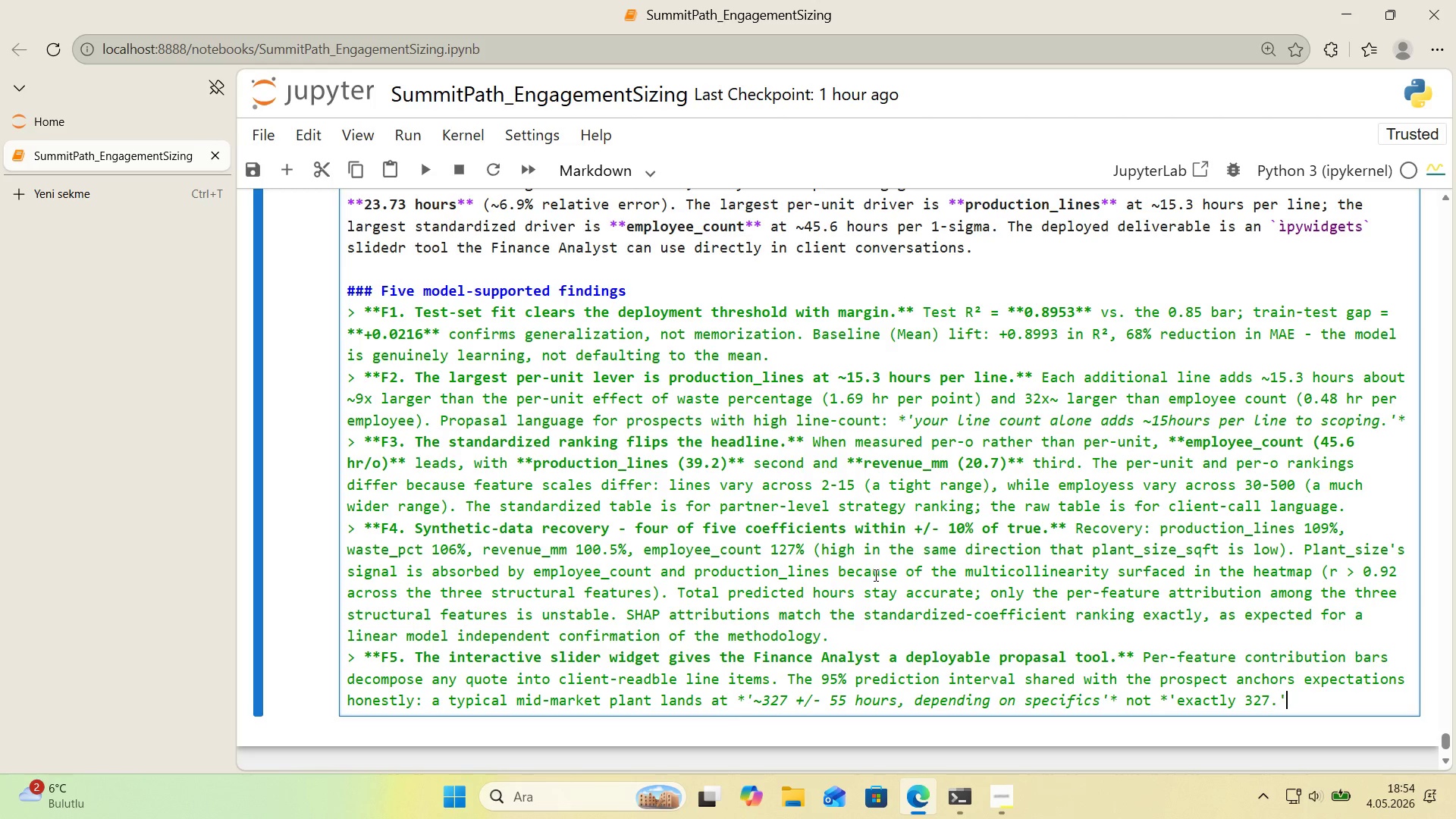 
key(ArrowRight)
 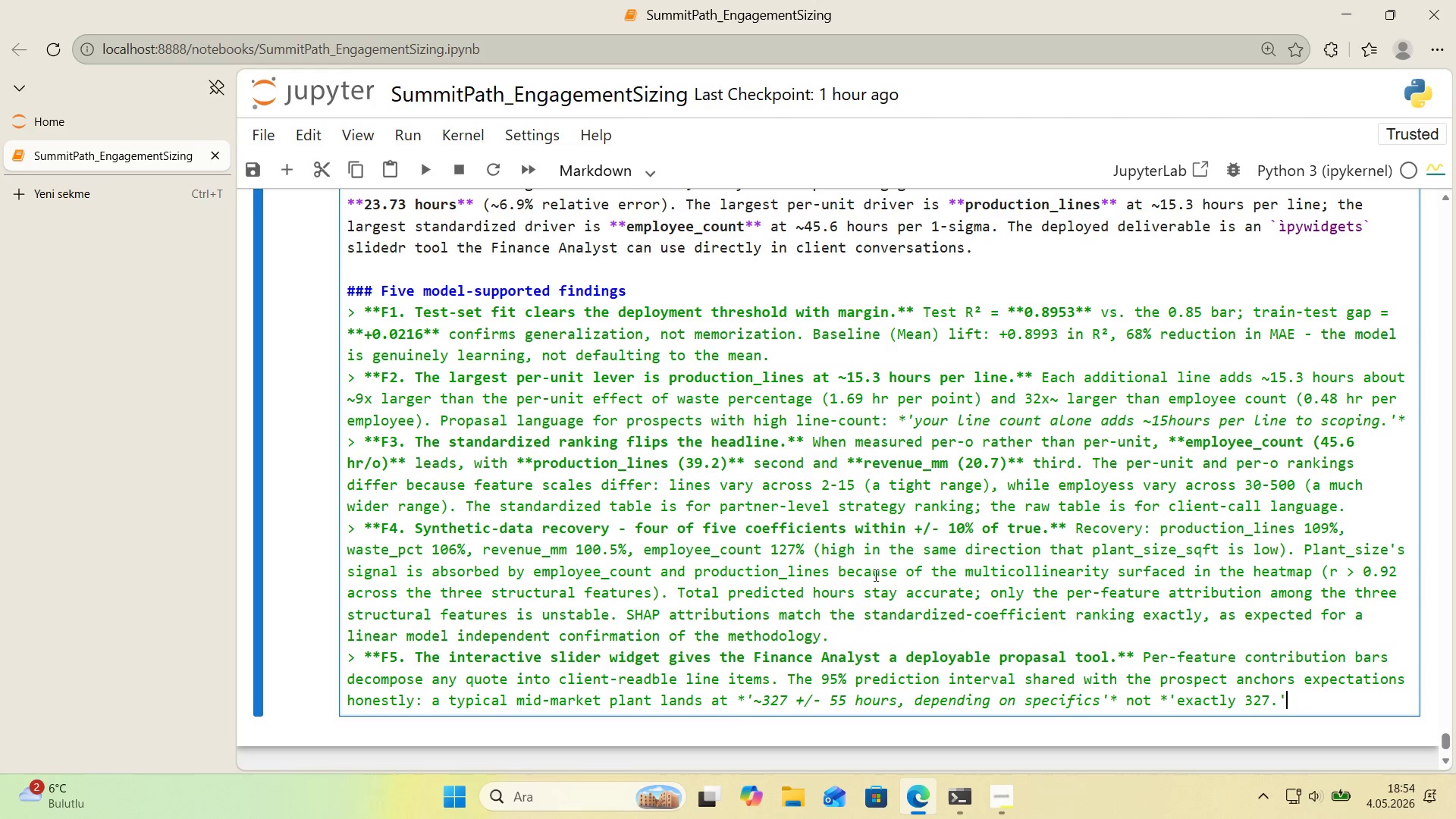 
key(NumpadMultiply)
 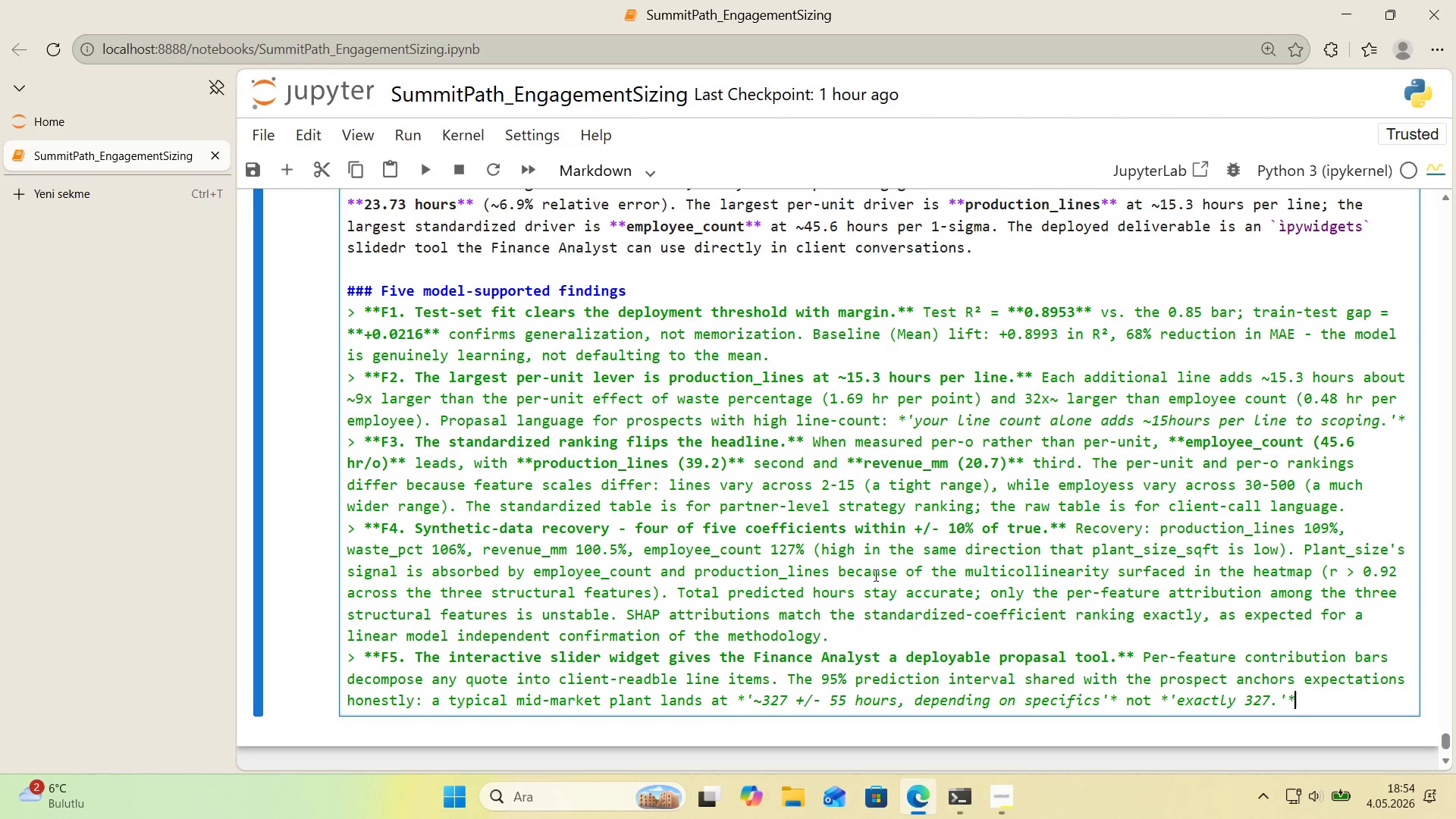 
hold_key(key=ShiftLeft, duration=0.34)
 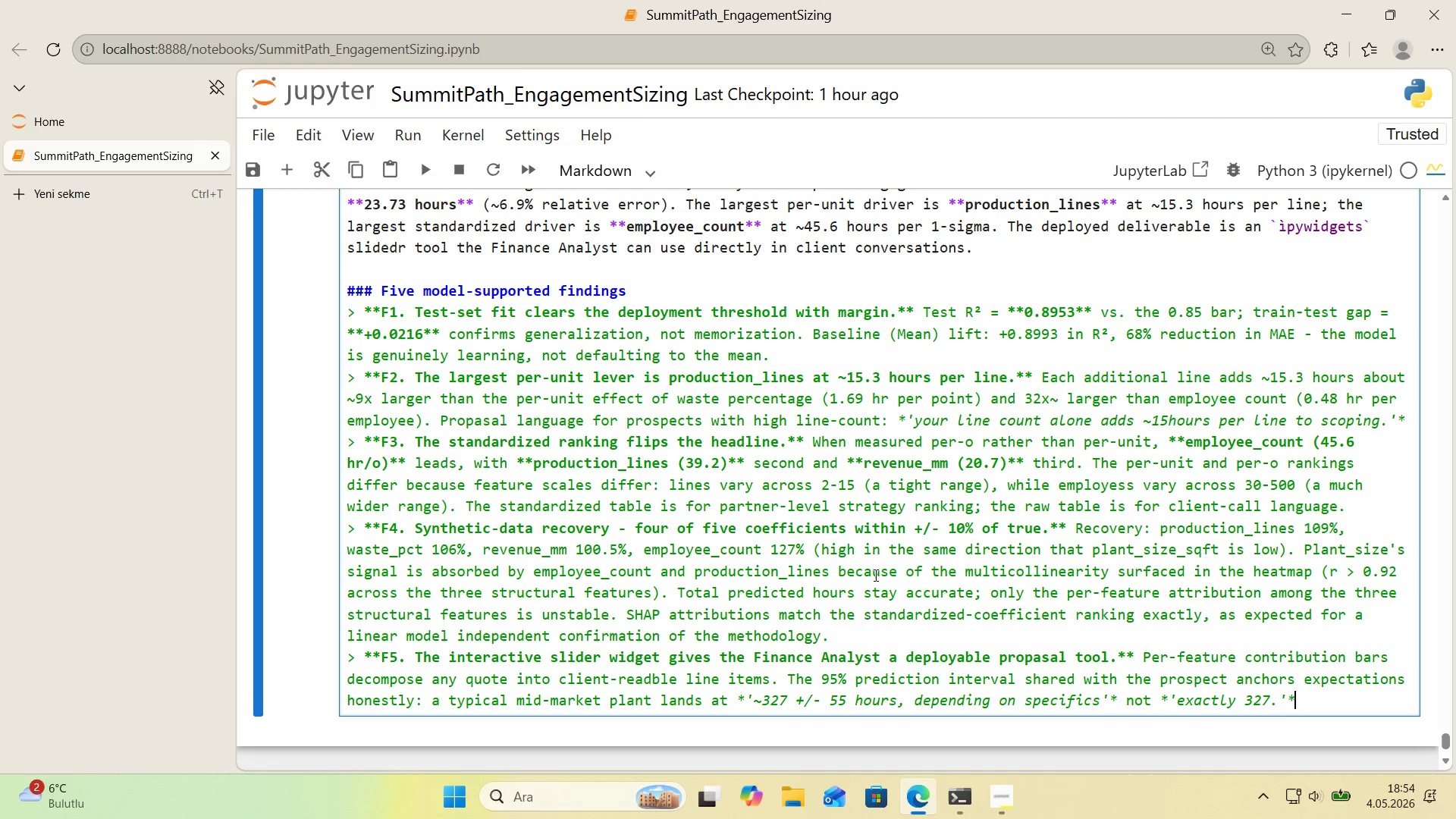 
key(Enter)
 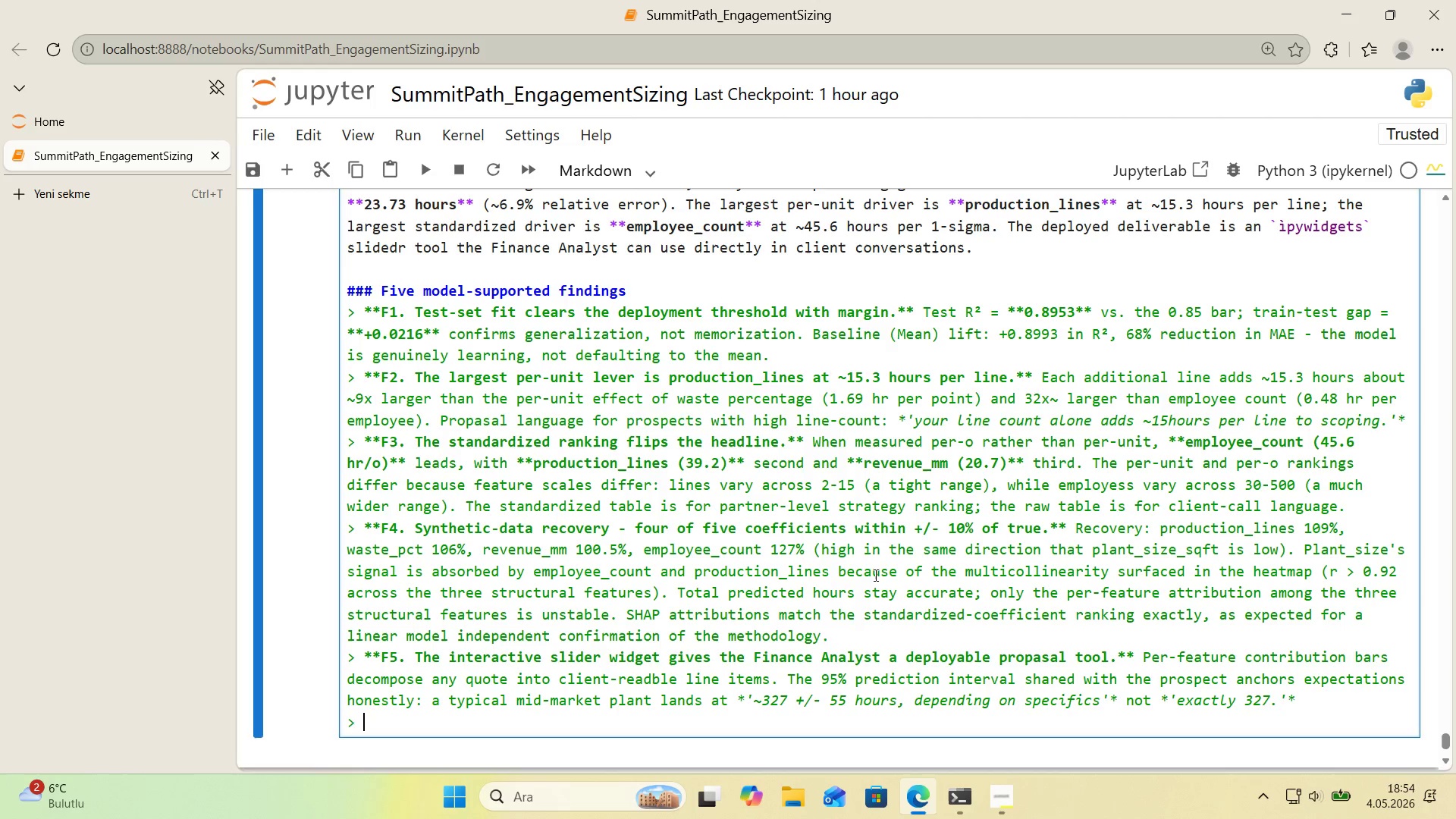 
key(Enter)
 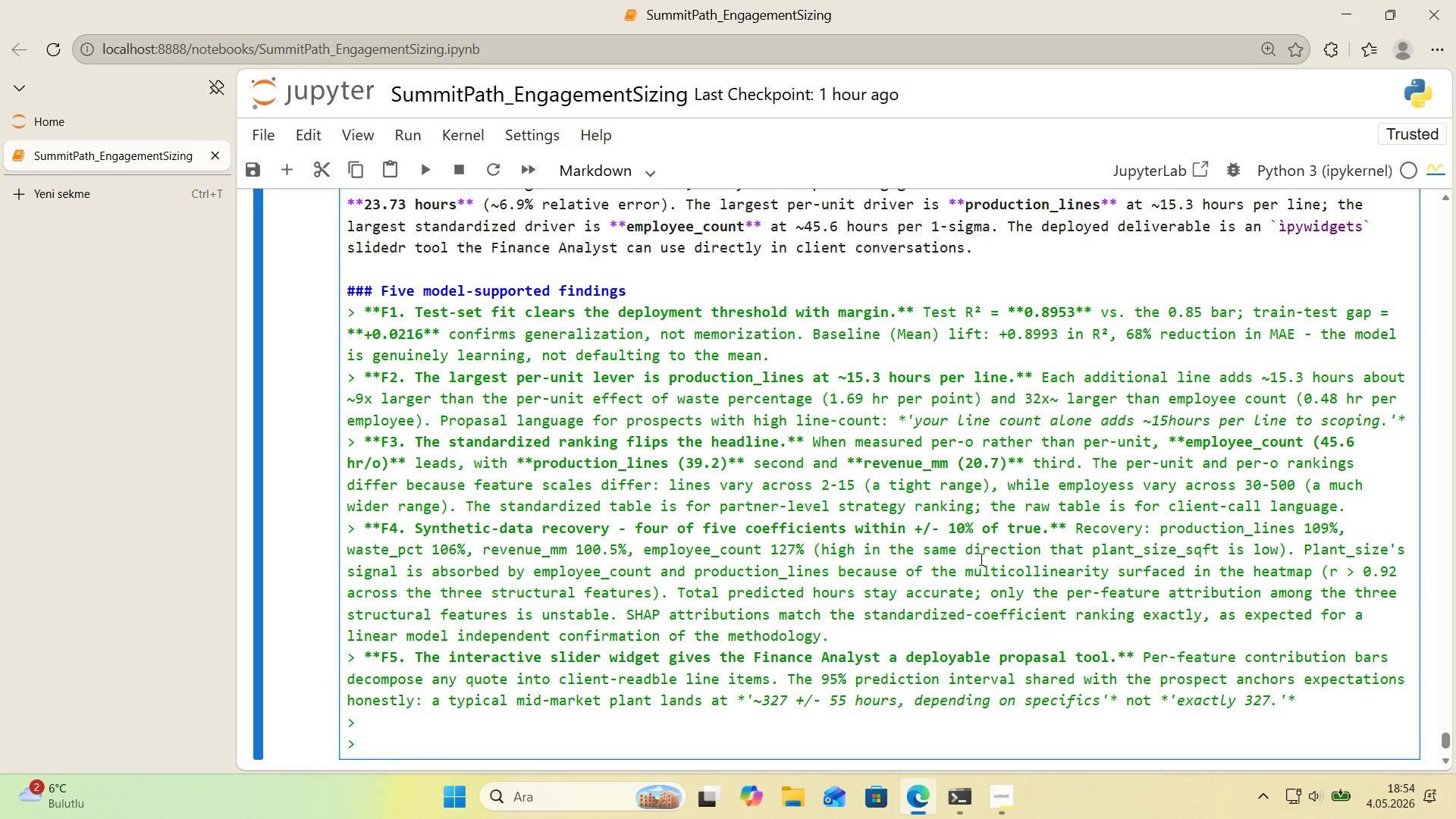 
scroll: coordinate [975, 558], scroll_direction: down, amount: 1.0
 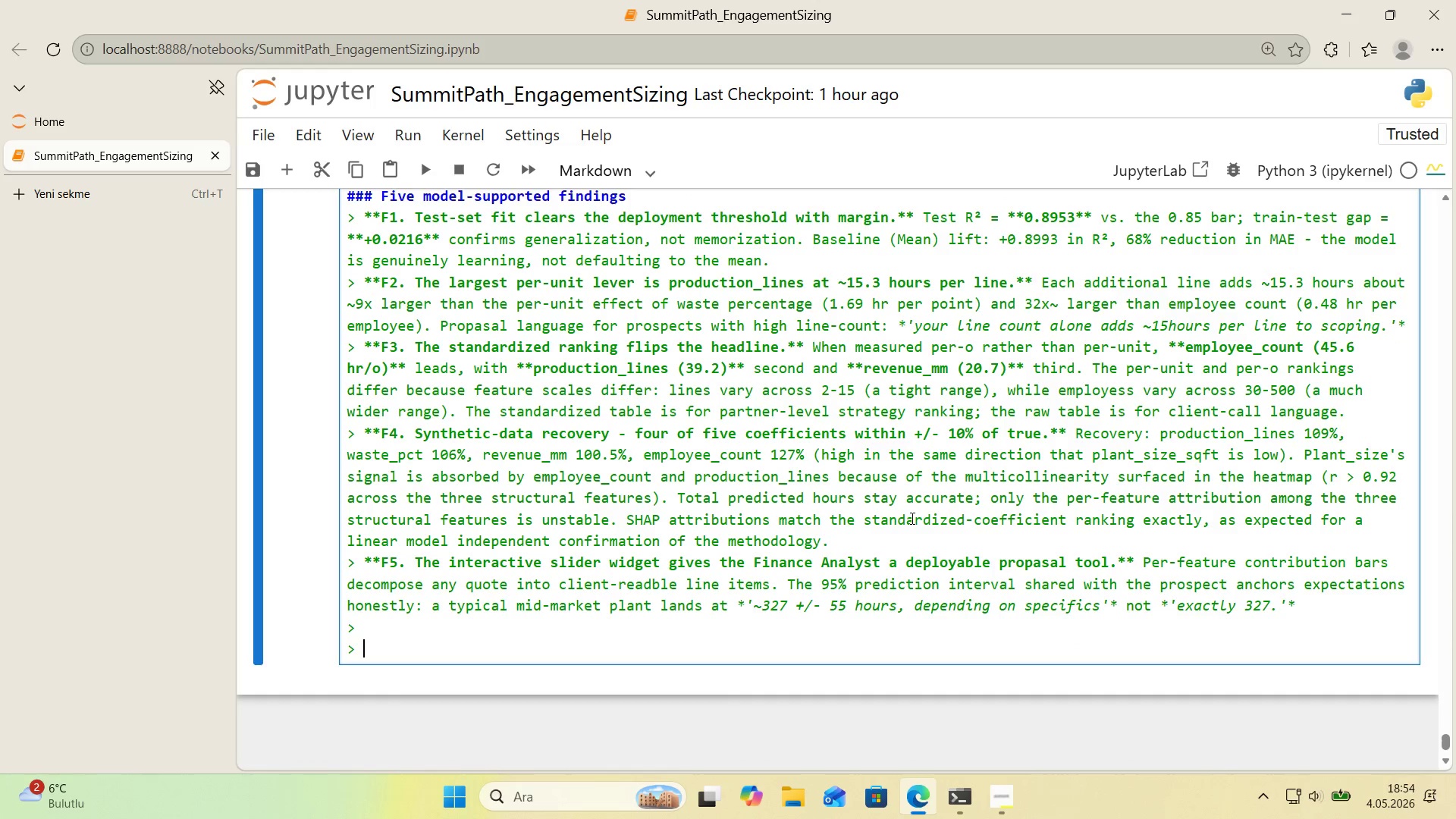 
key(Backspace)
 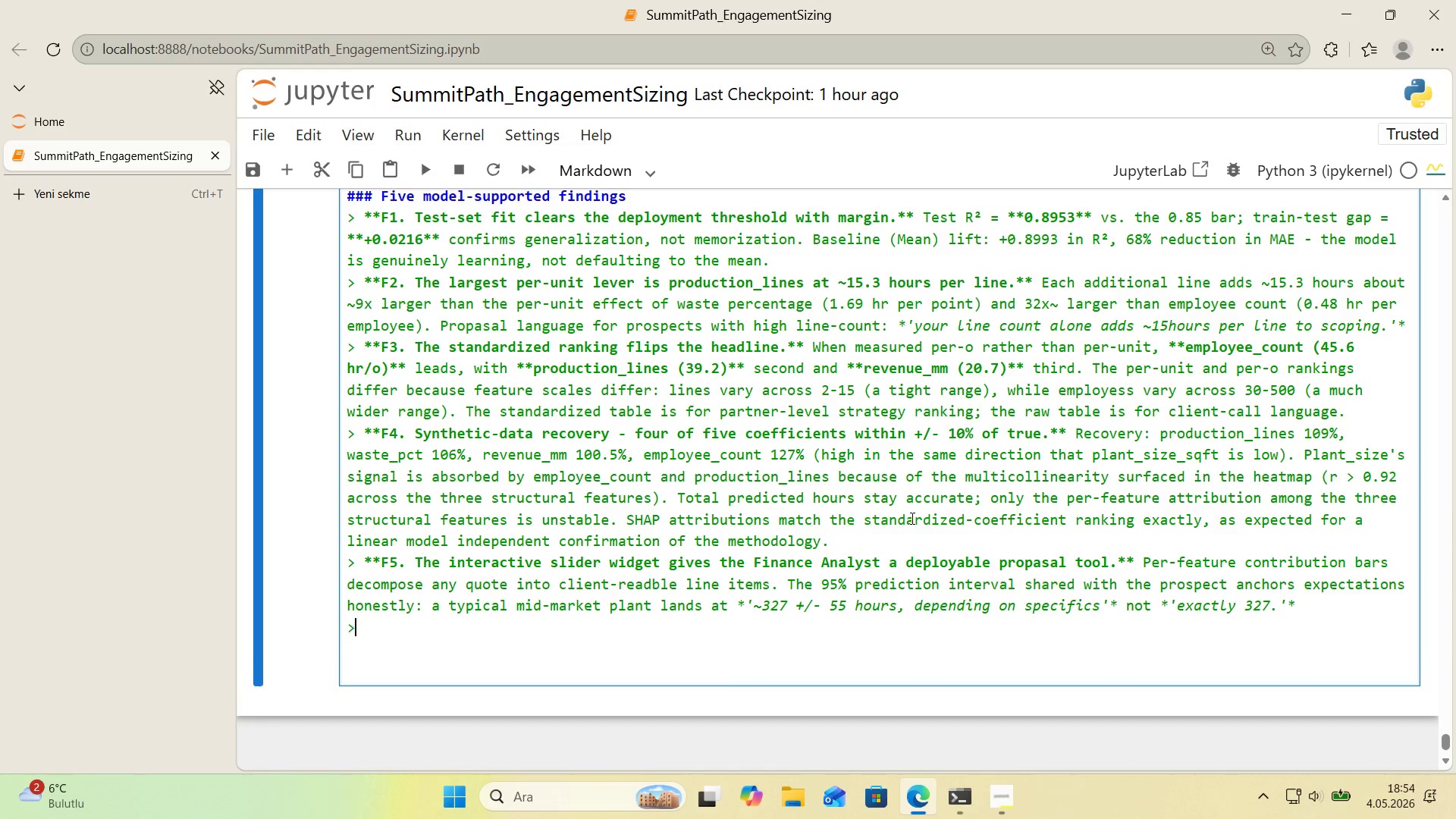 
key(Backspace)
 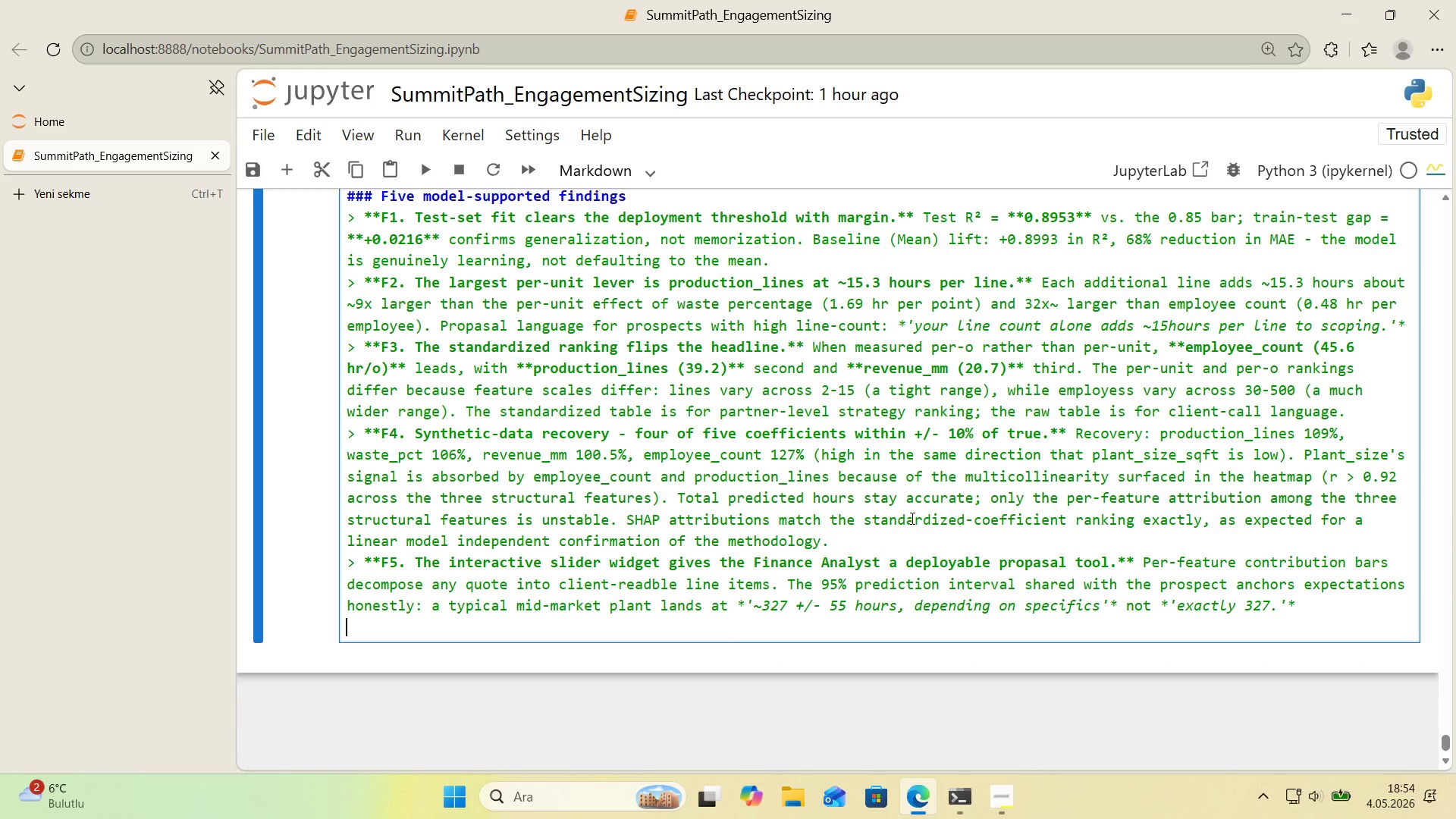 
key(Backspace)
 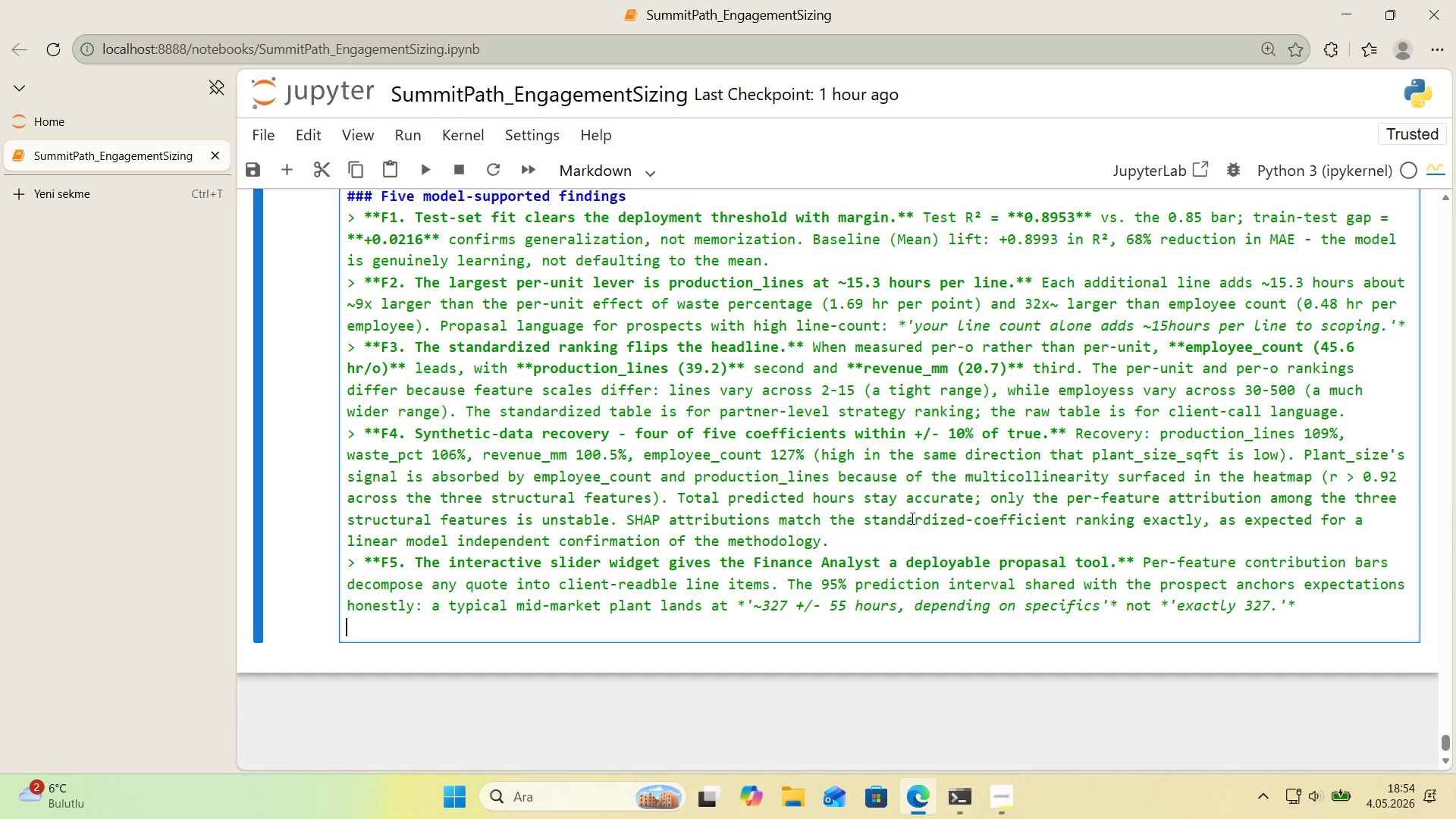 
key(Enter)
 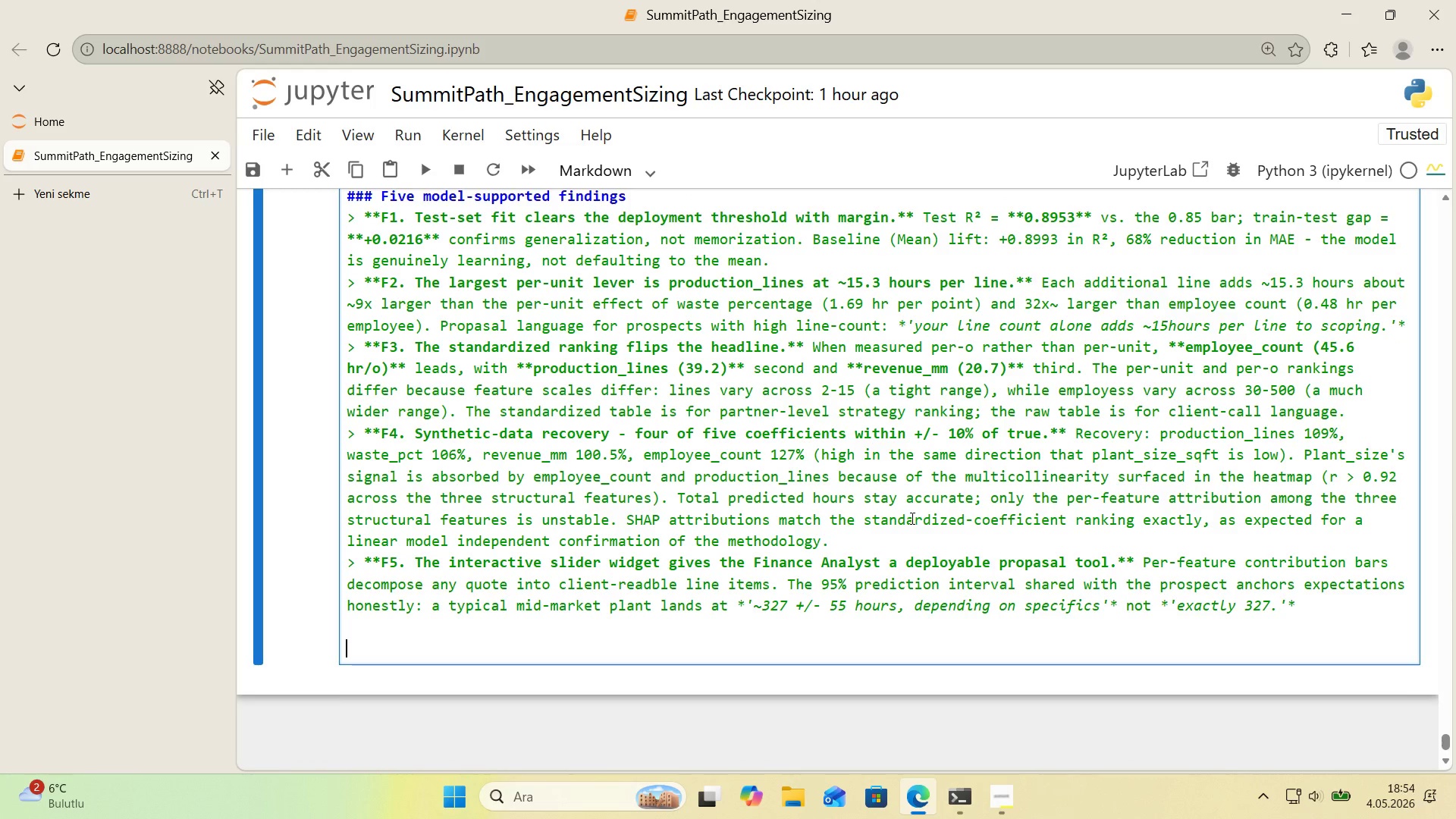 
key(Alt+Control+3)
 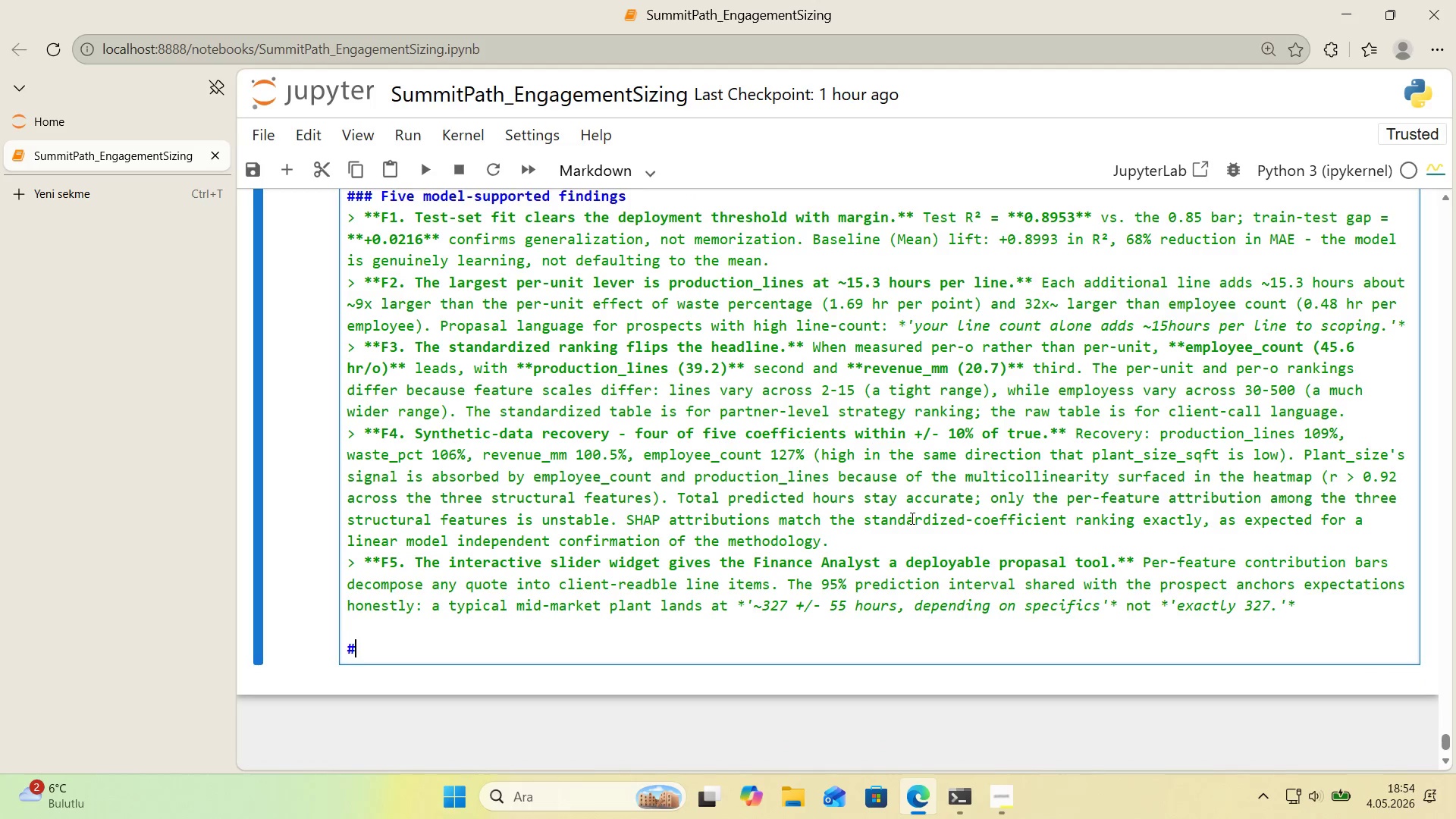 
key(Alt+Control+3)
 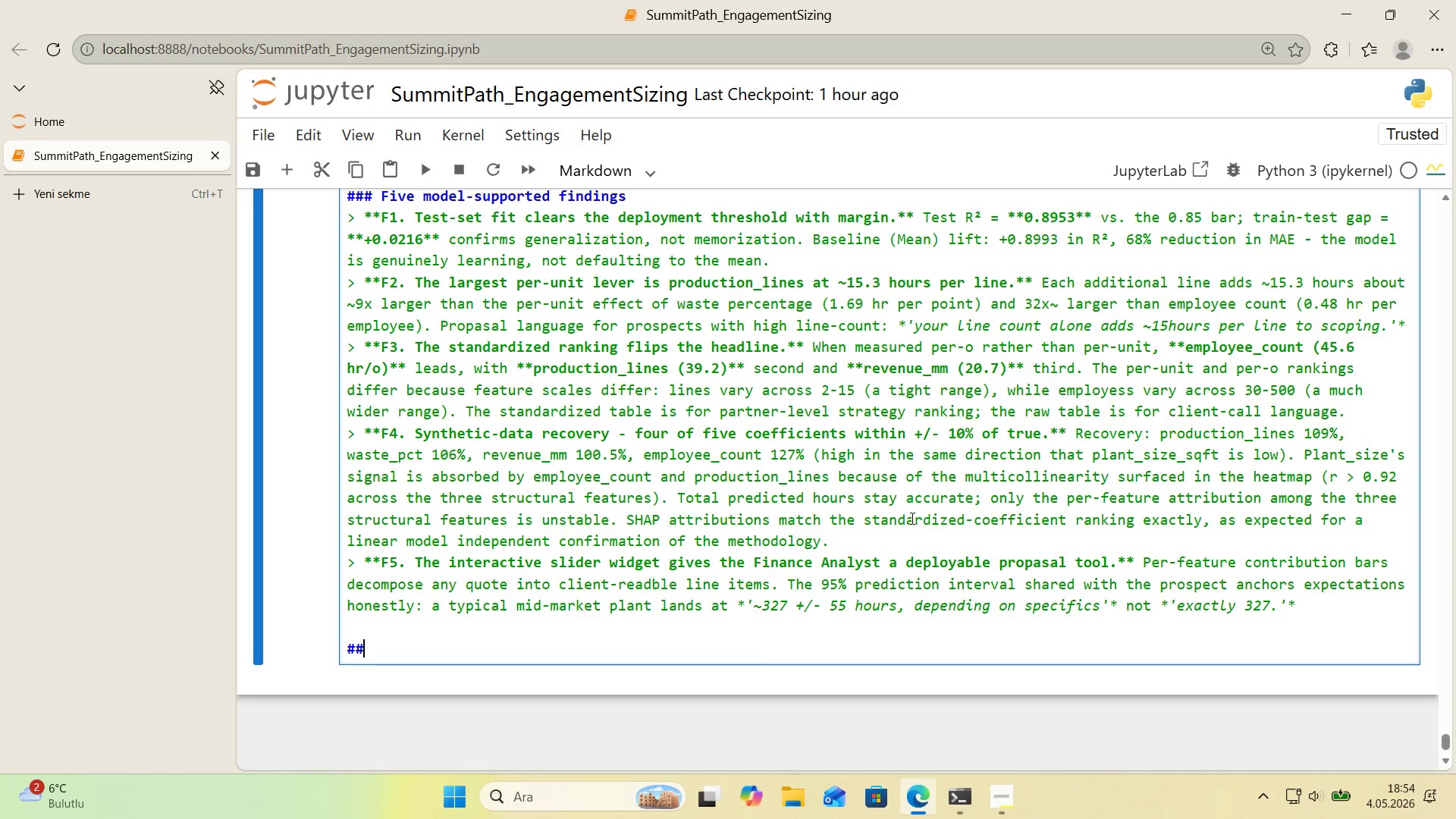 
key(Alt+Control+3)
 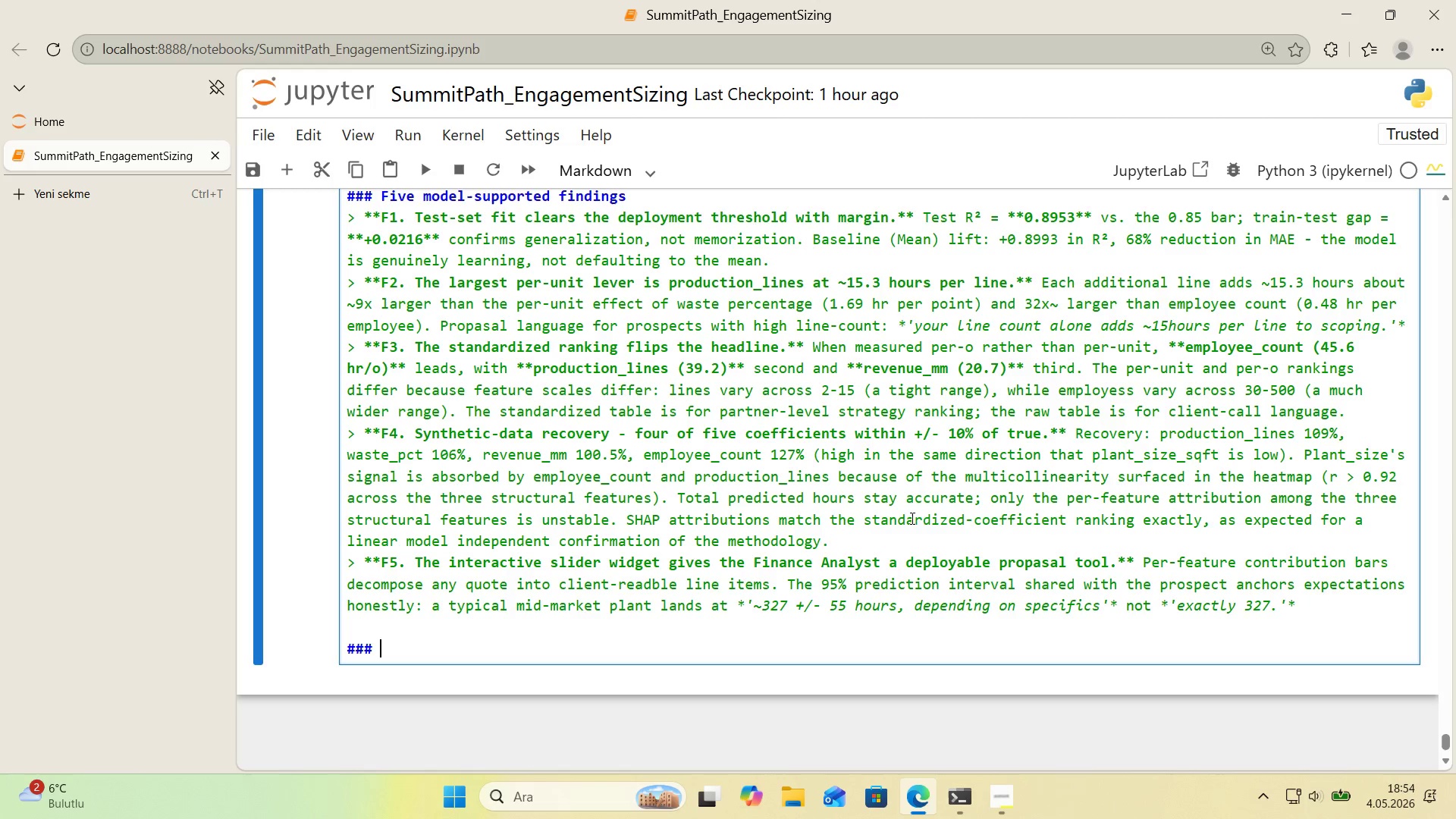 
type( So E)
key(Backspace)
type(w)
key(Backspace)
type(What[IntlYen])
 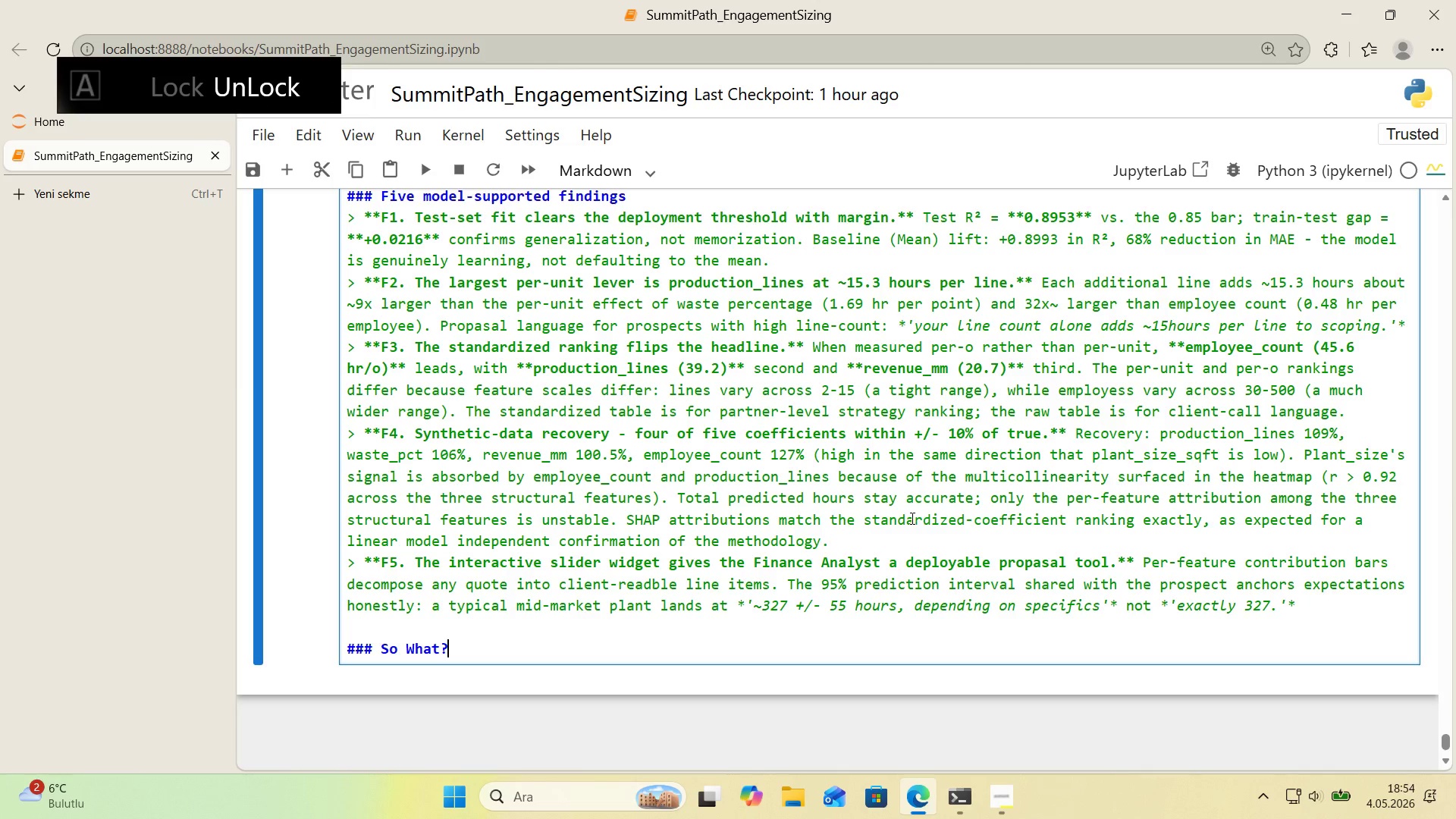 
wait(49.17)
 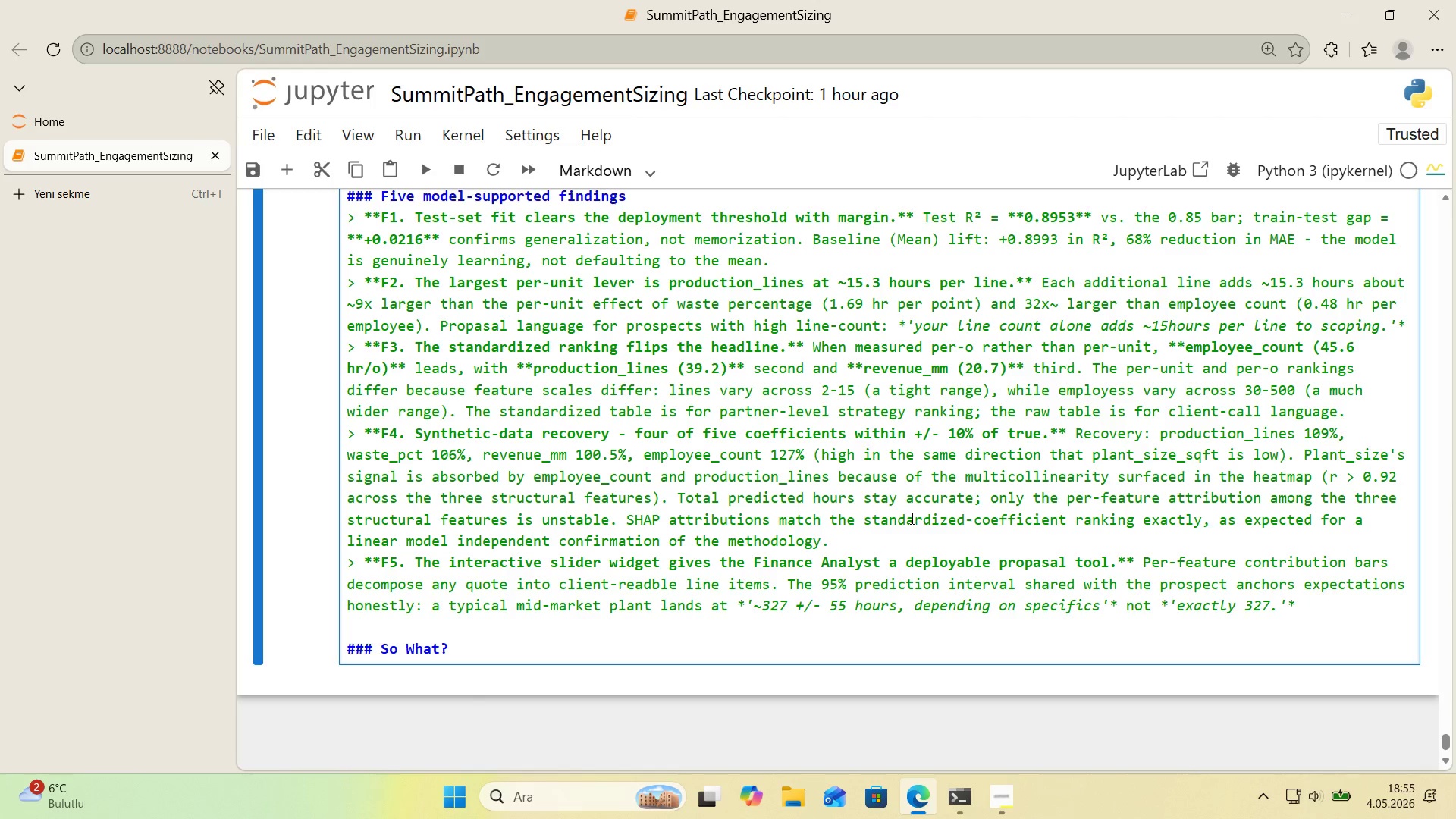 
key(Enter)
 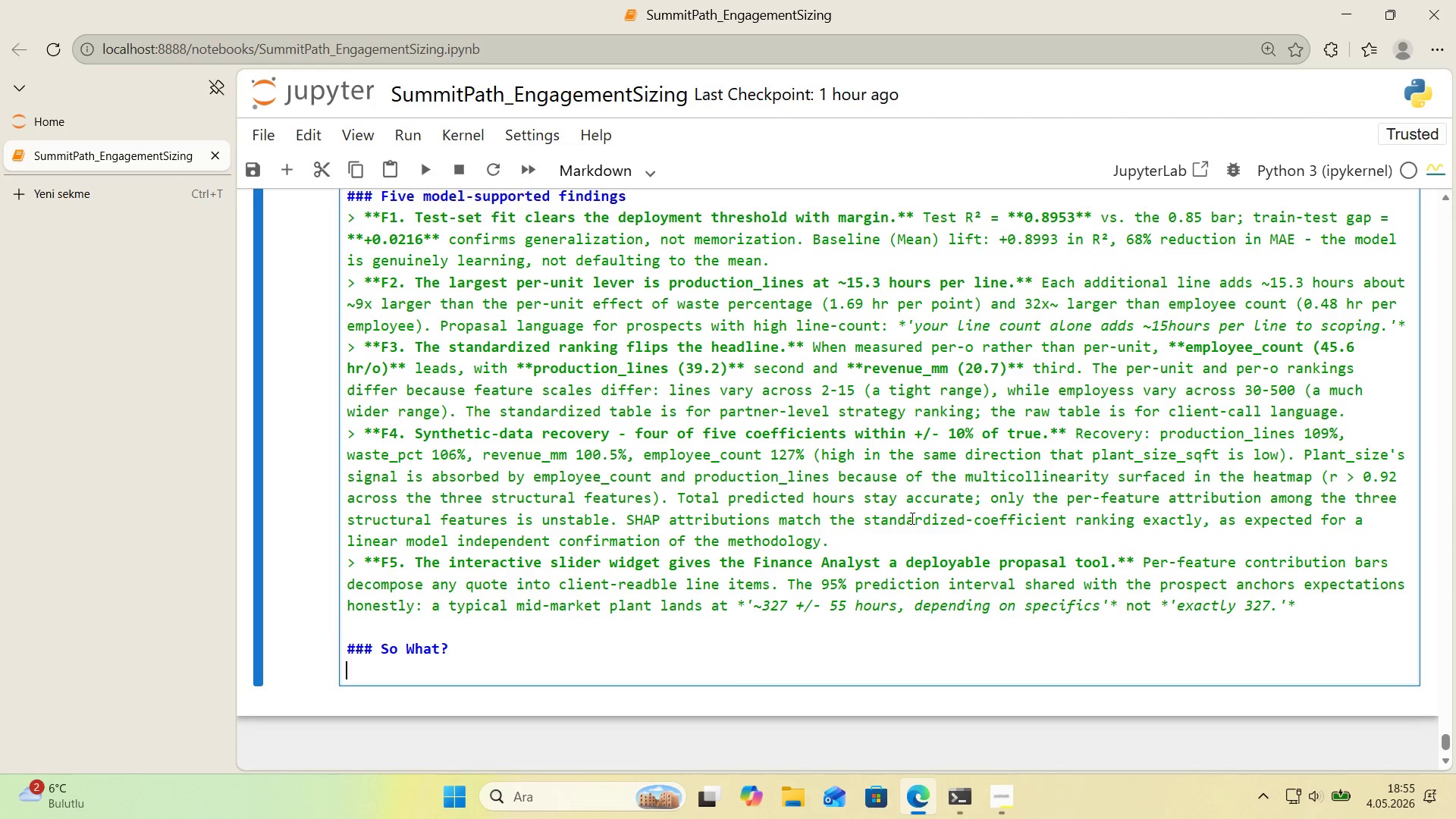 
key(Enter)
 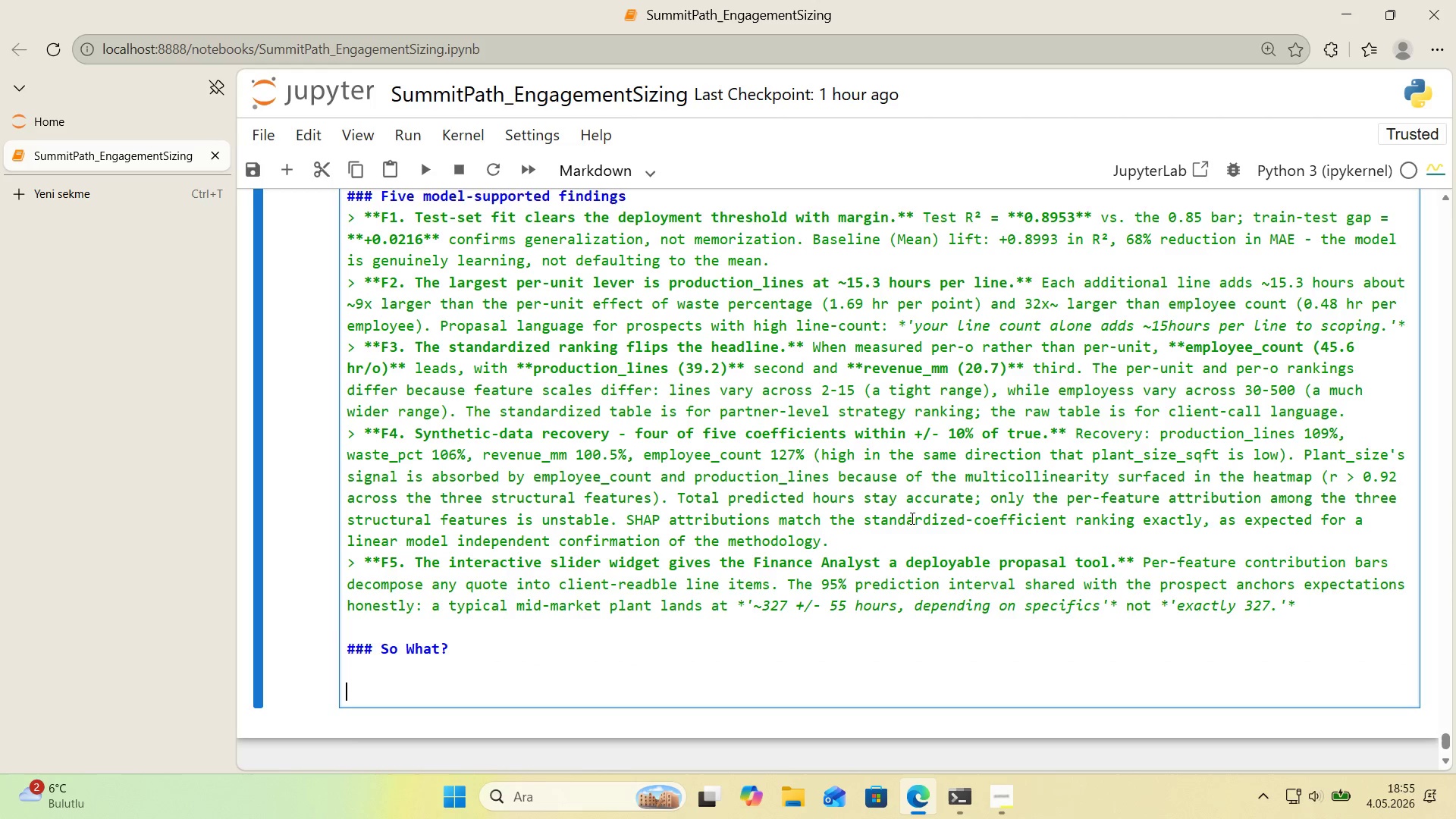 
type(THen)
key(Backspace)
key(Backspace)
key(Backspace)
type(he numbers above are the )
 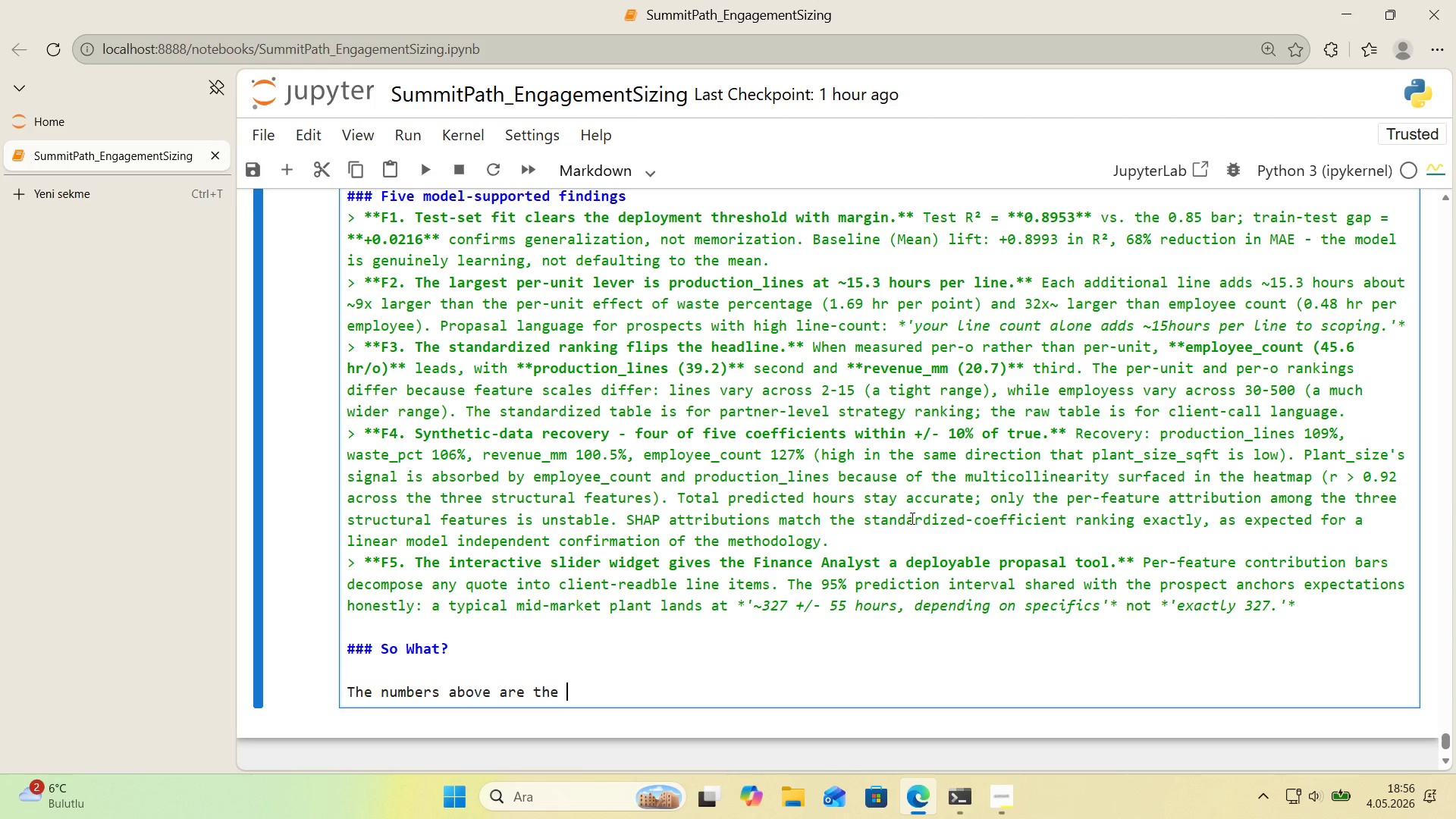 
wait(45.86)
 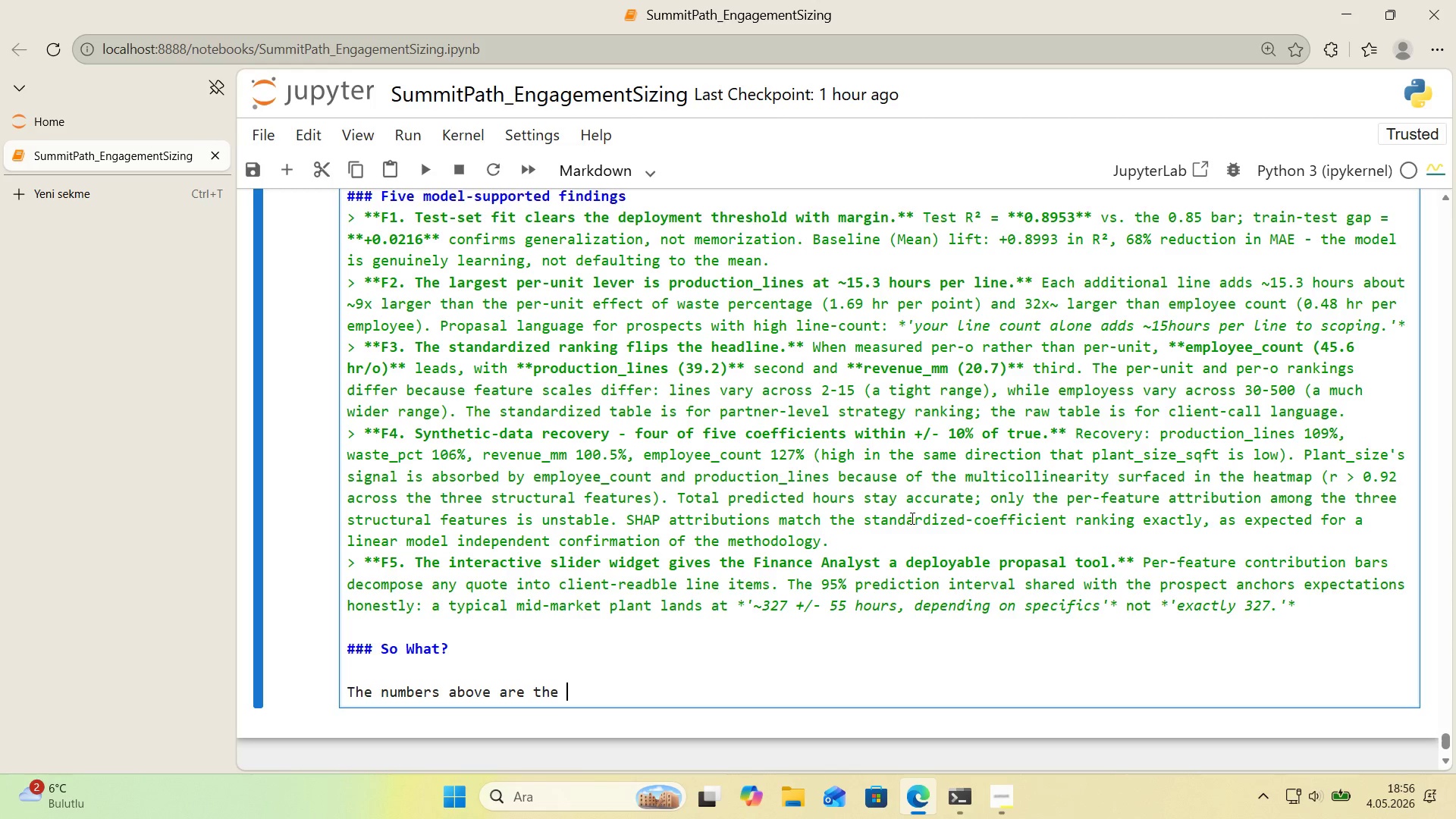 
type(*what*< th;s )
key(Backspace)
key(Backspace)
key(Backspace)
type('s )
 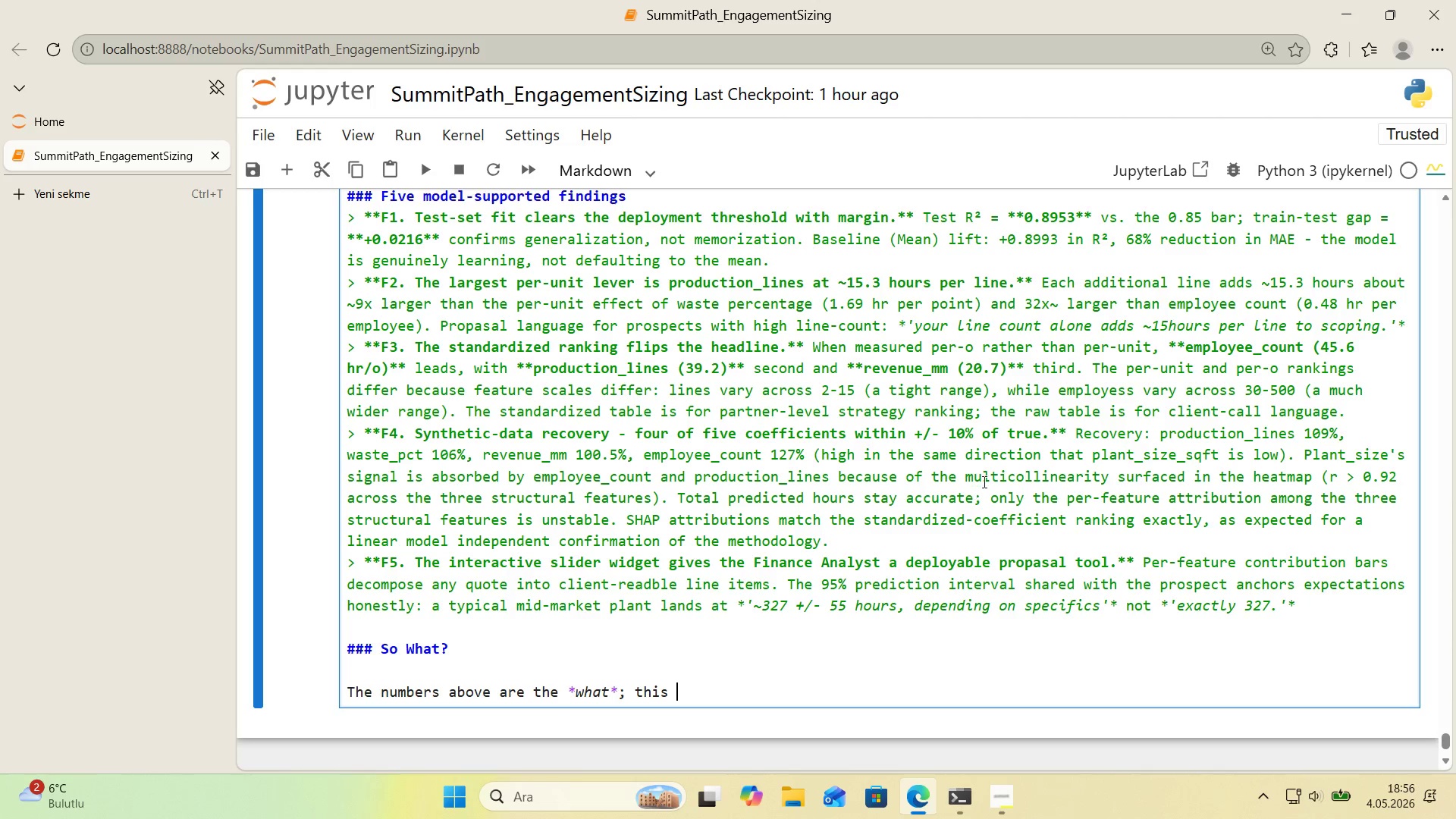 
scroll: coordinate [985, 494], scroll_direction: down, amount: 1.0
 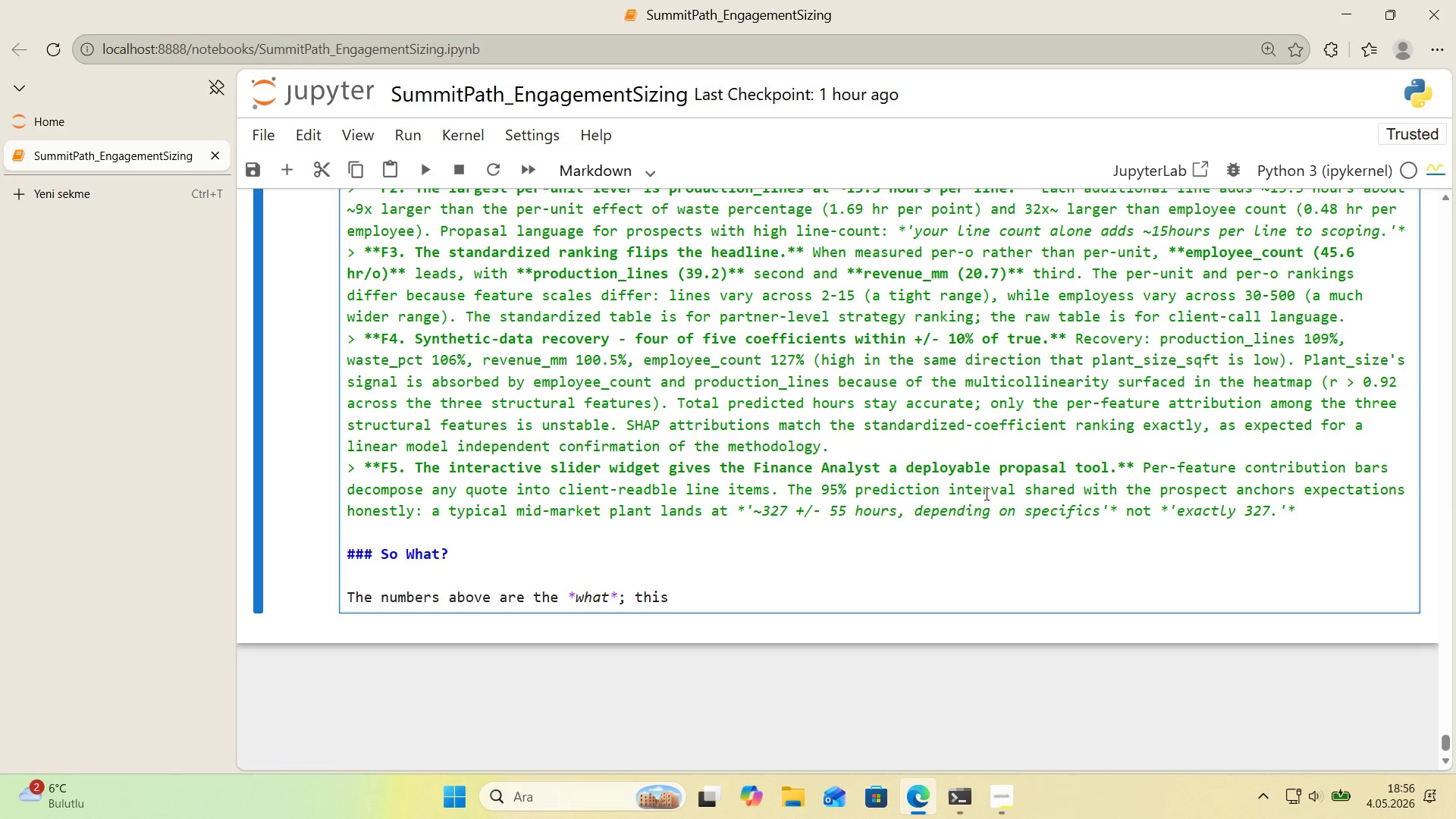 
type(layer 's the *hy)
key(Backspace)
key(Backspace)
type(why*)
 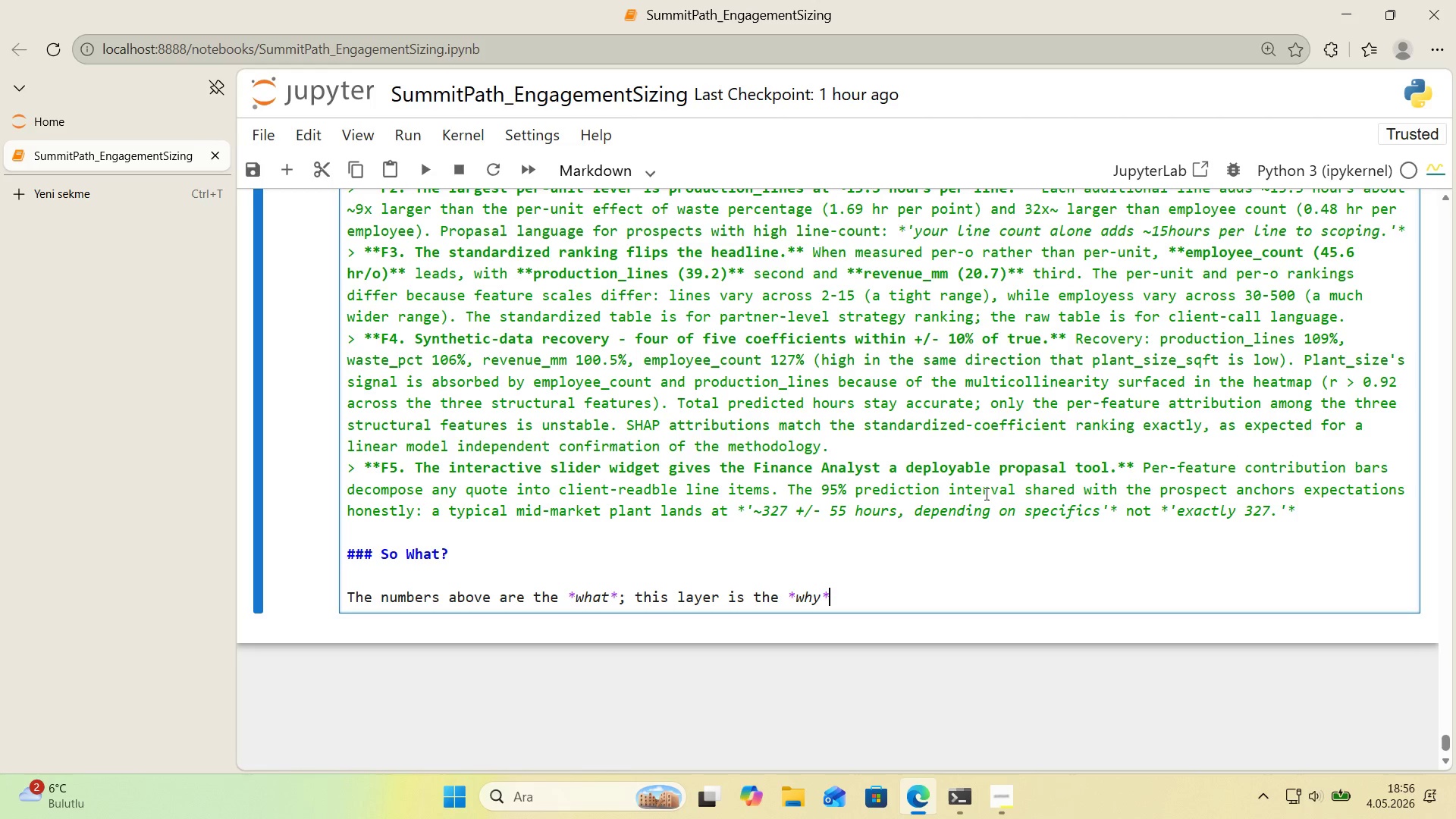 
type( how each coeff'c'ent )
 